 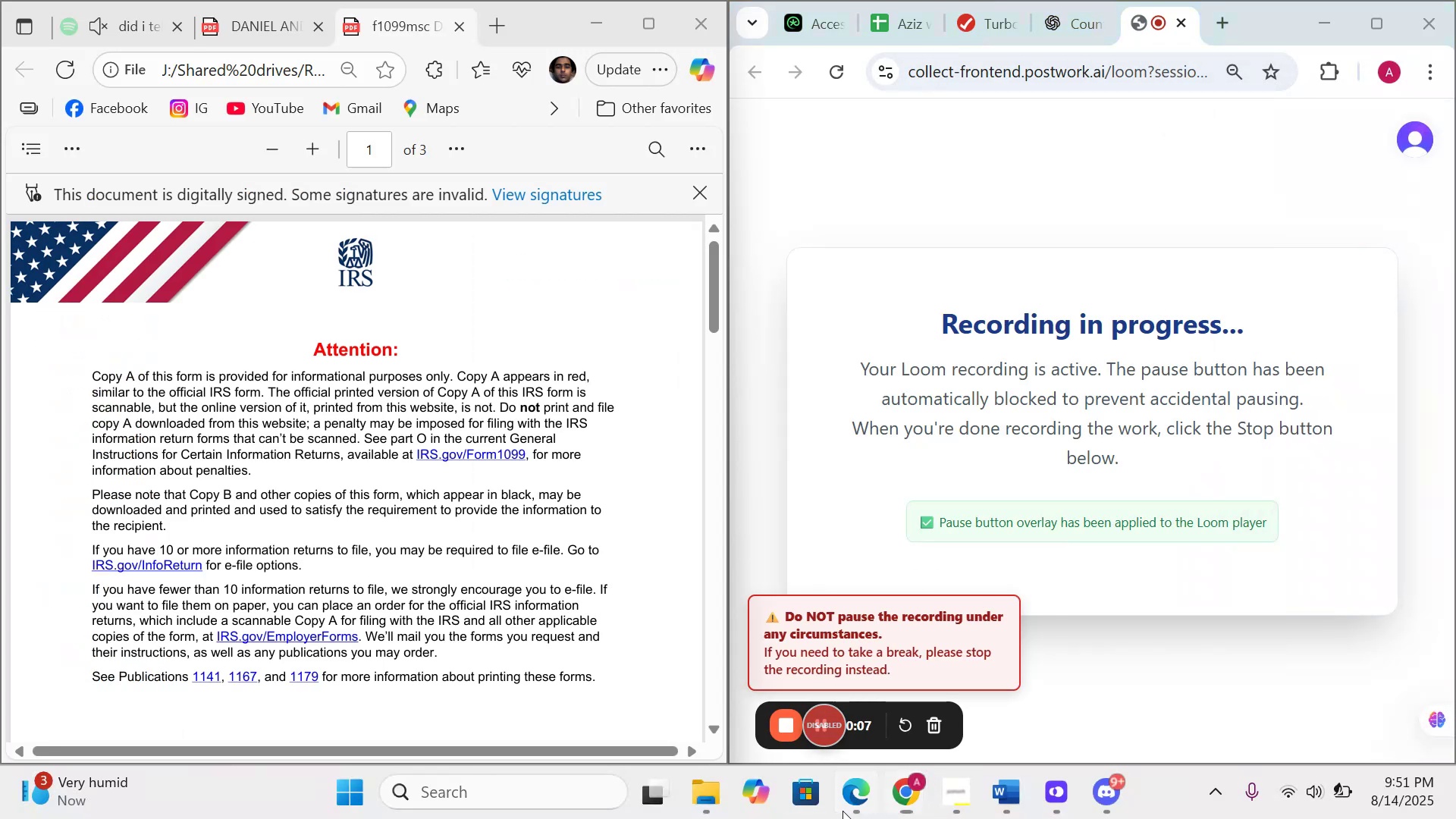 
right_click([98, 25])
 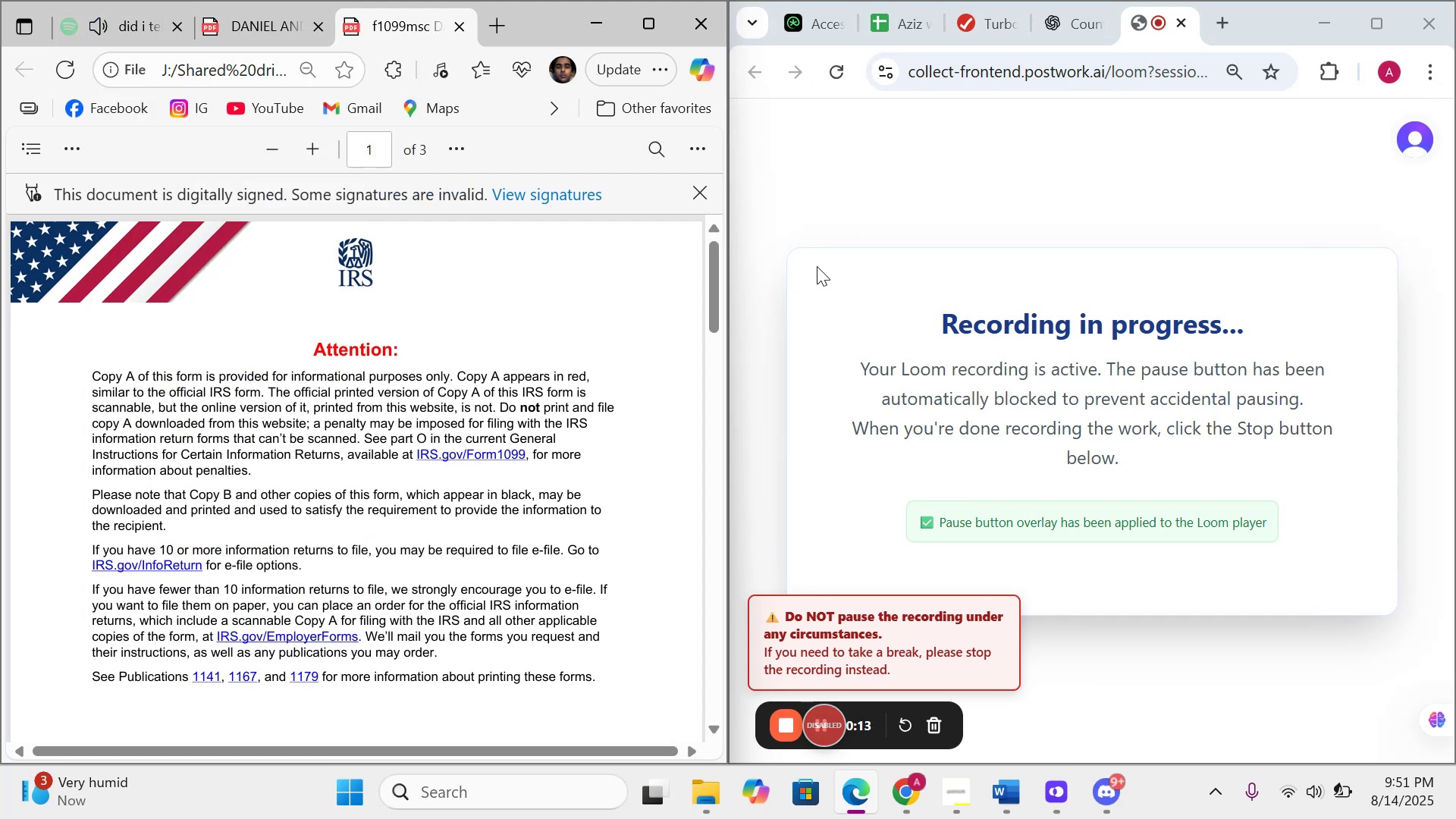 
wait(5.99)
 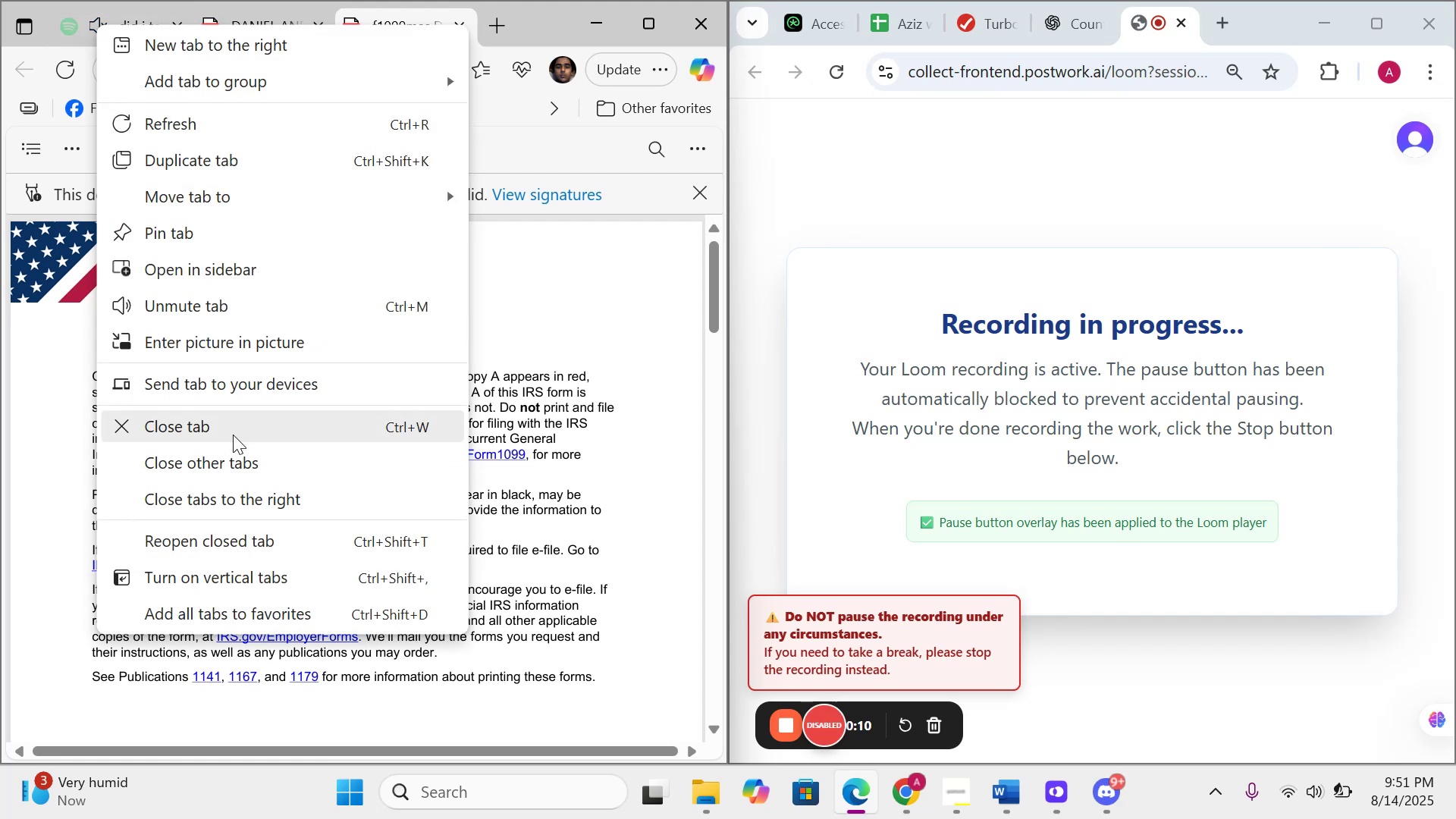 
left_click([984, 24])
 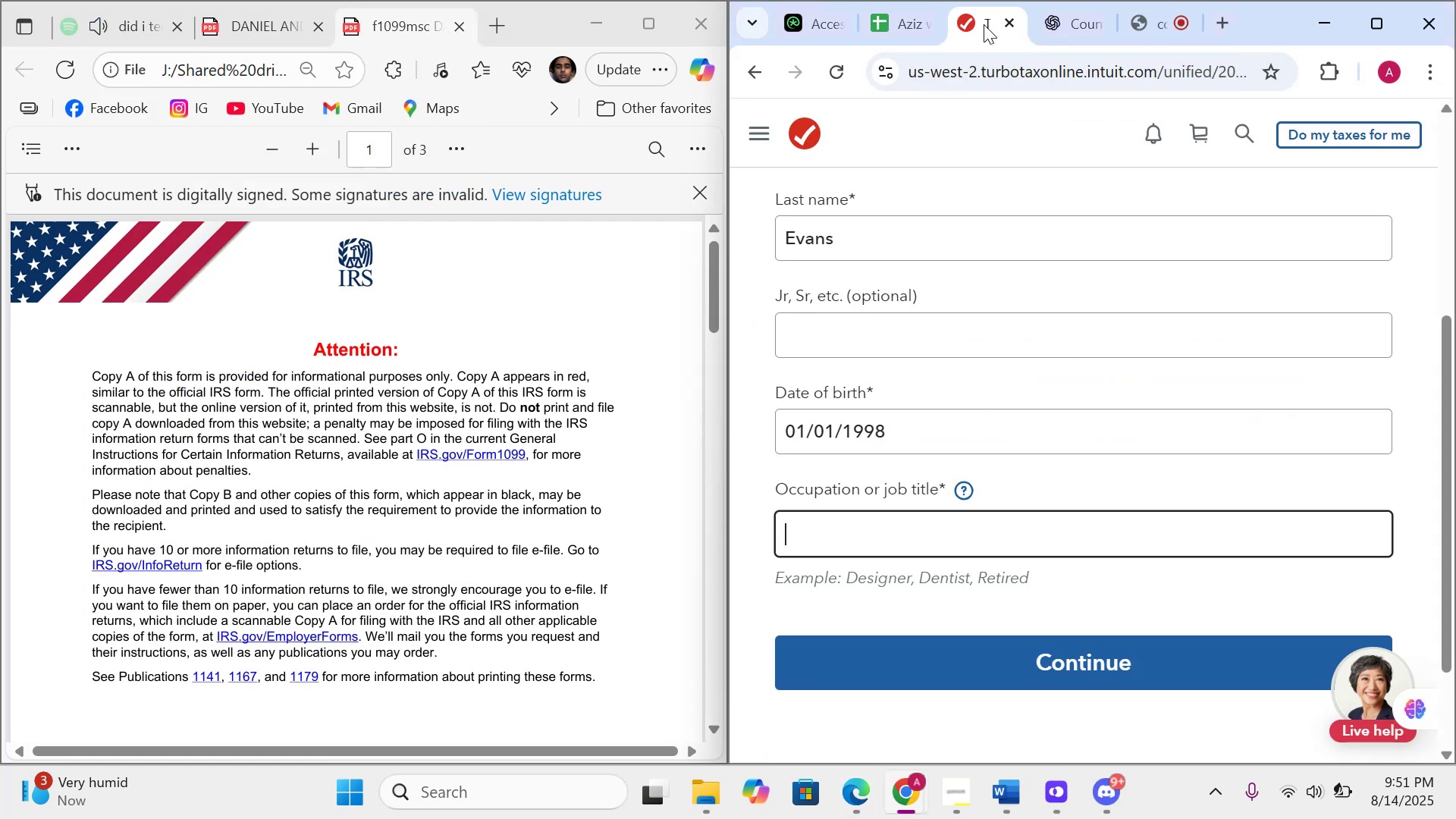 
key(Quote)
 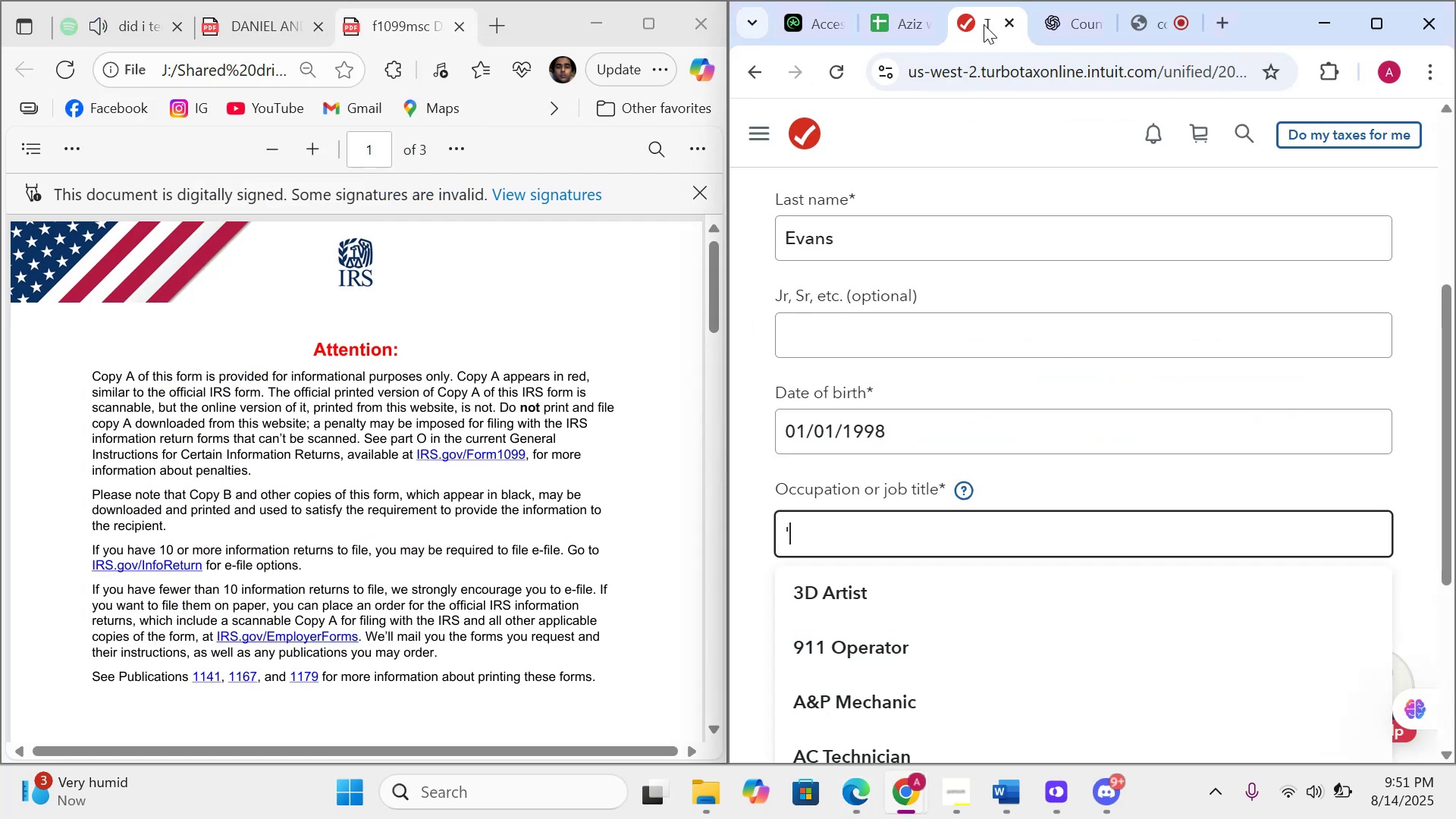 
key(Quote)
 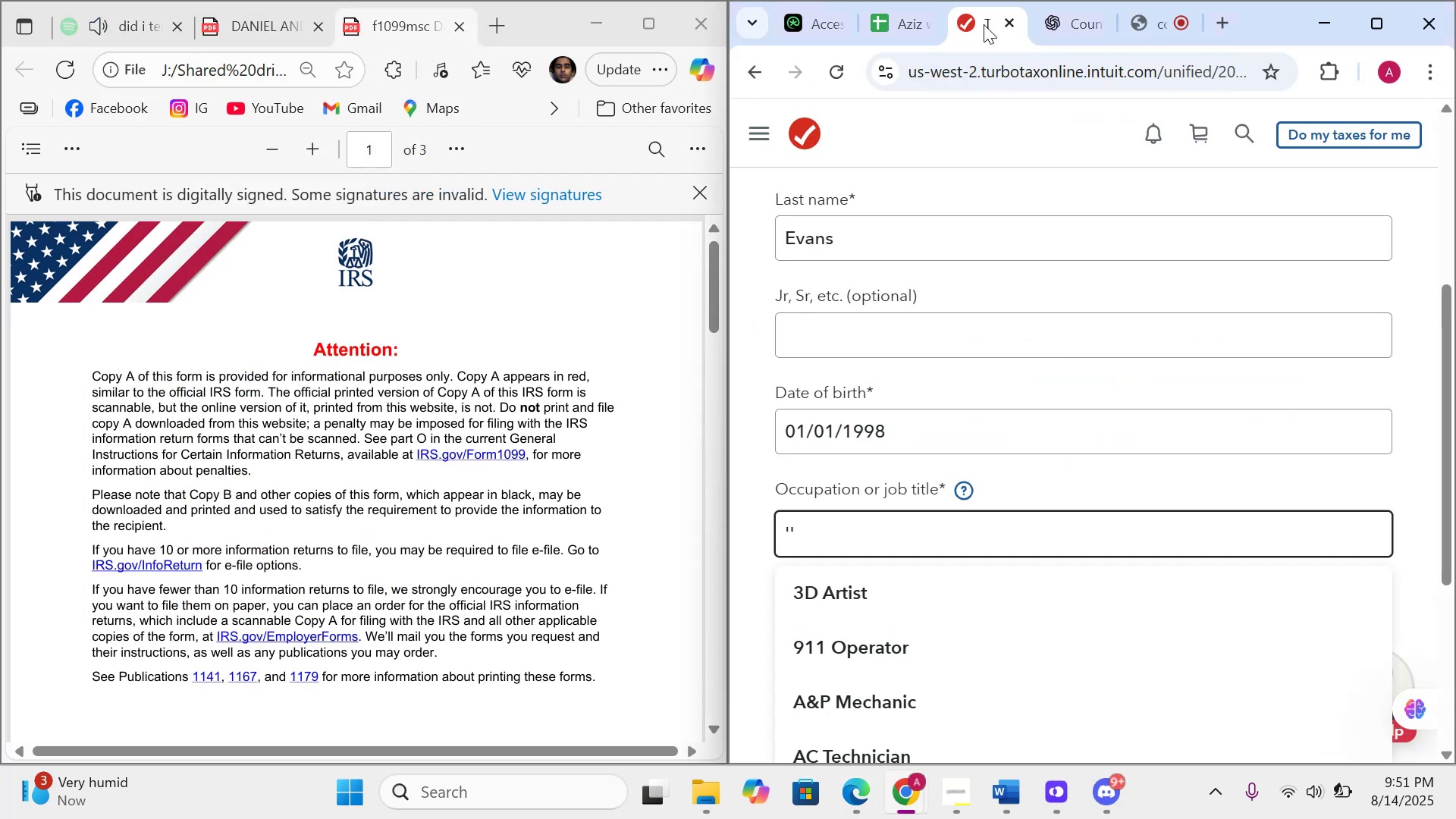 
key(Backspace)
 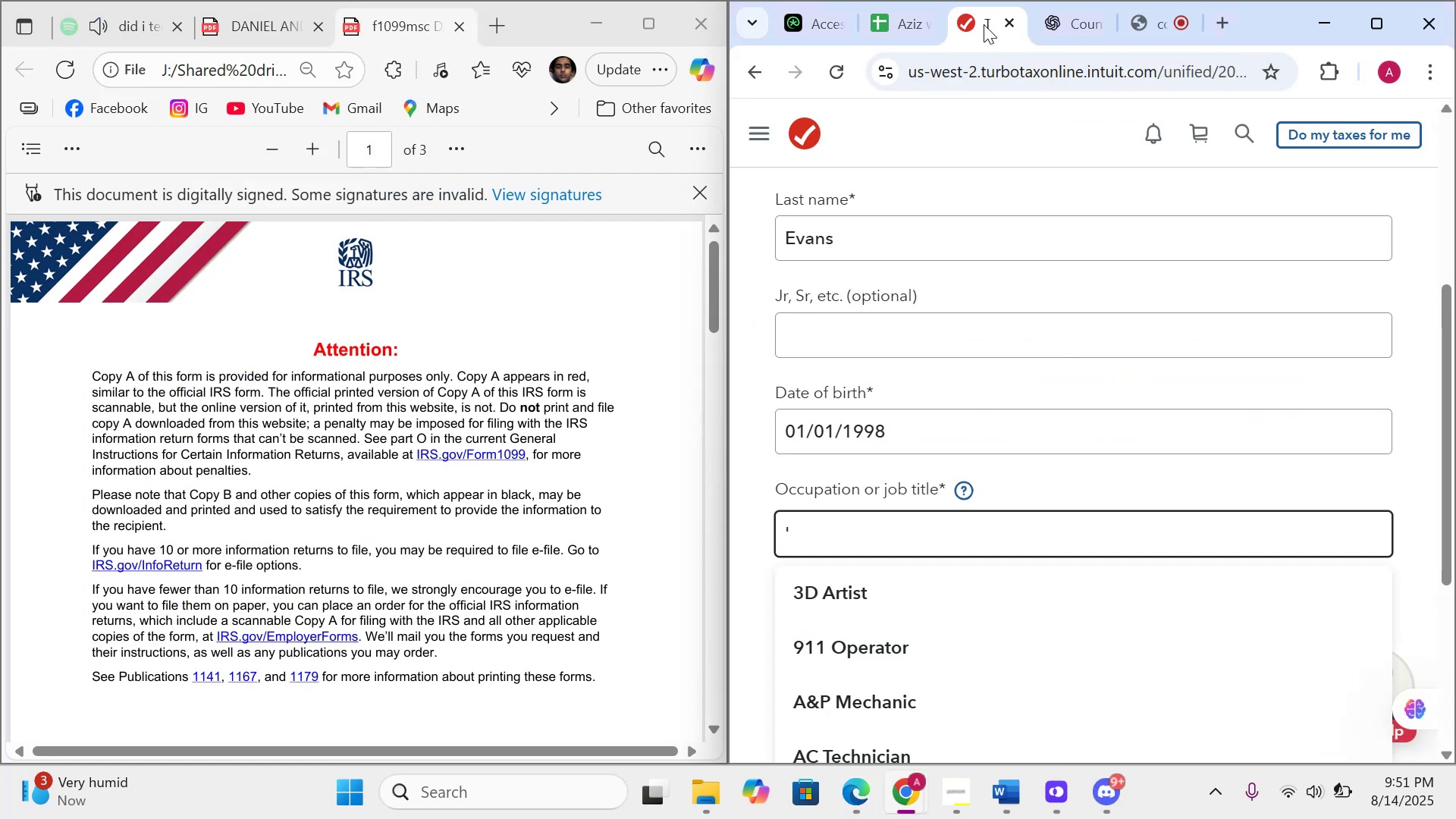 
key(Backspace)
 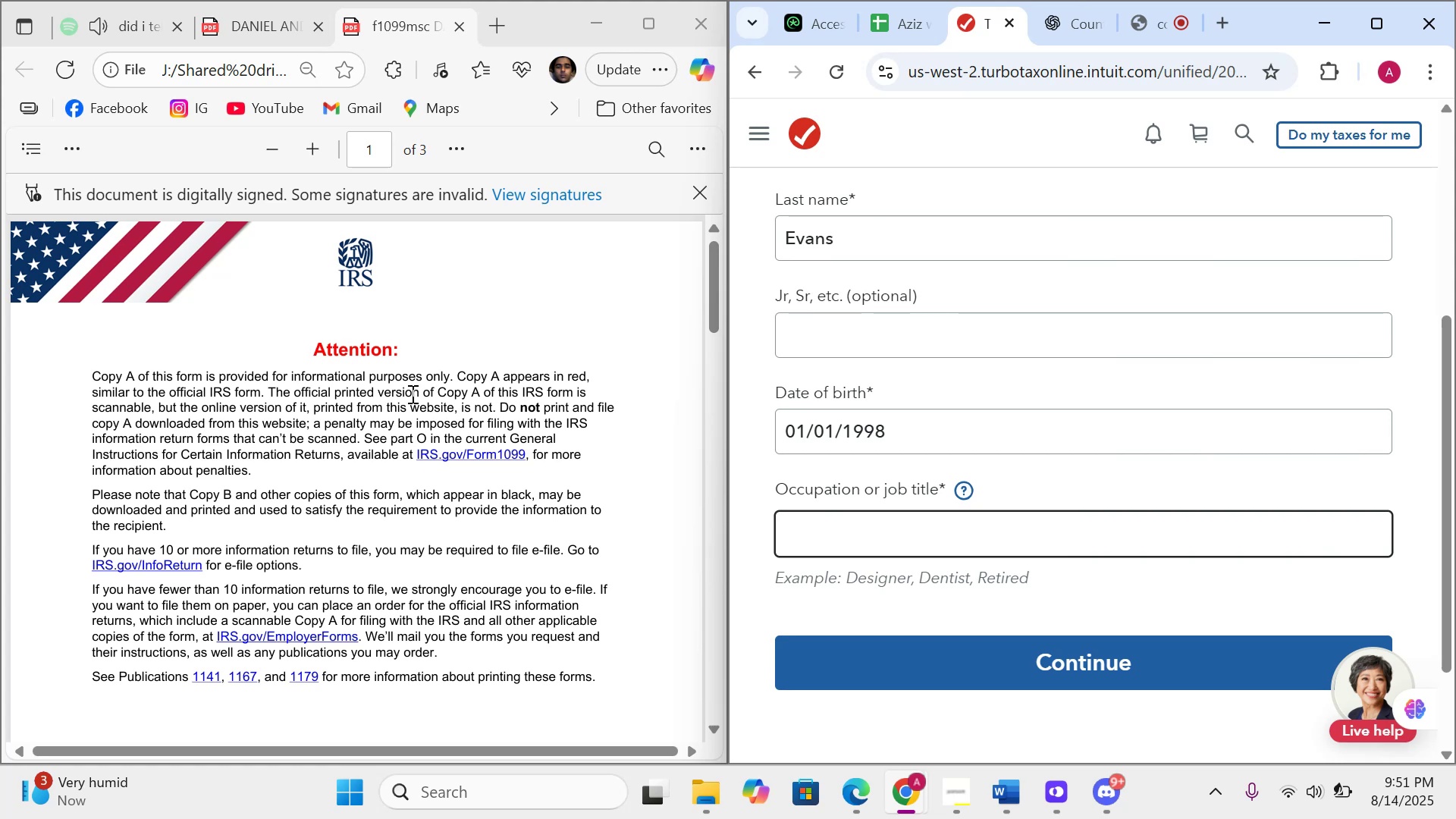 
scroll: coordinate [249, 428], scroll_direction: down, amount: 25.0
 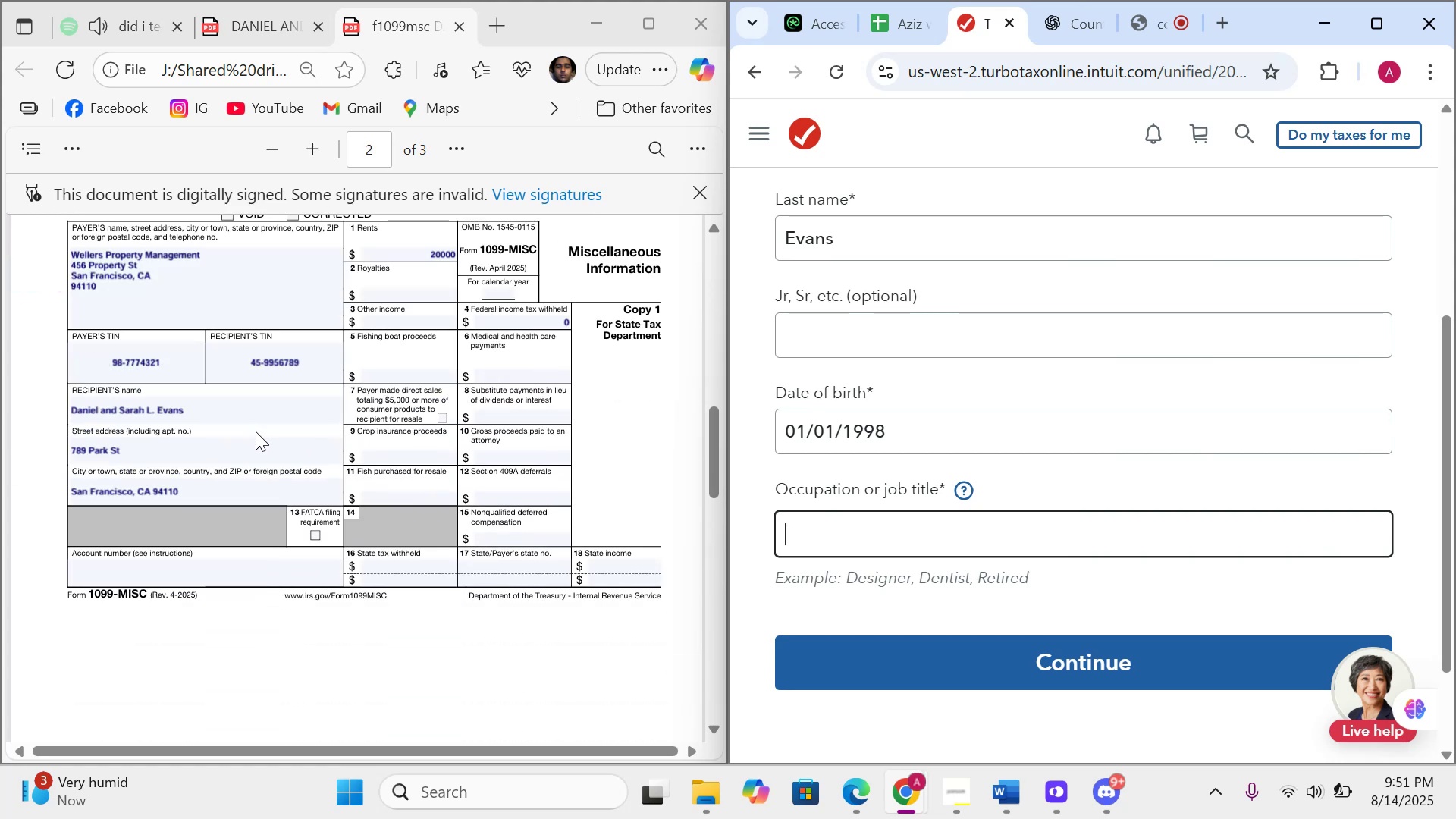 
scroll: coordinate [256, 428], scroll_direction: up, amount: 1.0
 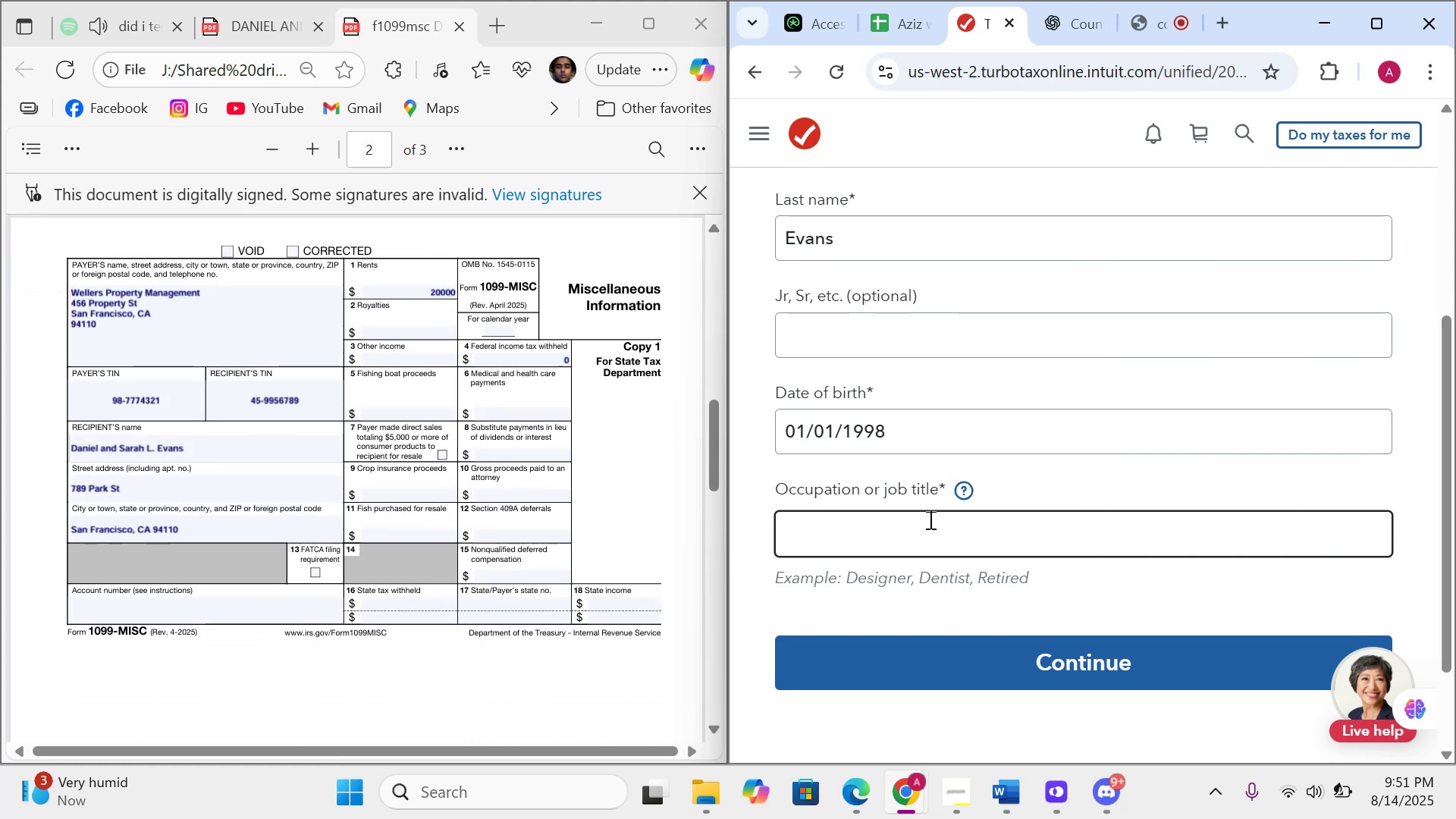 
left_click([930, 532])
 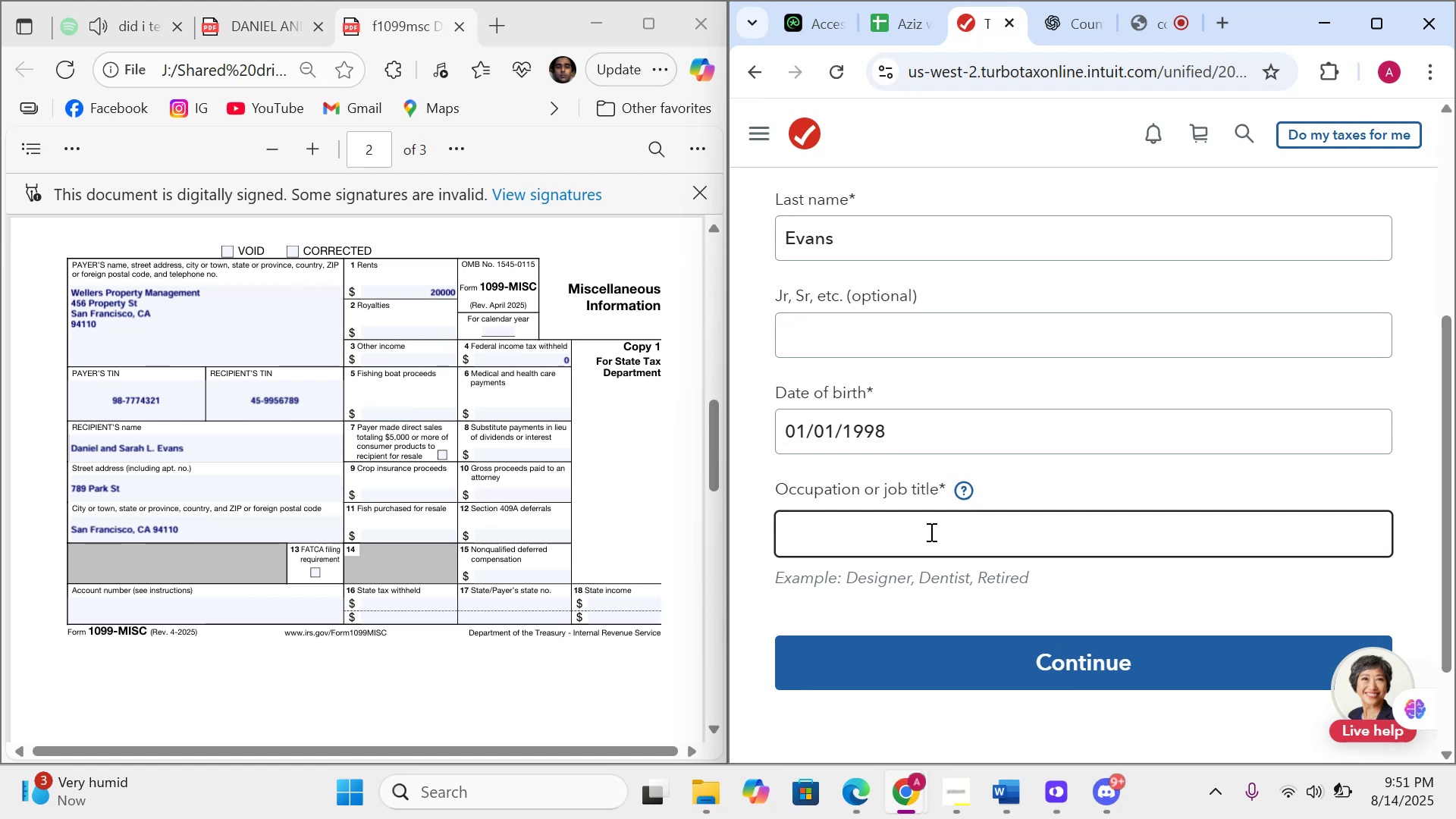 
wait(12.62)
 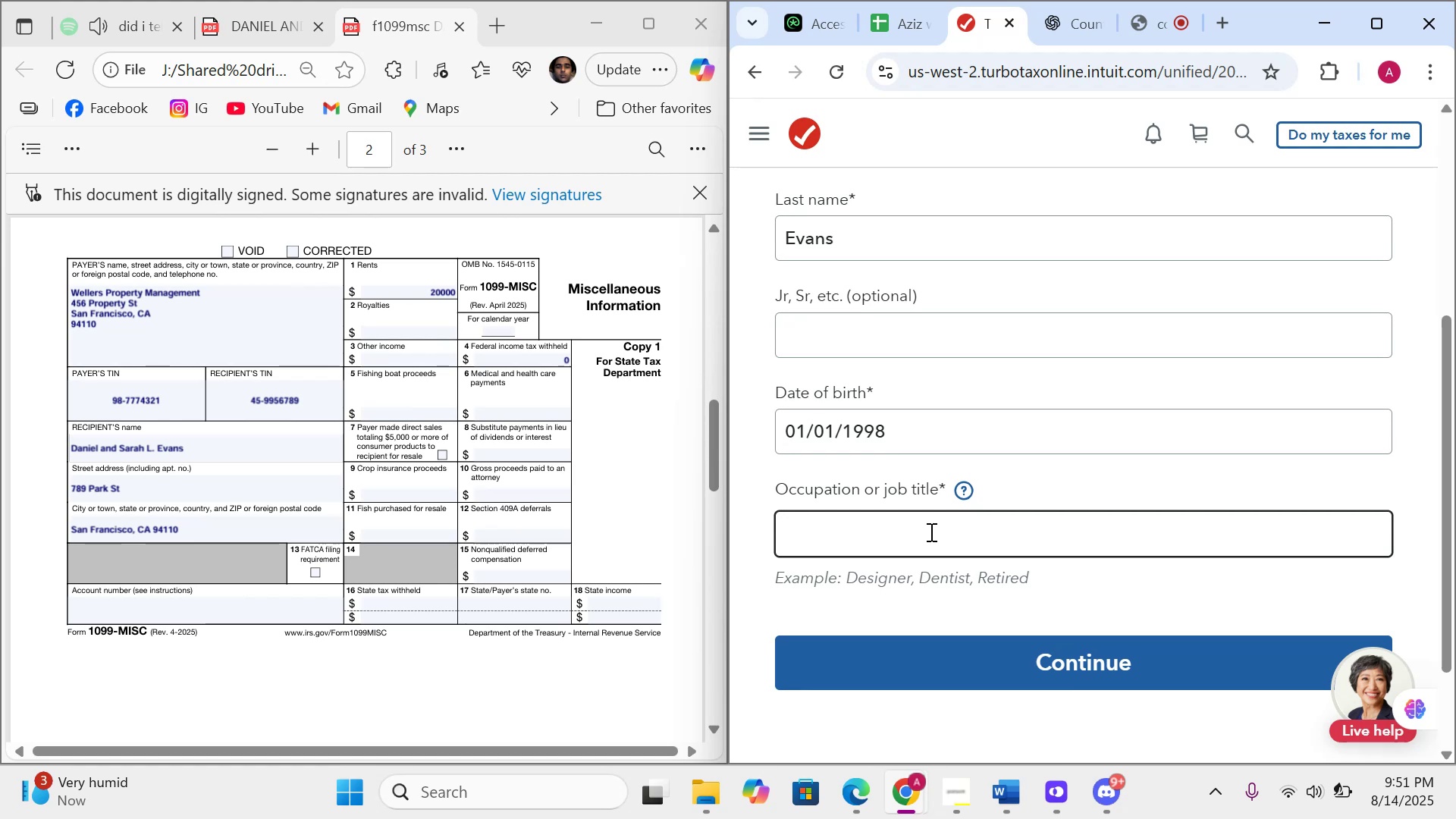 
hold_key(key=ShiftLeft, duration=0.47)
 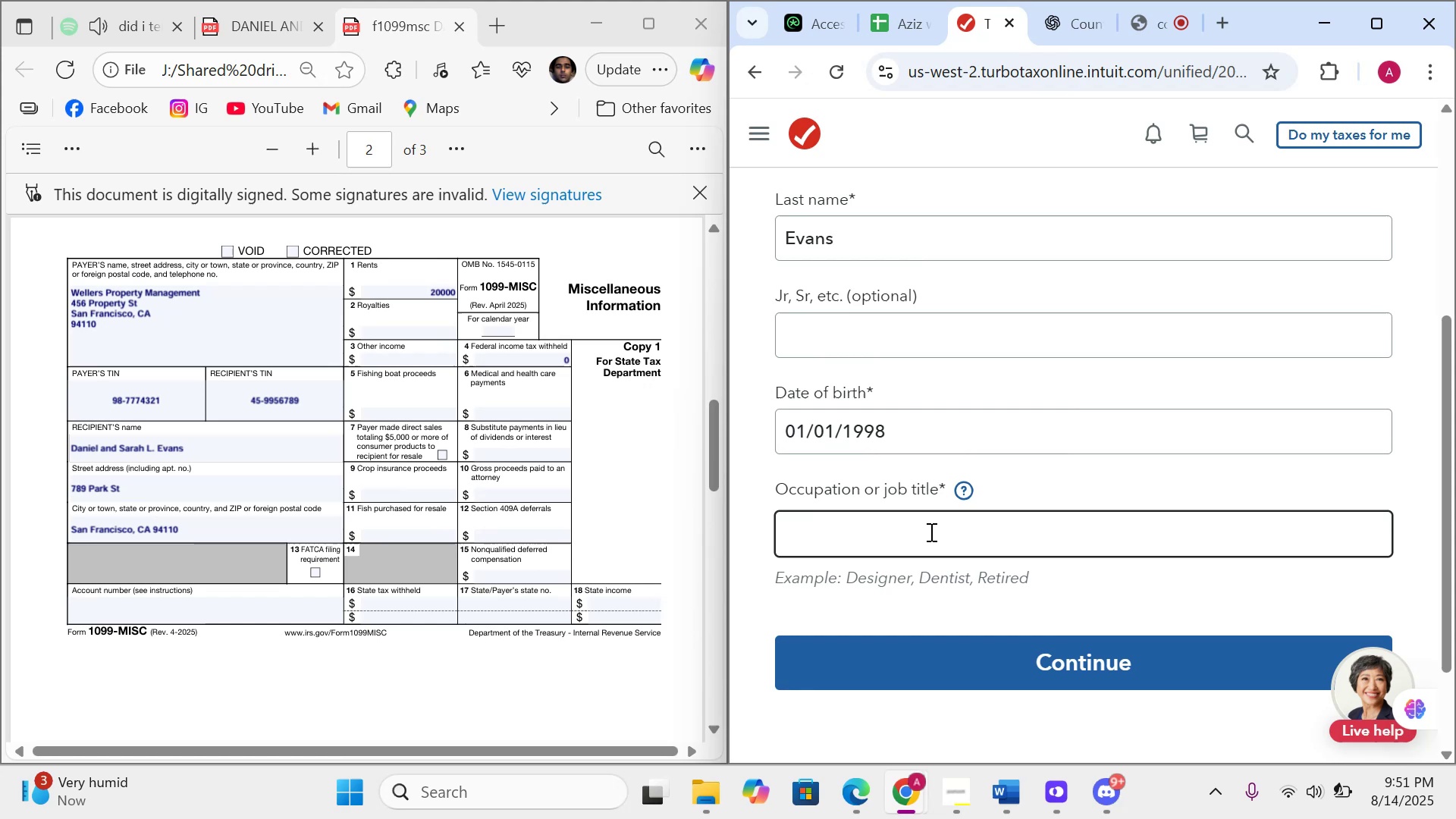 
type(Self)
 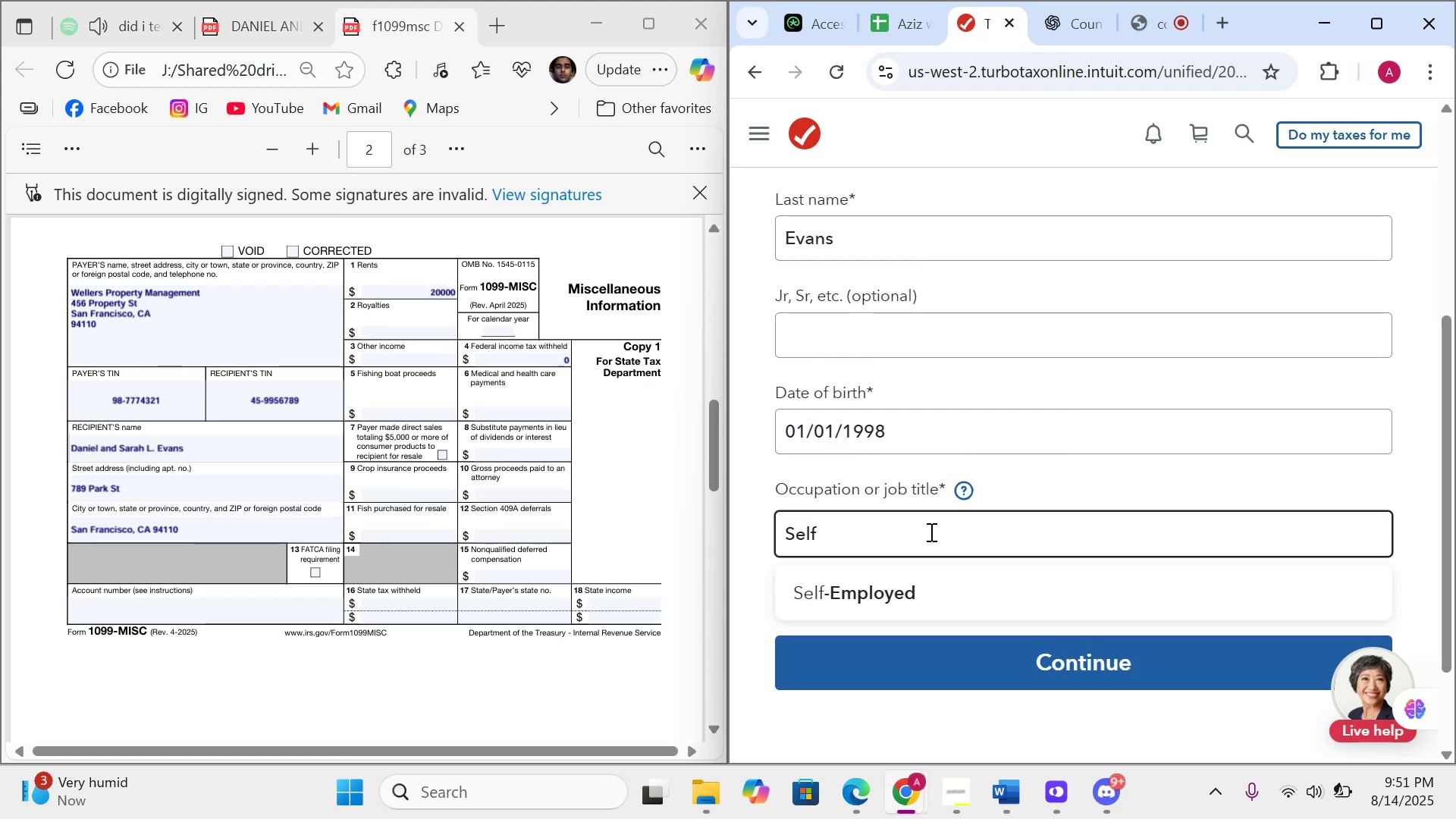 
key(ArrowDown)
 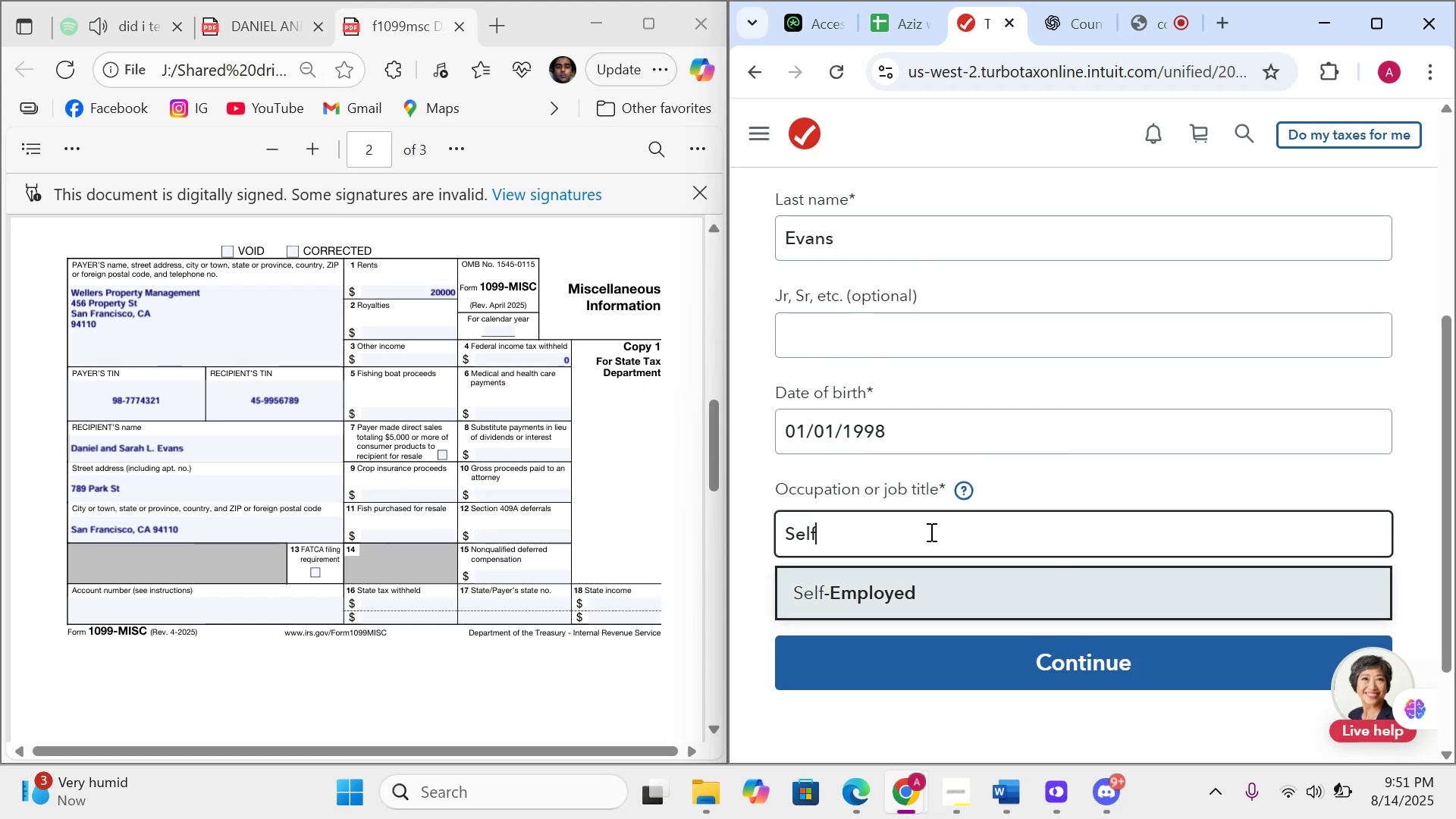 
key(Enter)
 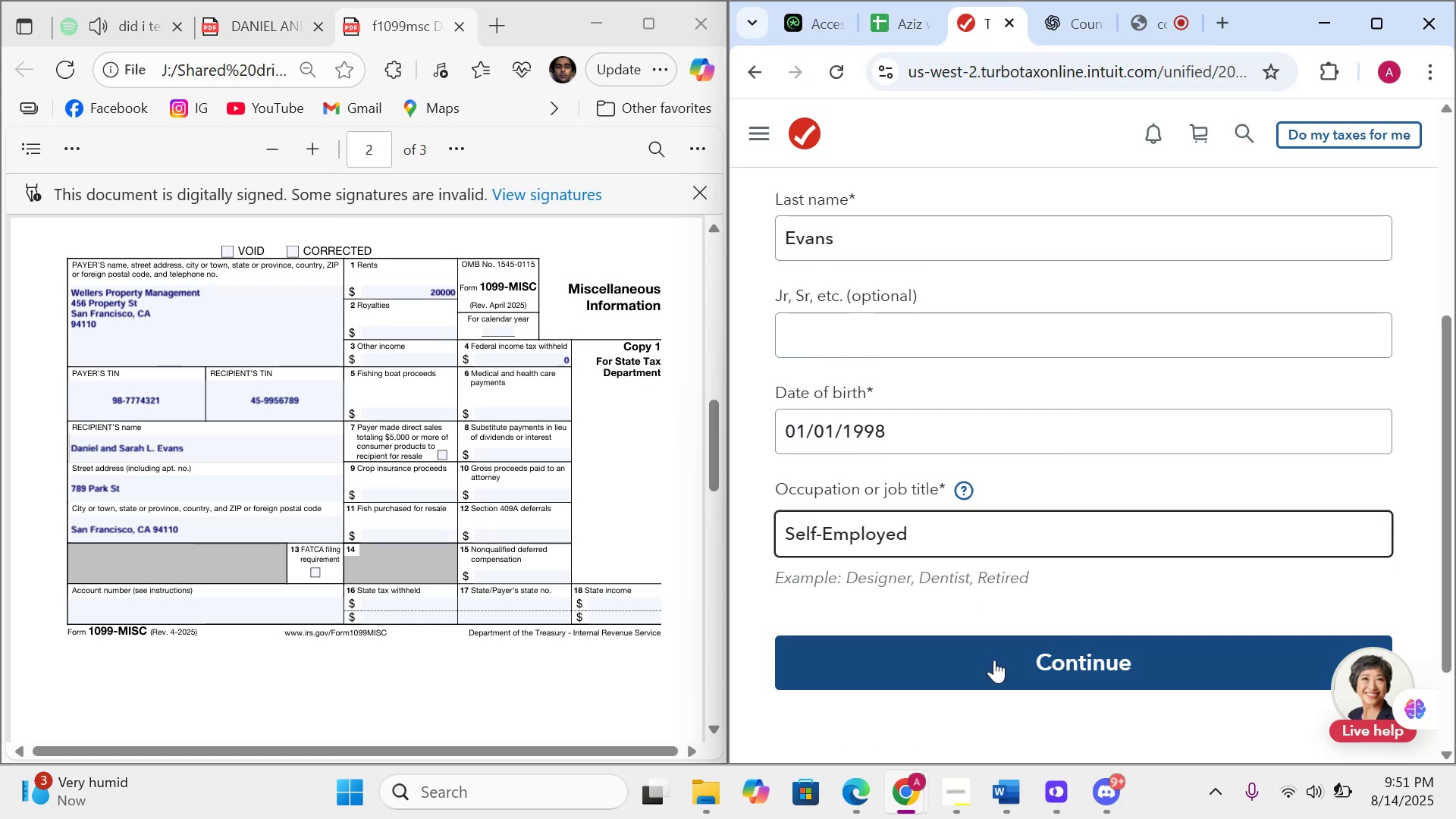 
left_click([996, 661])
 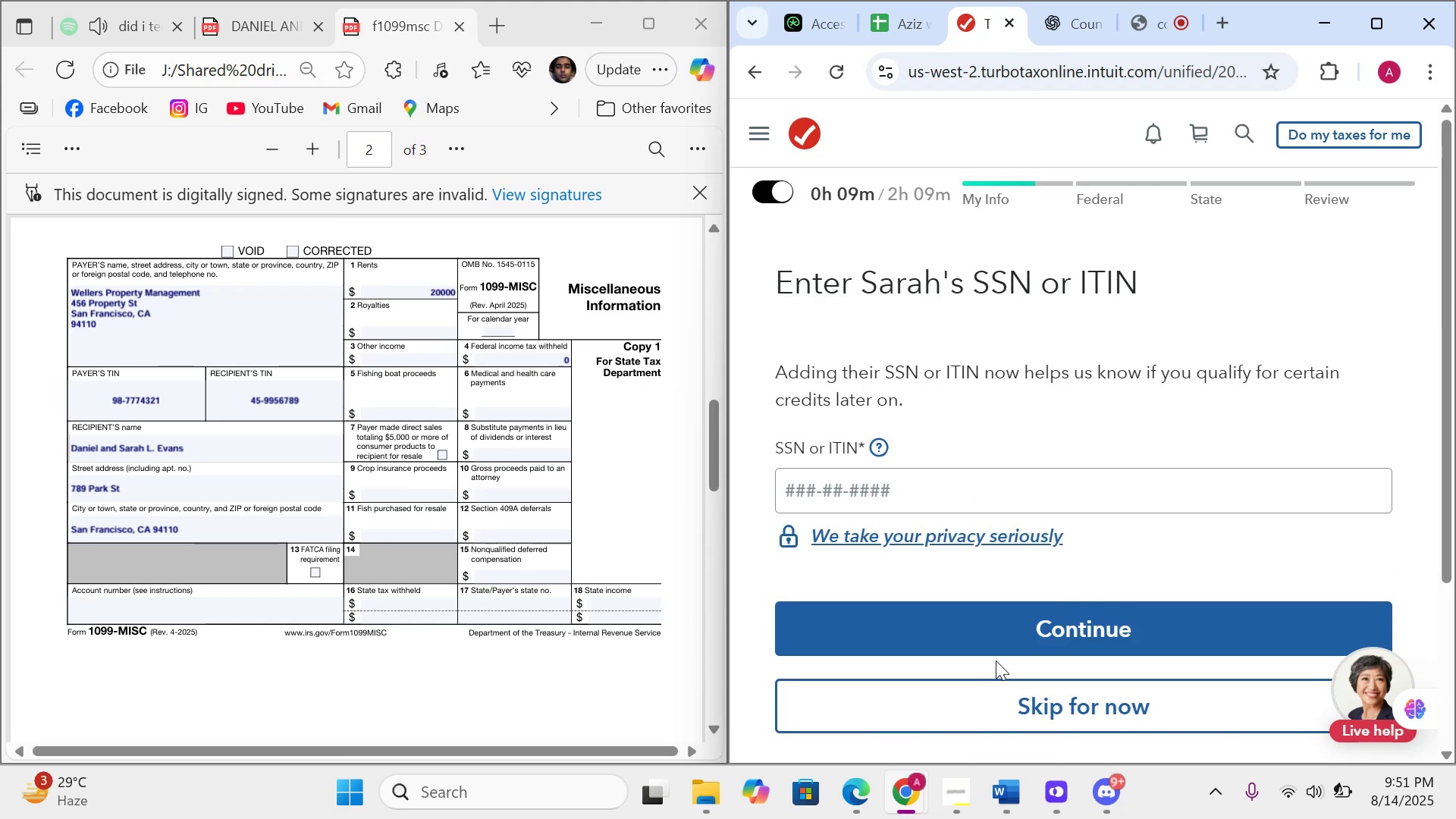 
wait(5.13)
 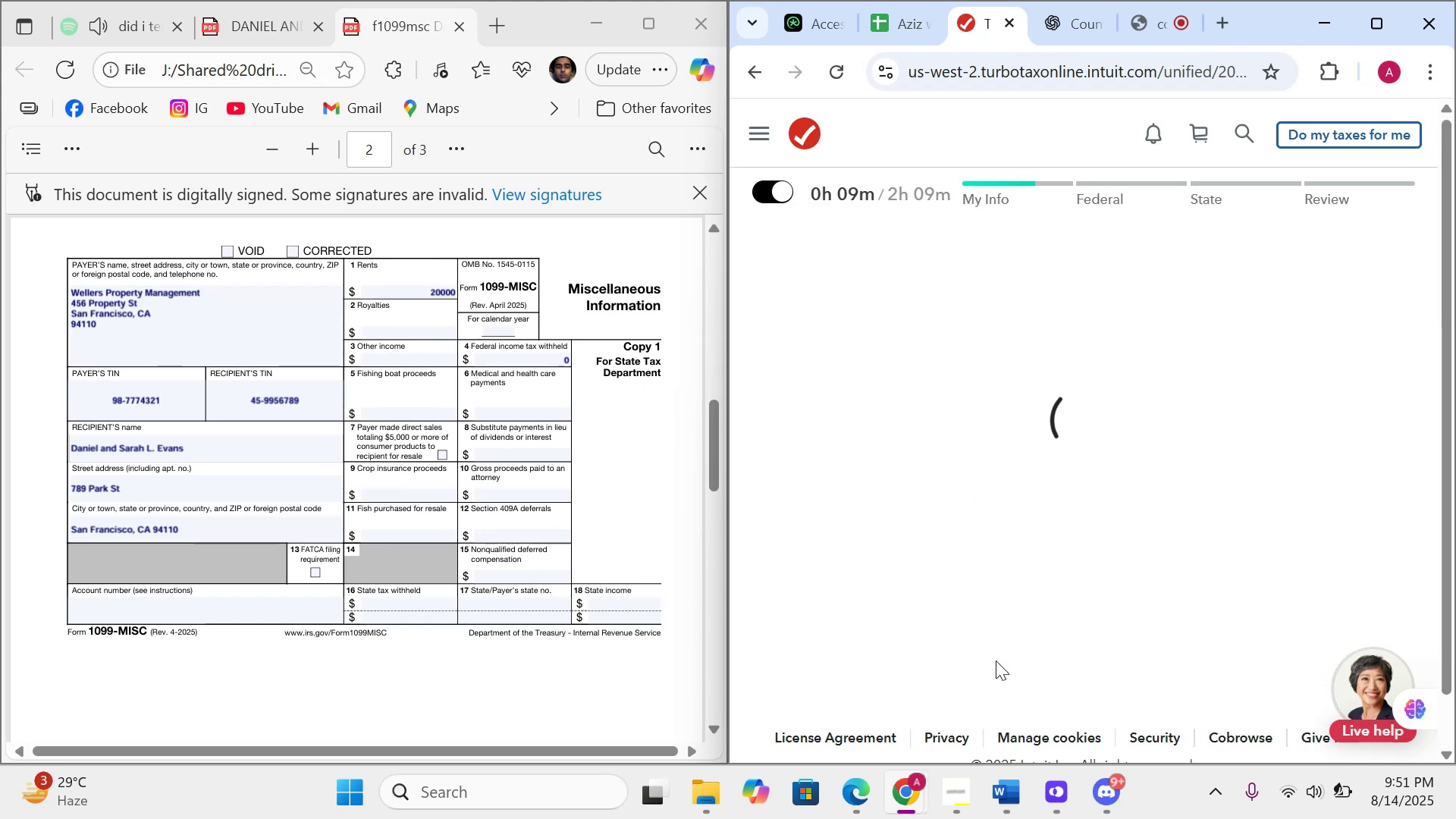 
left_click([878, 502])
 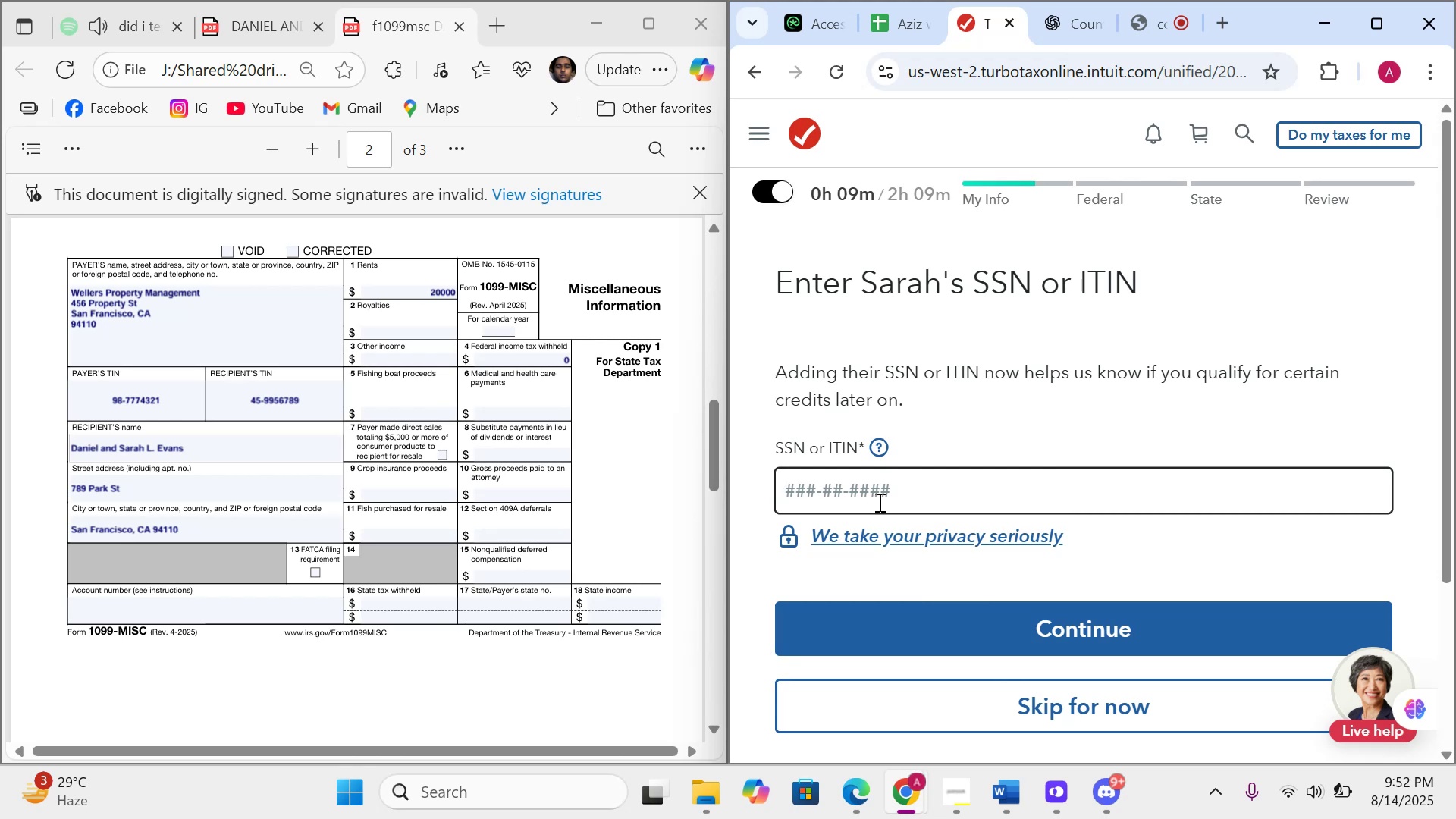 
scroll: coordinate [344, 419], scroll_direction: down, amount: 3.0
 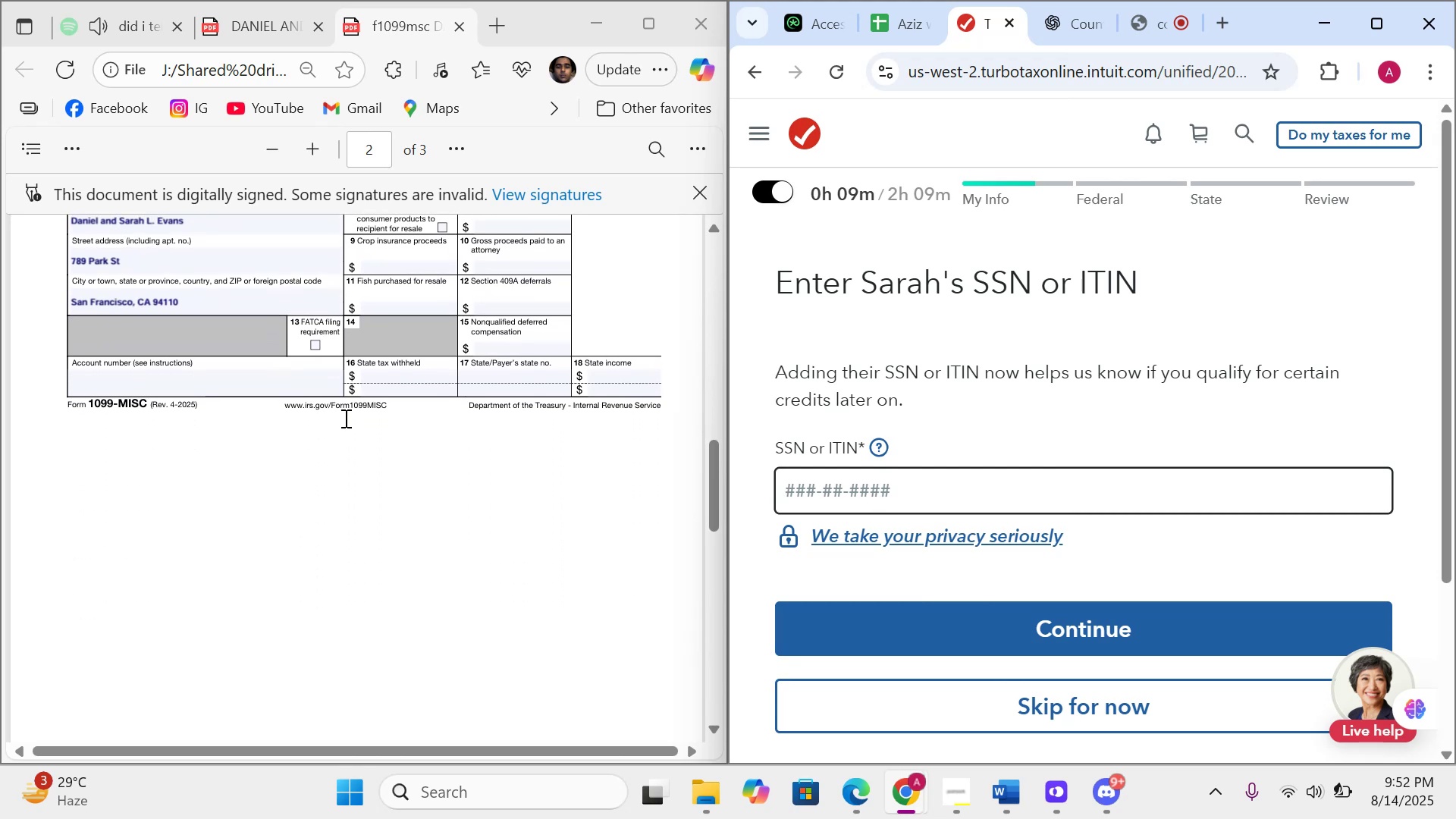 
scroll: coordinate [347, 413], scroll_direction: up, amount: 7.0
 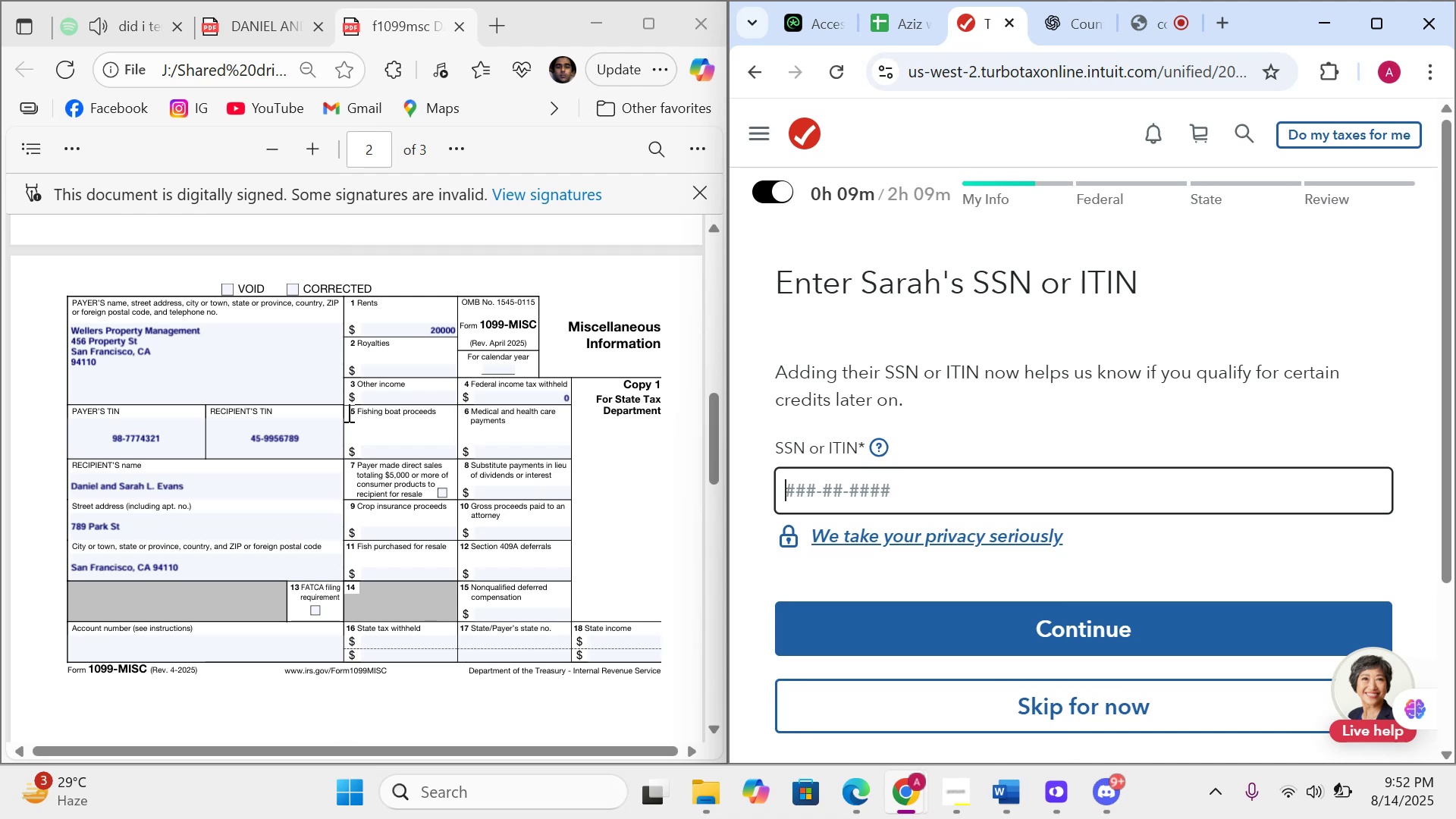 
wait(8.71)
 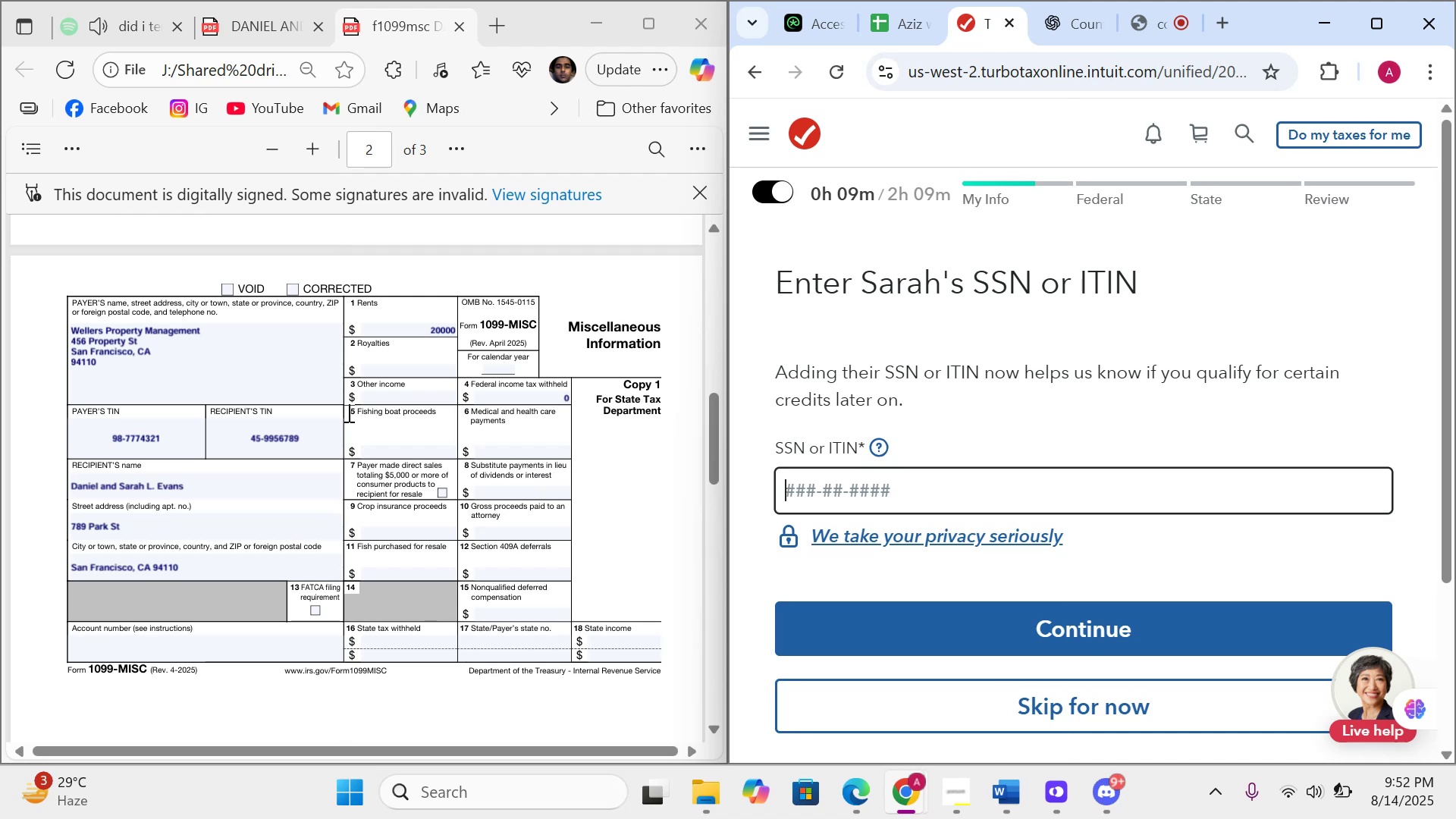 
type(579993133)
 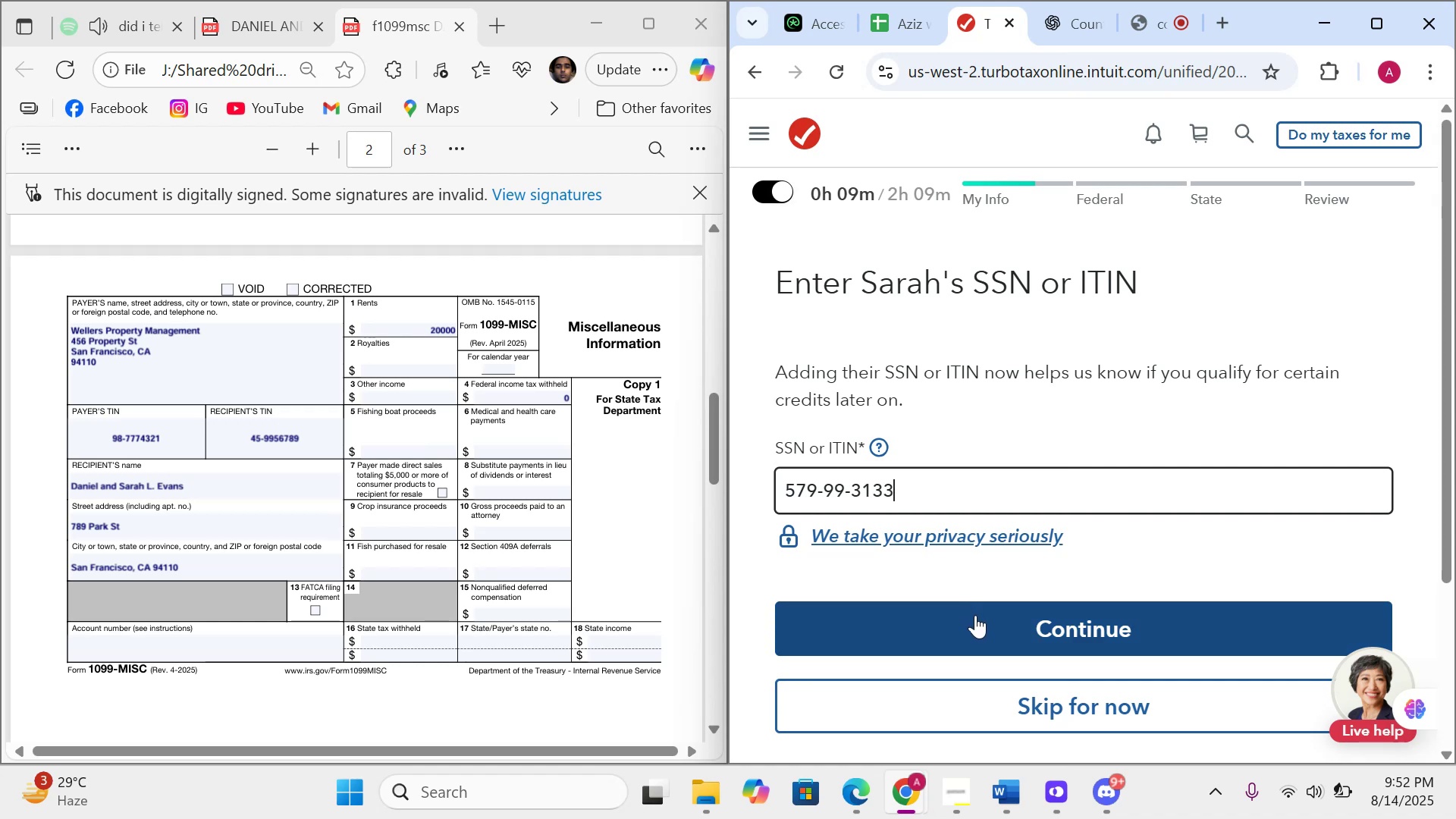 
left_click([975, 615])
 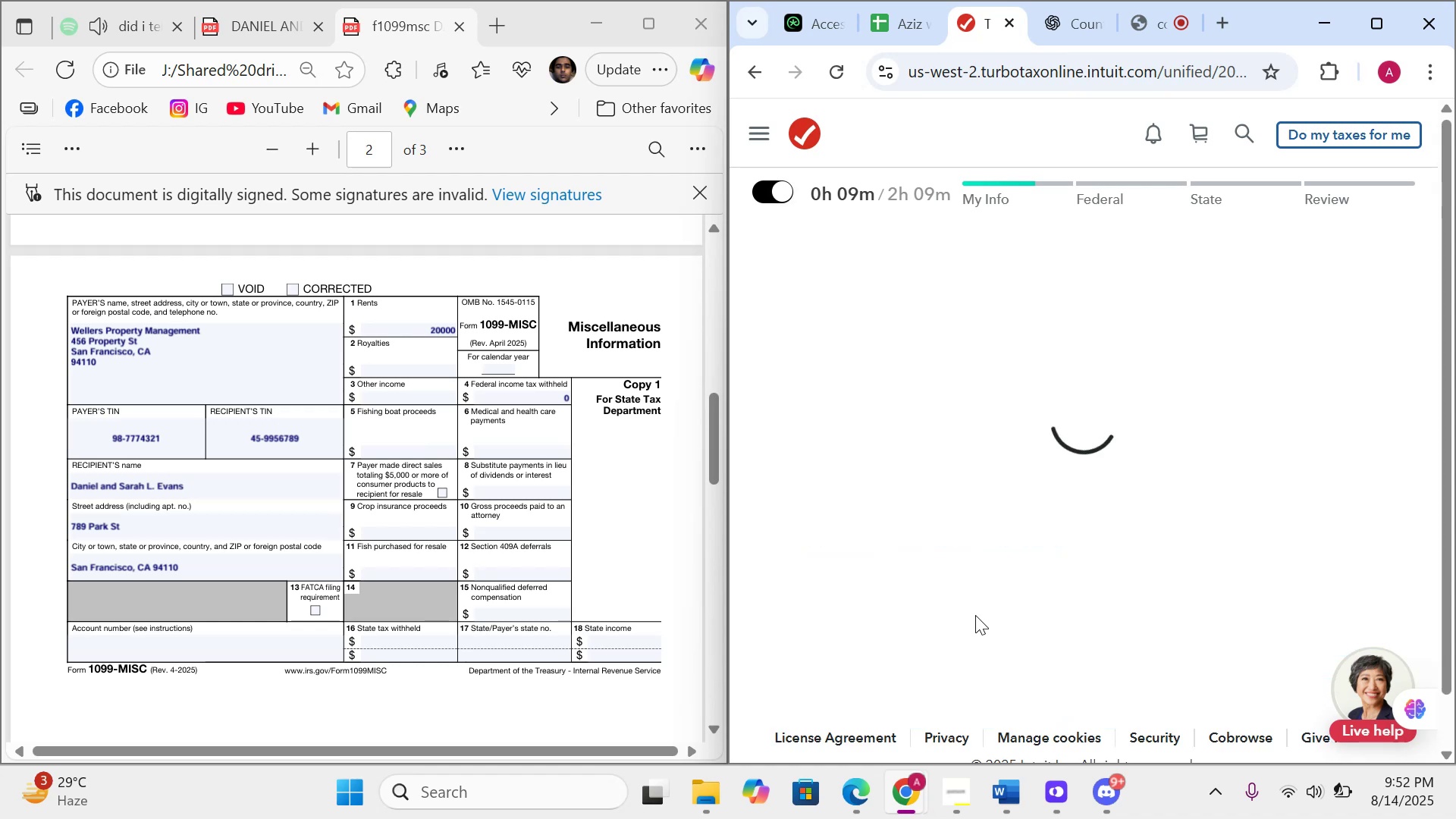 
left_click([975, 616])
 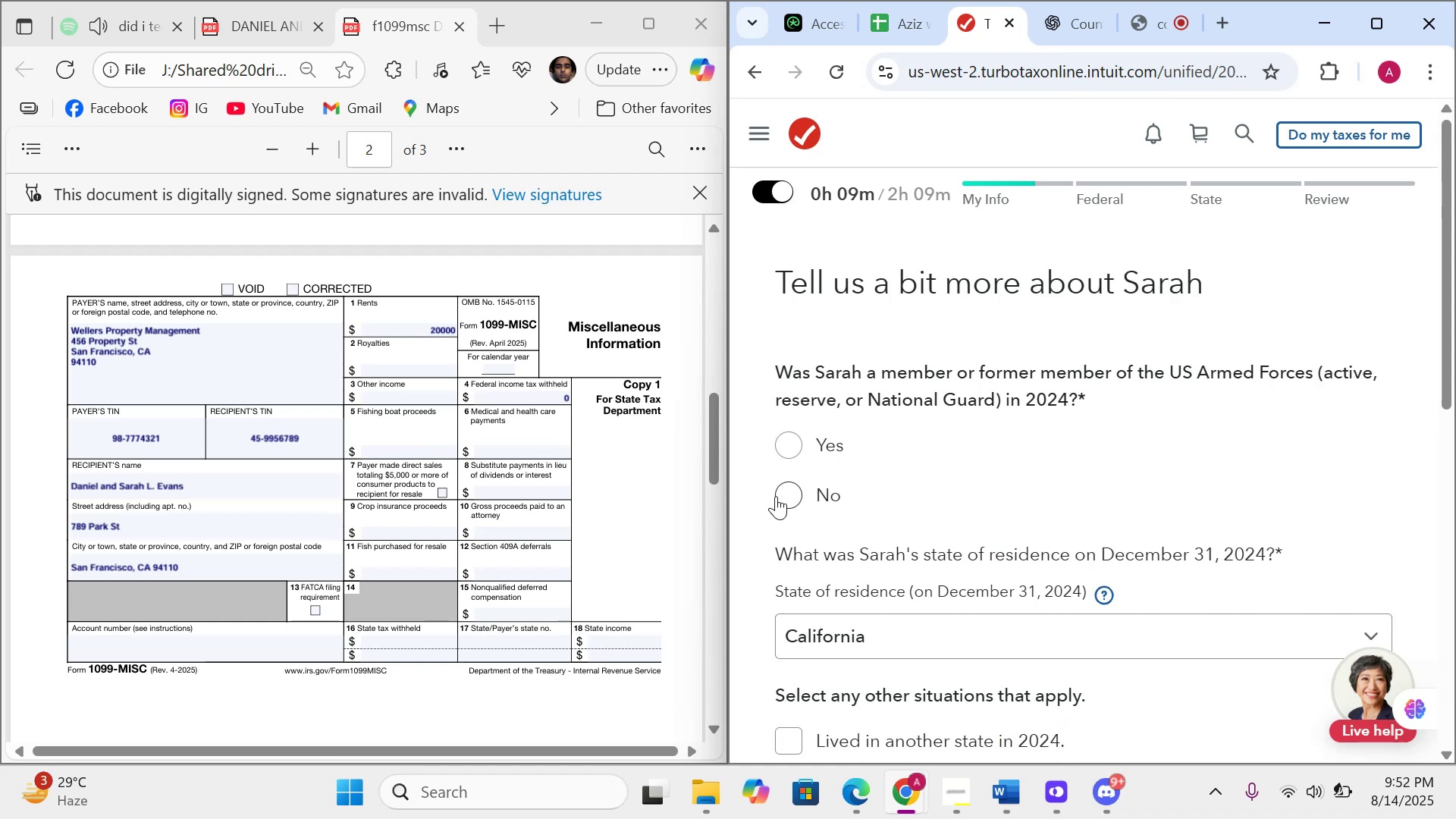 
left_click([783, 496])
 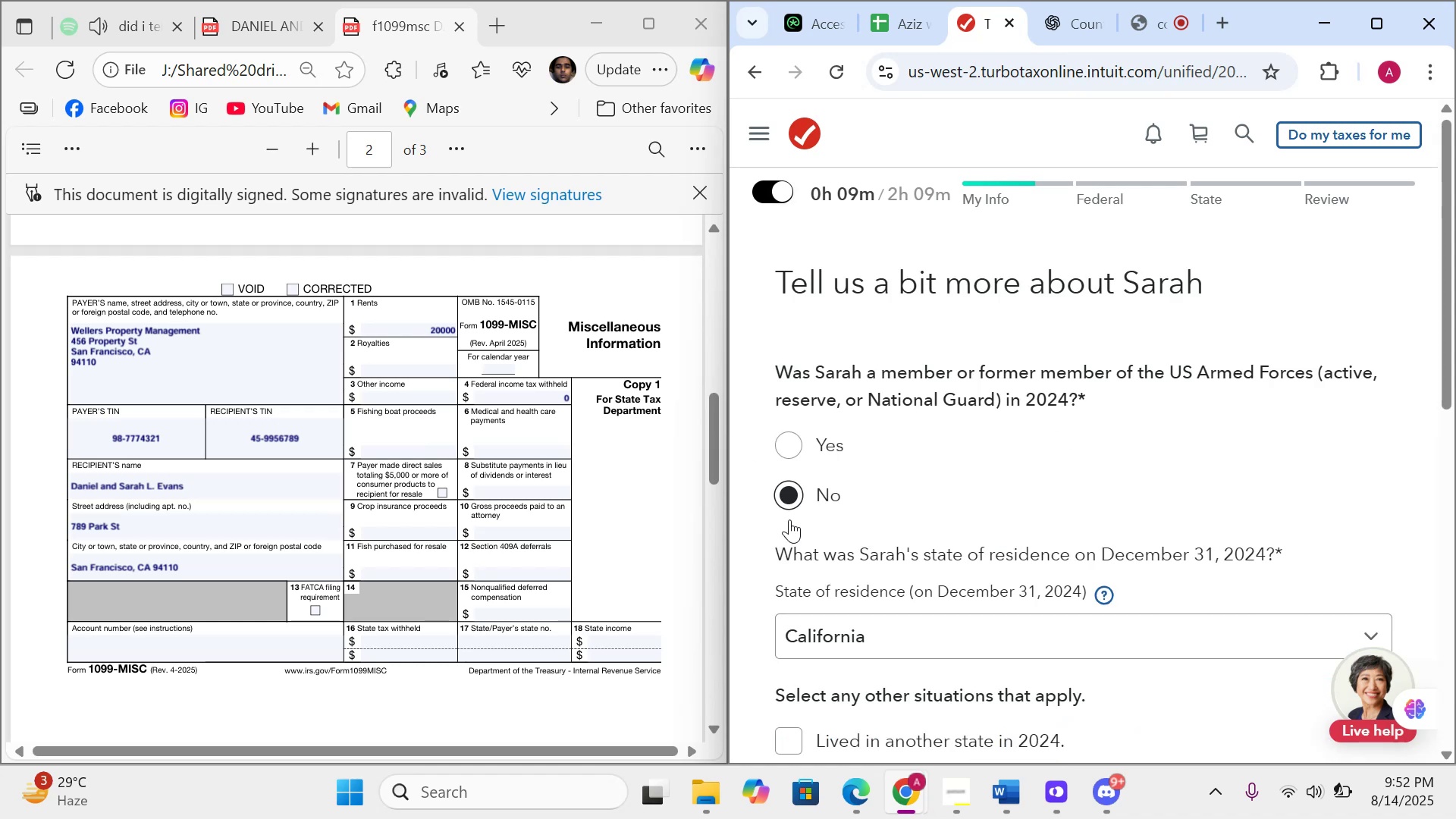 
scroll: coordinate [788, 607], scroll_direction: down, amount: 15.0
 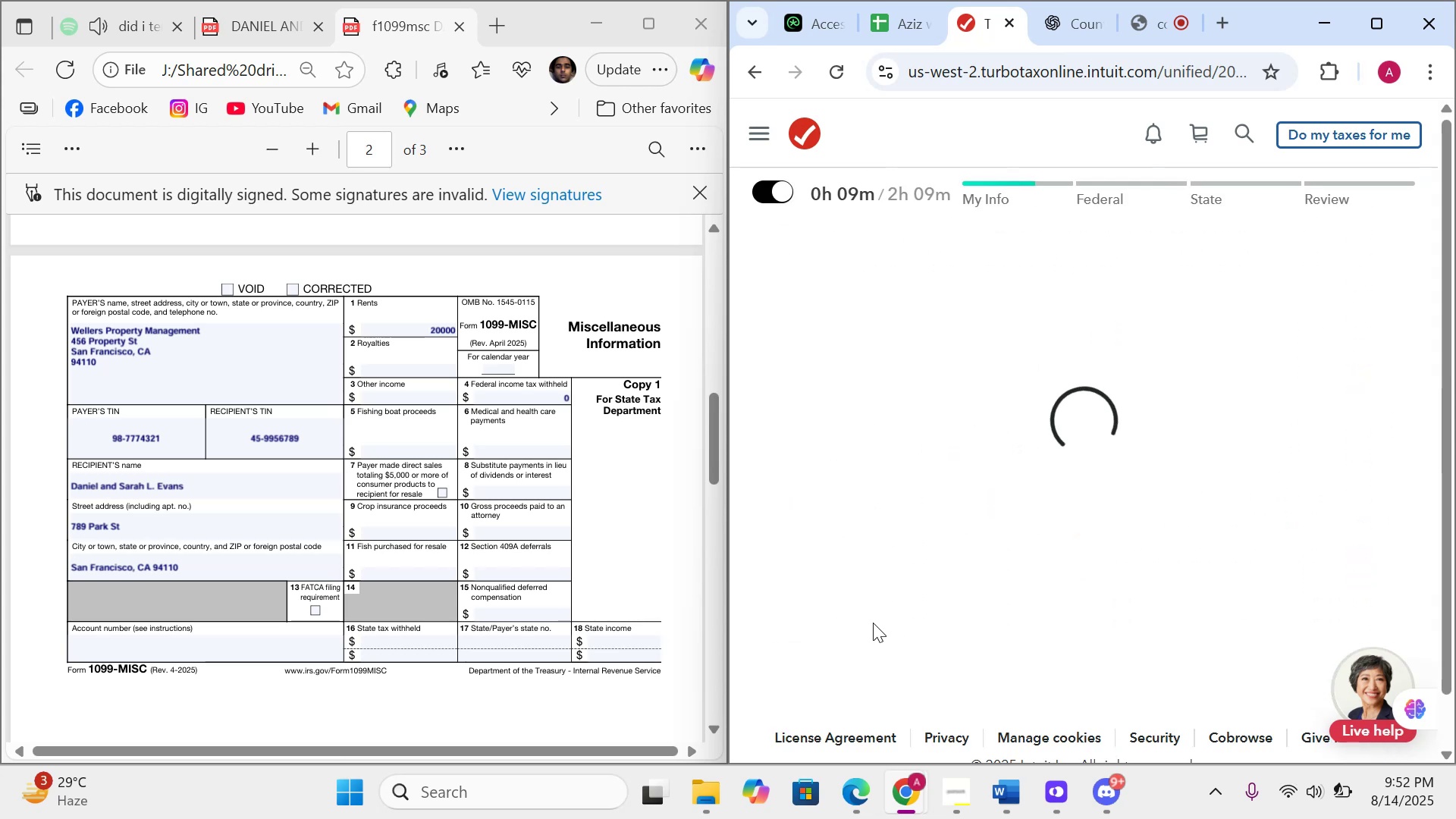 
wait(9.75)
 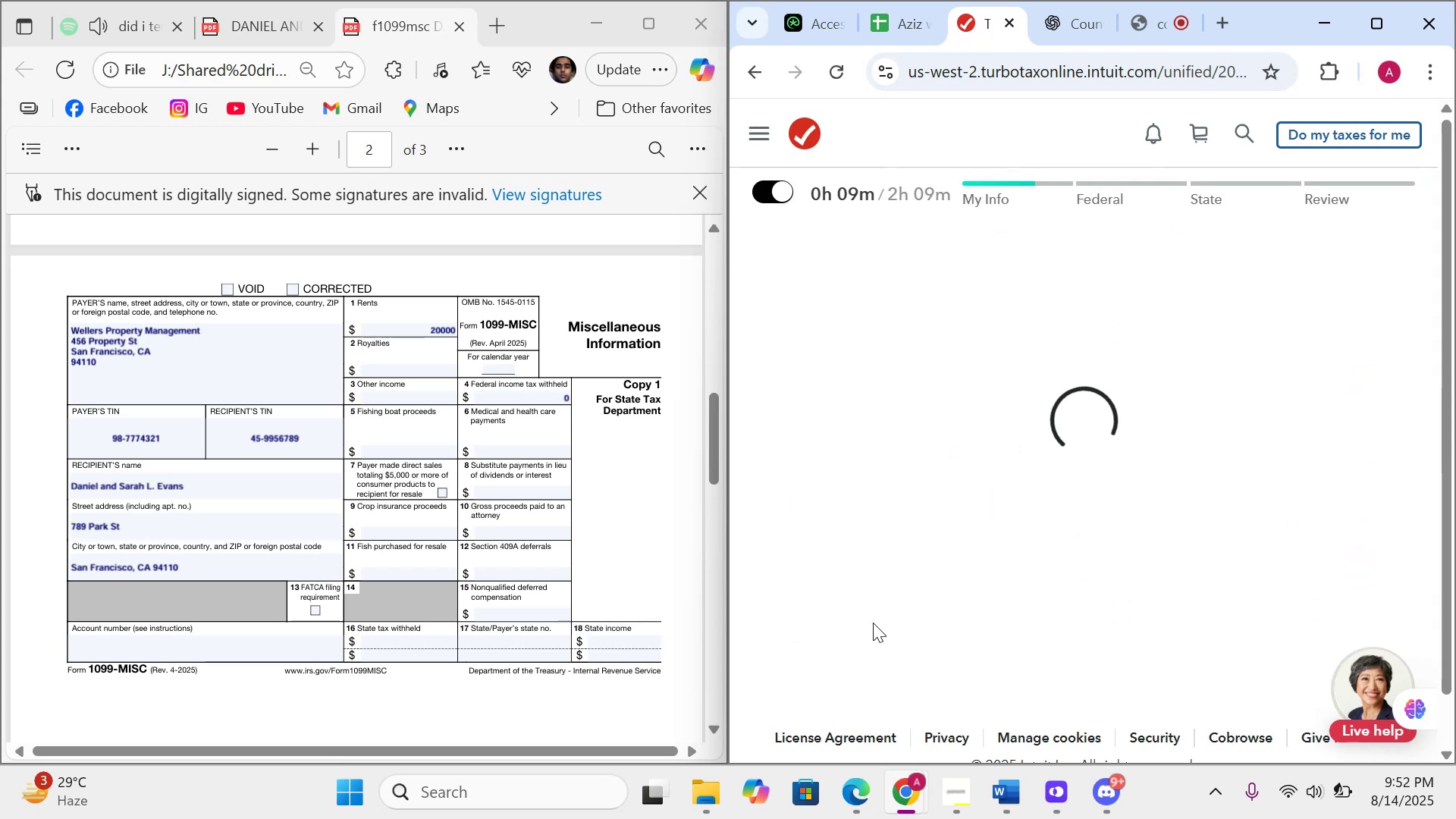 
scroll: coordinate [932, 528], scroll_direction: down, amount: 11.0
 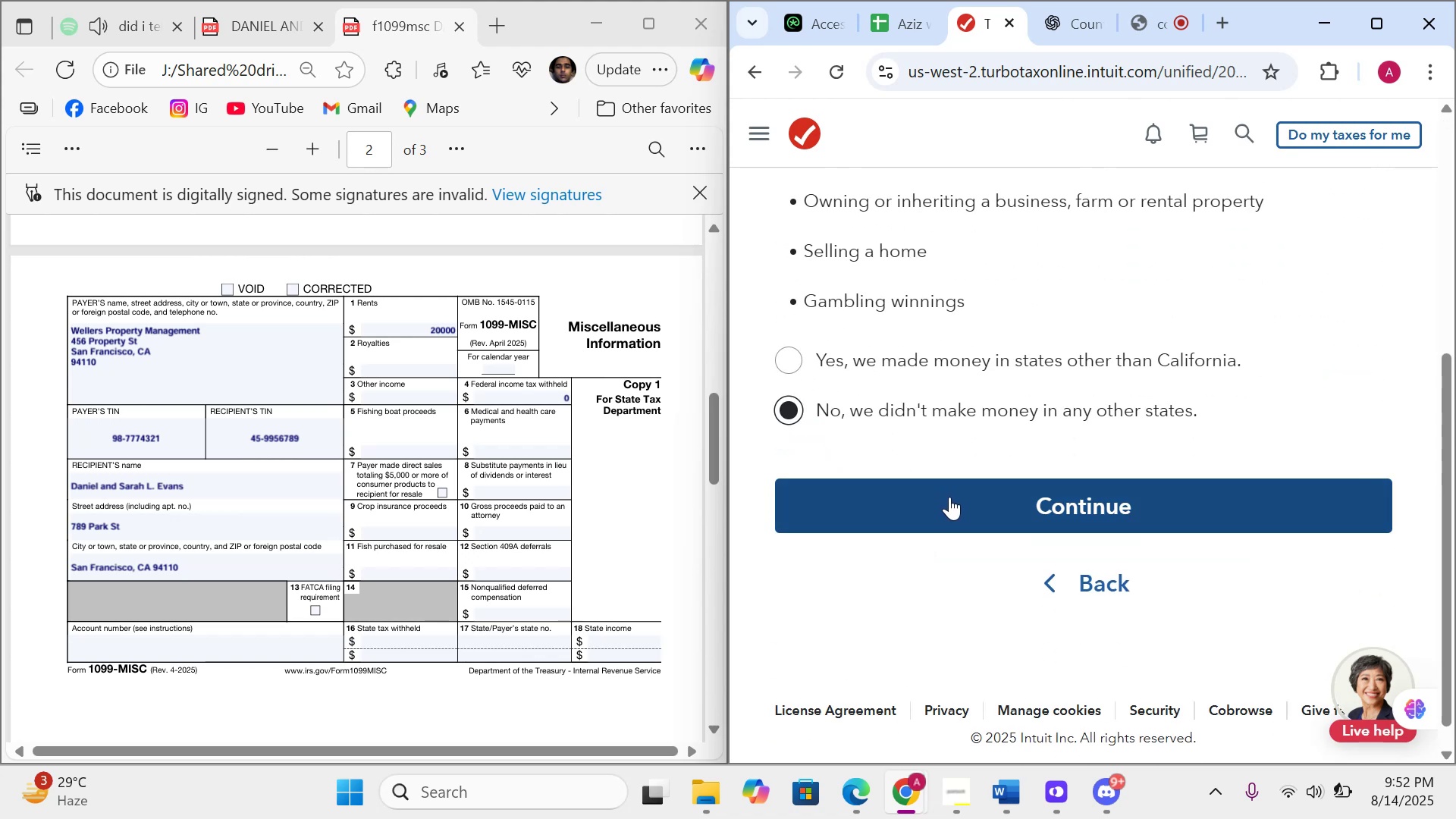 
left_click([950, 497])
 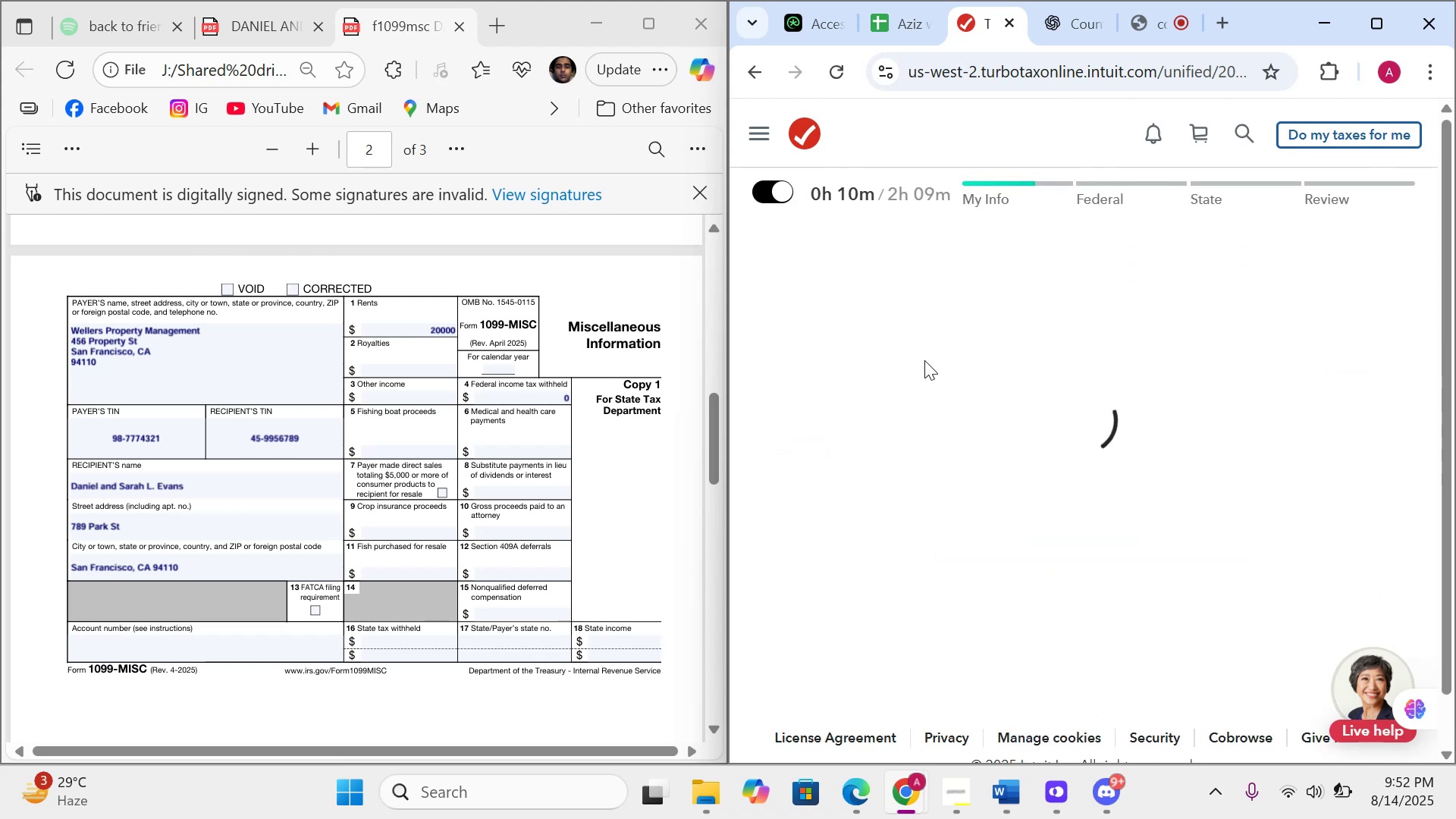 
scroll: coordinate [930, 364], scroll_direction: down, amount: 5.0
 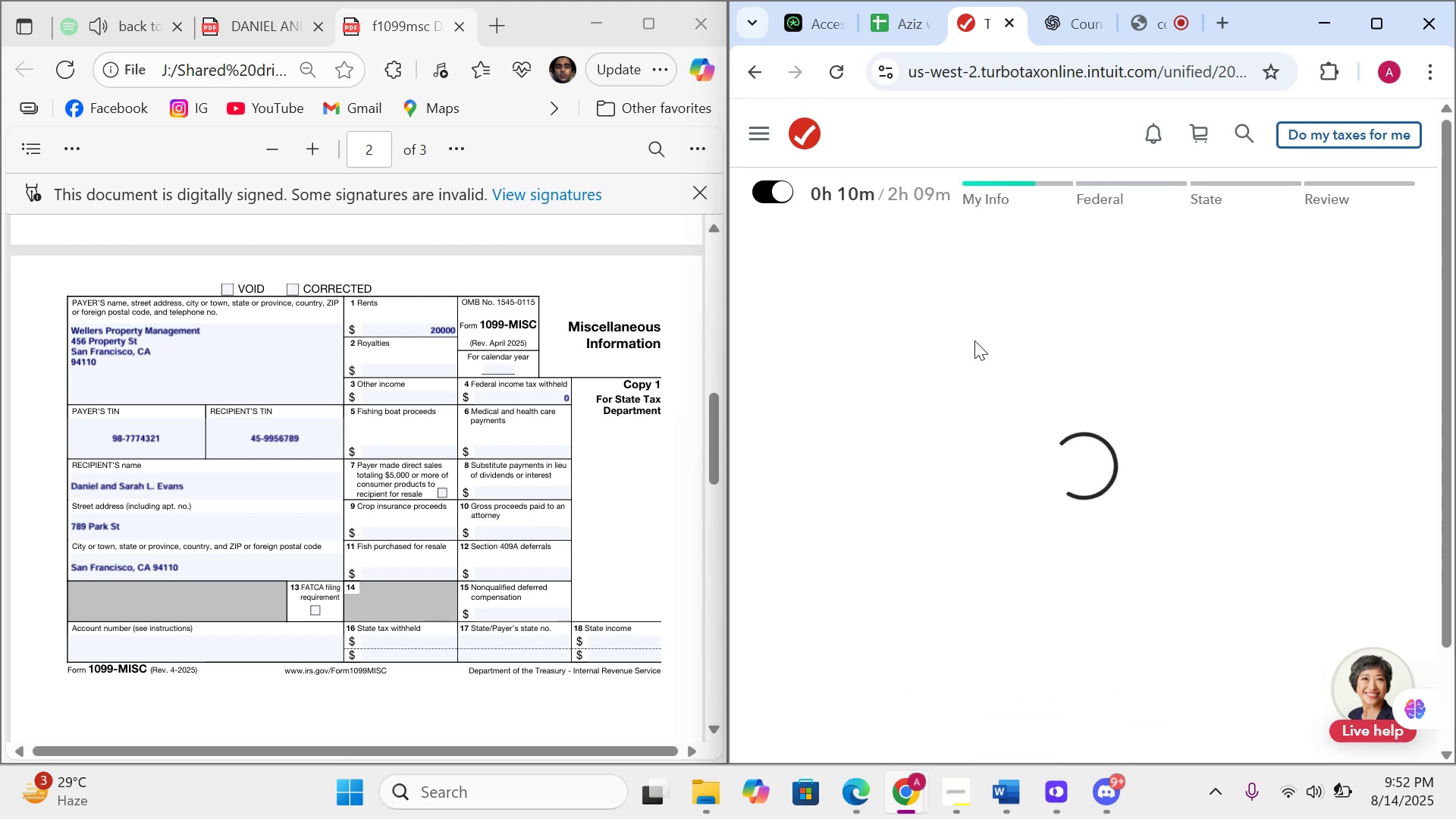 
key(VolumeDown)
 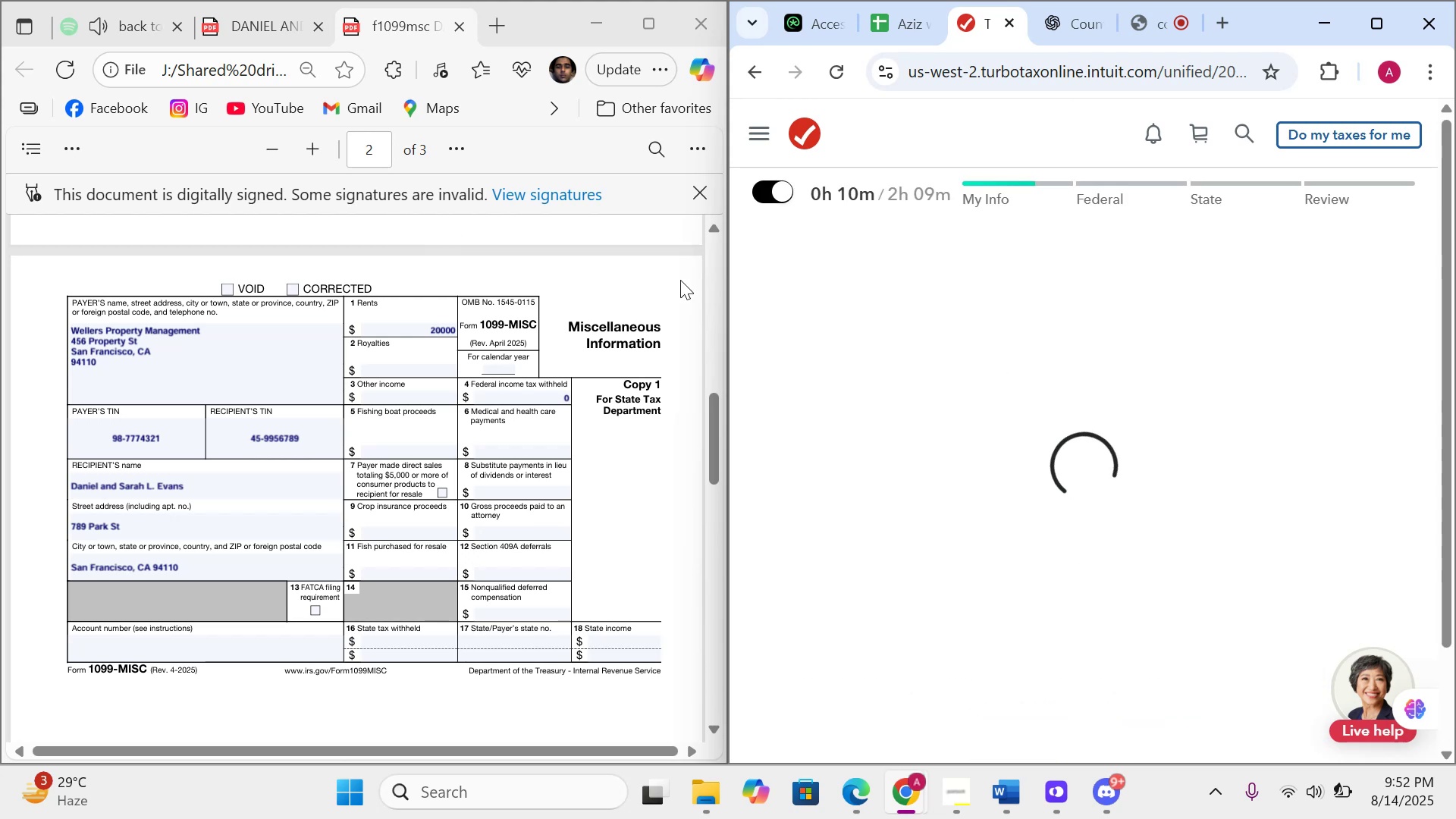 
key(VolumeDown)
 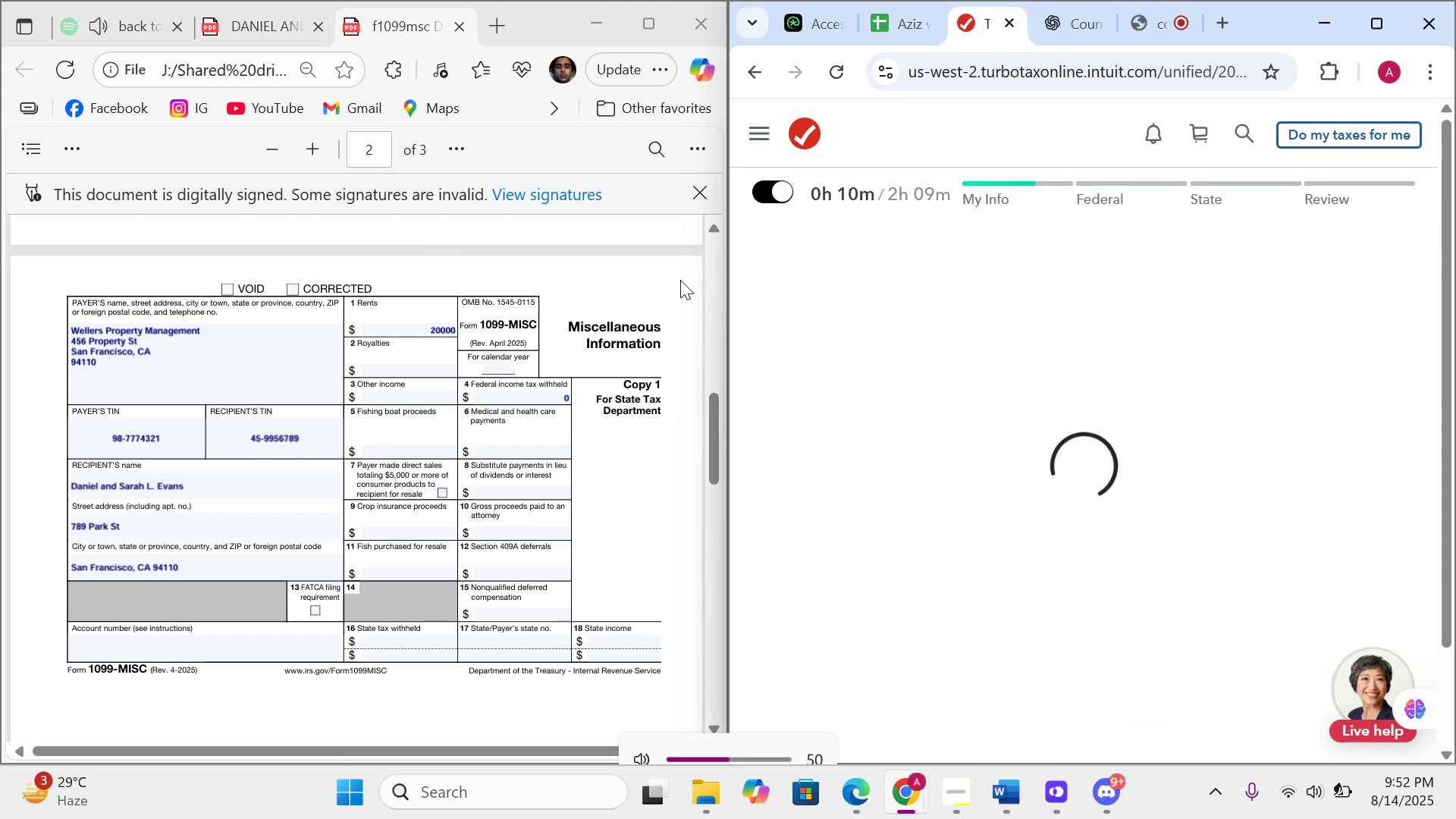 
key(VolumeDown)
 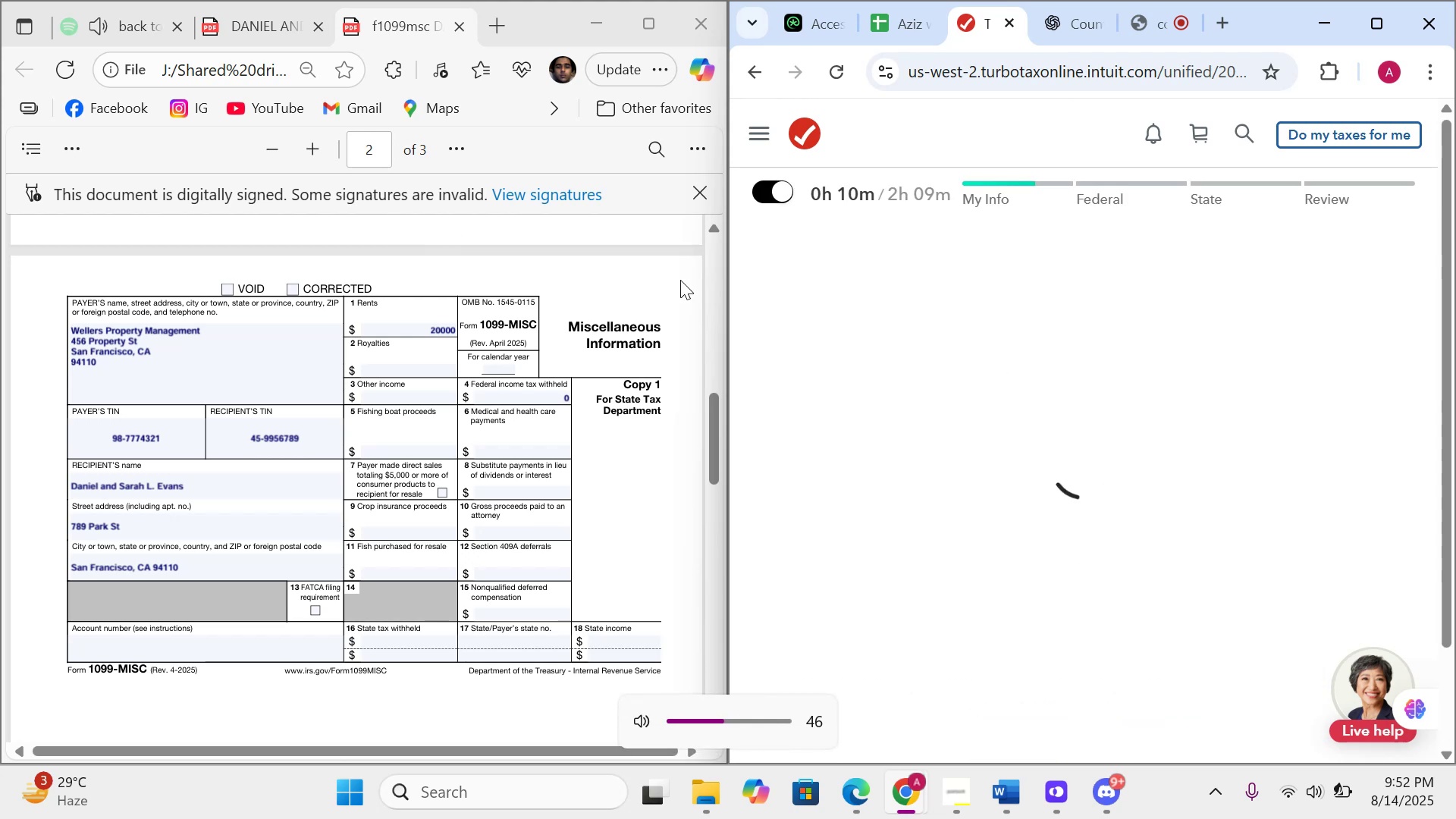 
key(VolumeDown)
 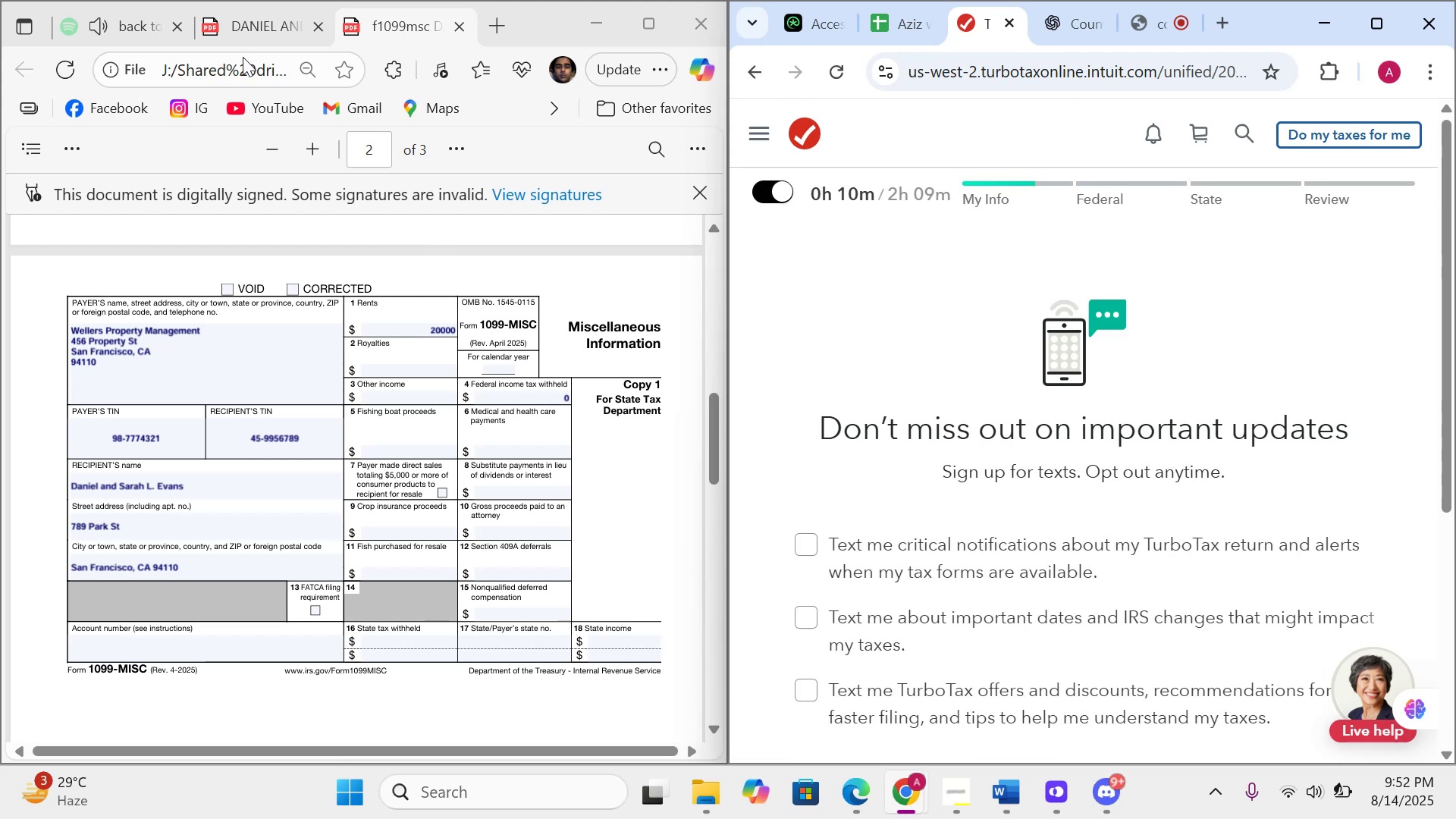 
scroll: coordinate [907, 453], scroll_direction: down, amount: 9.0
 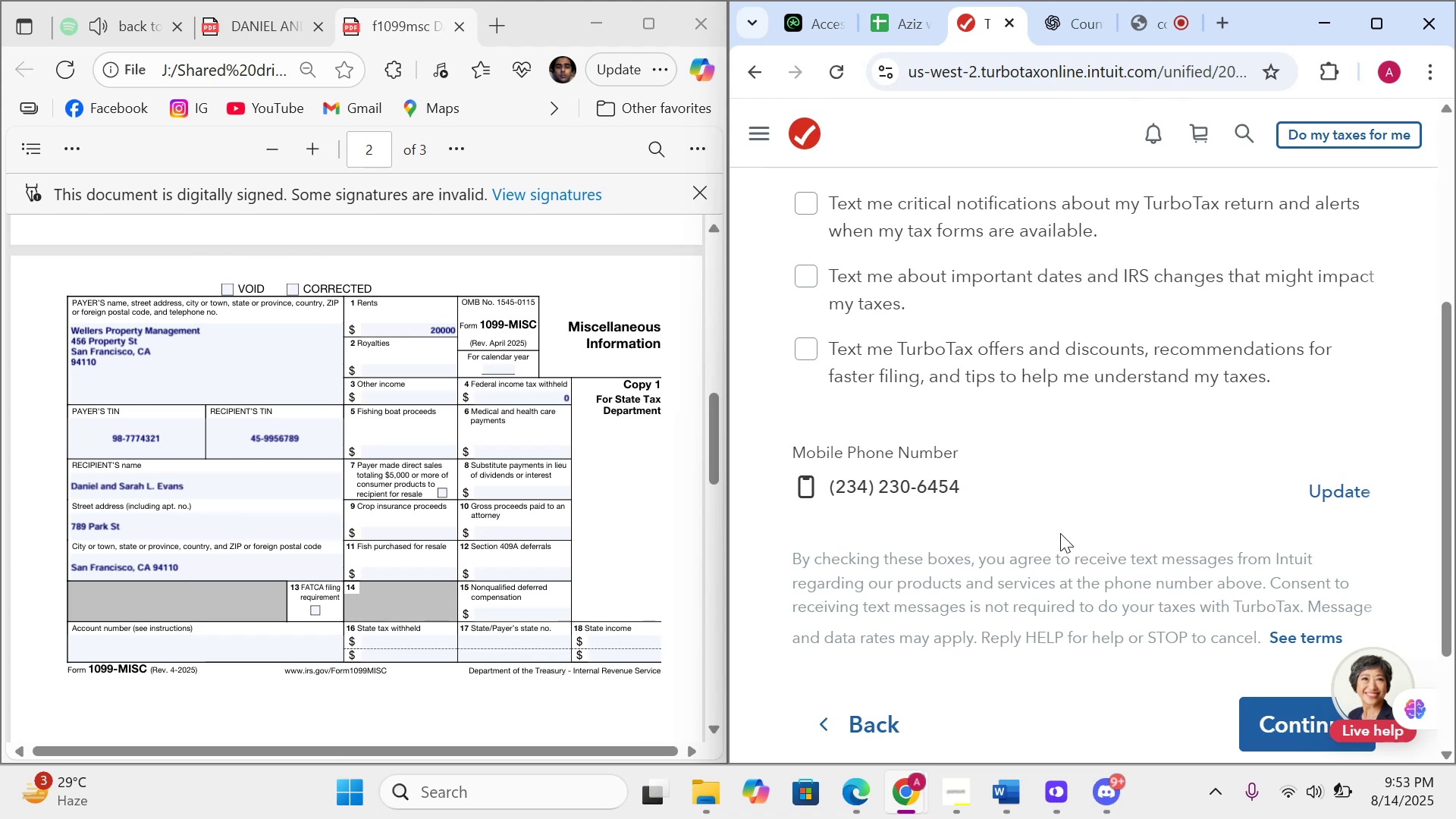 
wait(6.2)
 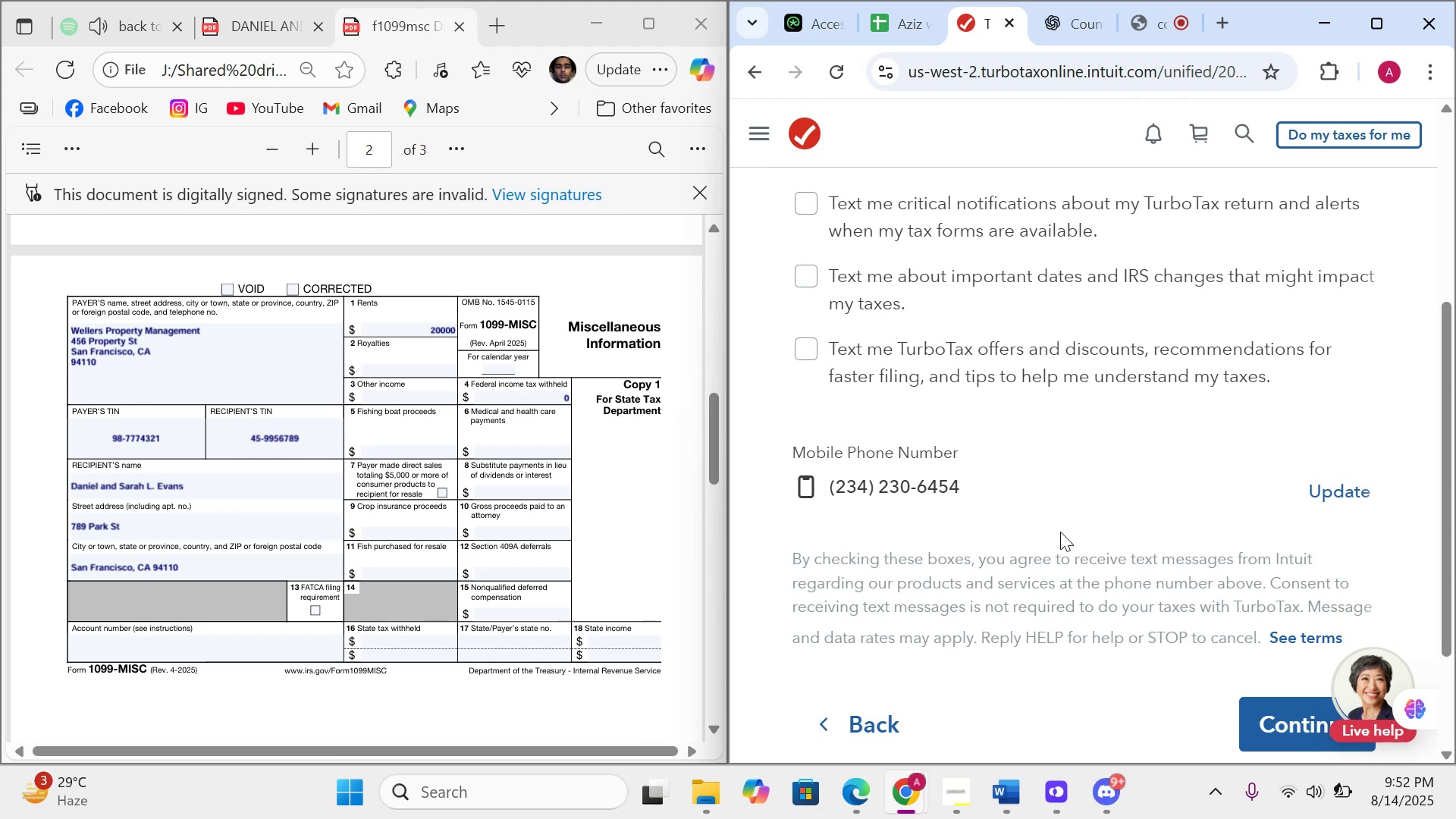 
scroll: coordinate [1079, 523], scroll_direction: down, amount: 4.0
 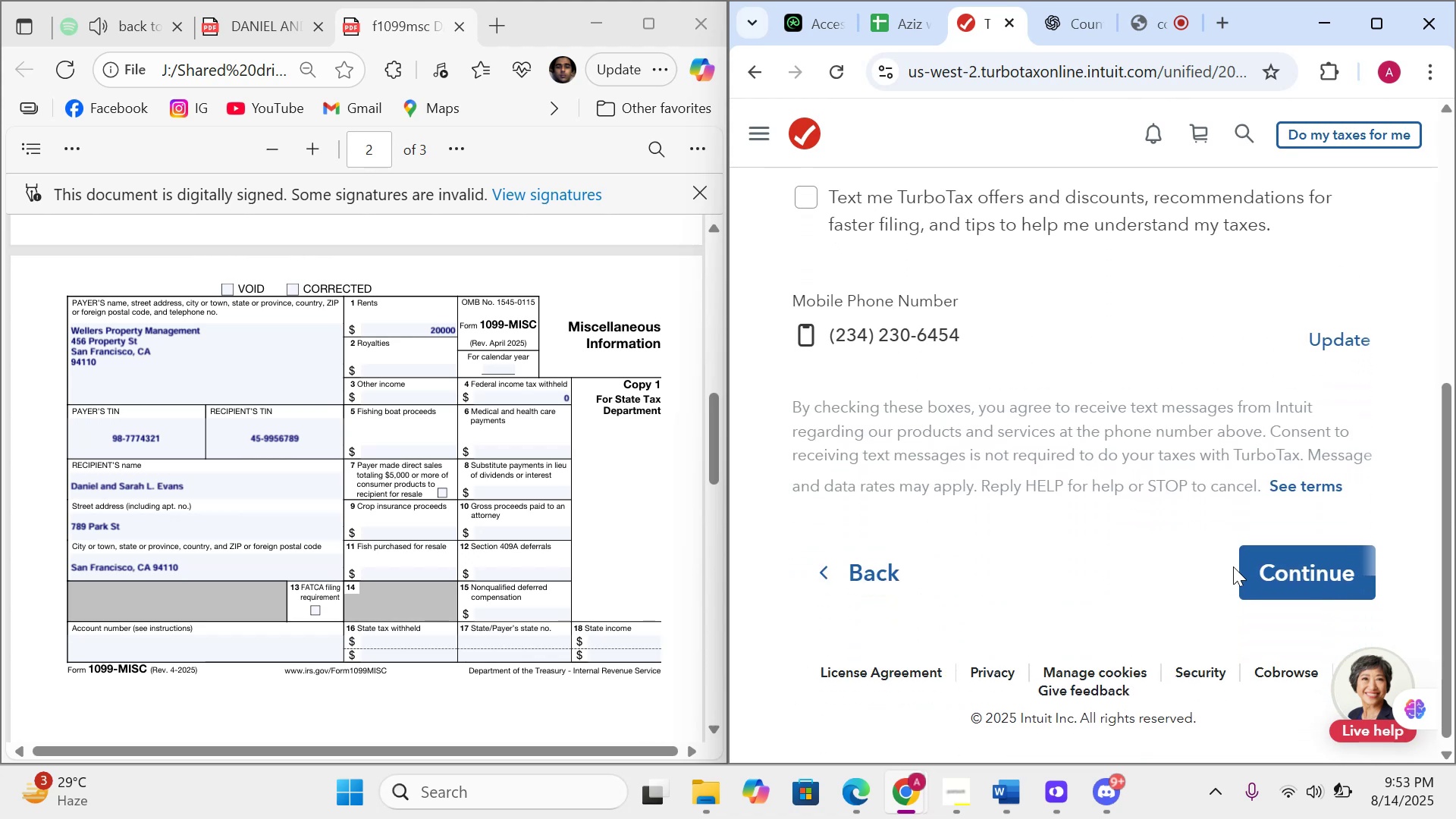 
left_click([1266, 570])
 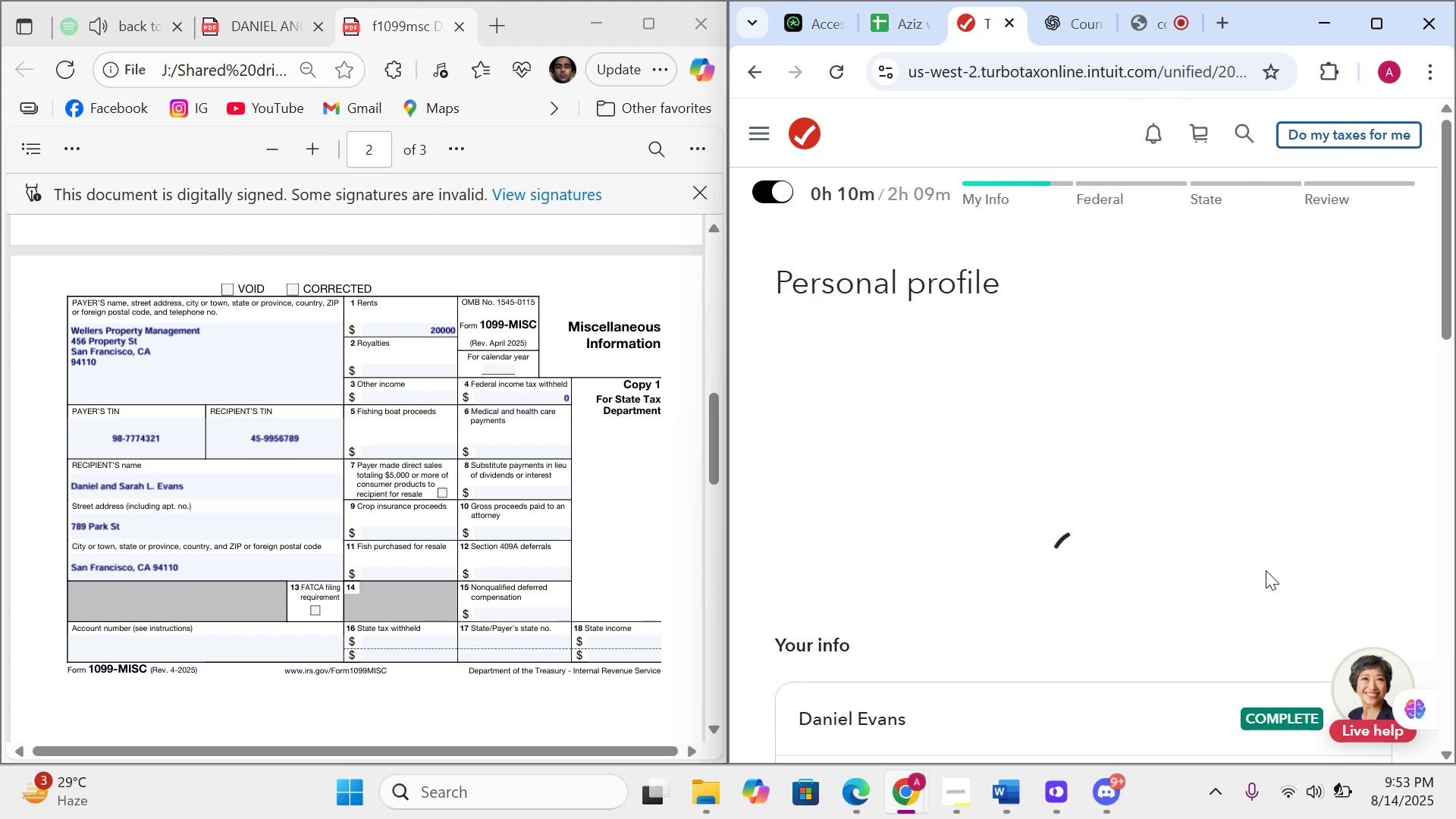 
scroll: coordinate [1119, 514], scroll_direction: down, amount: 44.0
 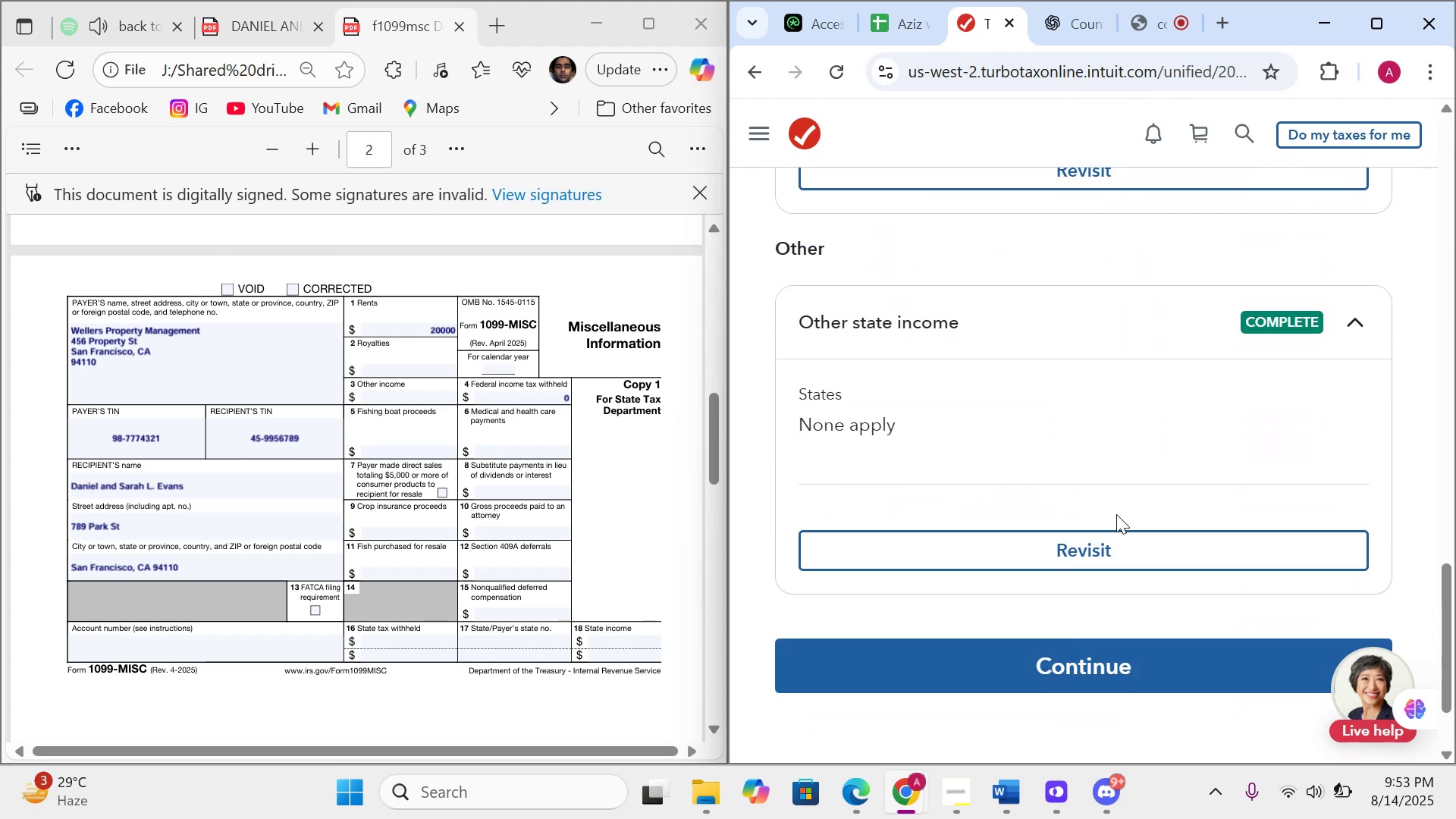 
scroll: coordinate [1059, 472], scroll_direction: down, amount: 11.0
 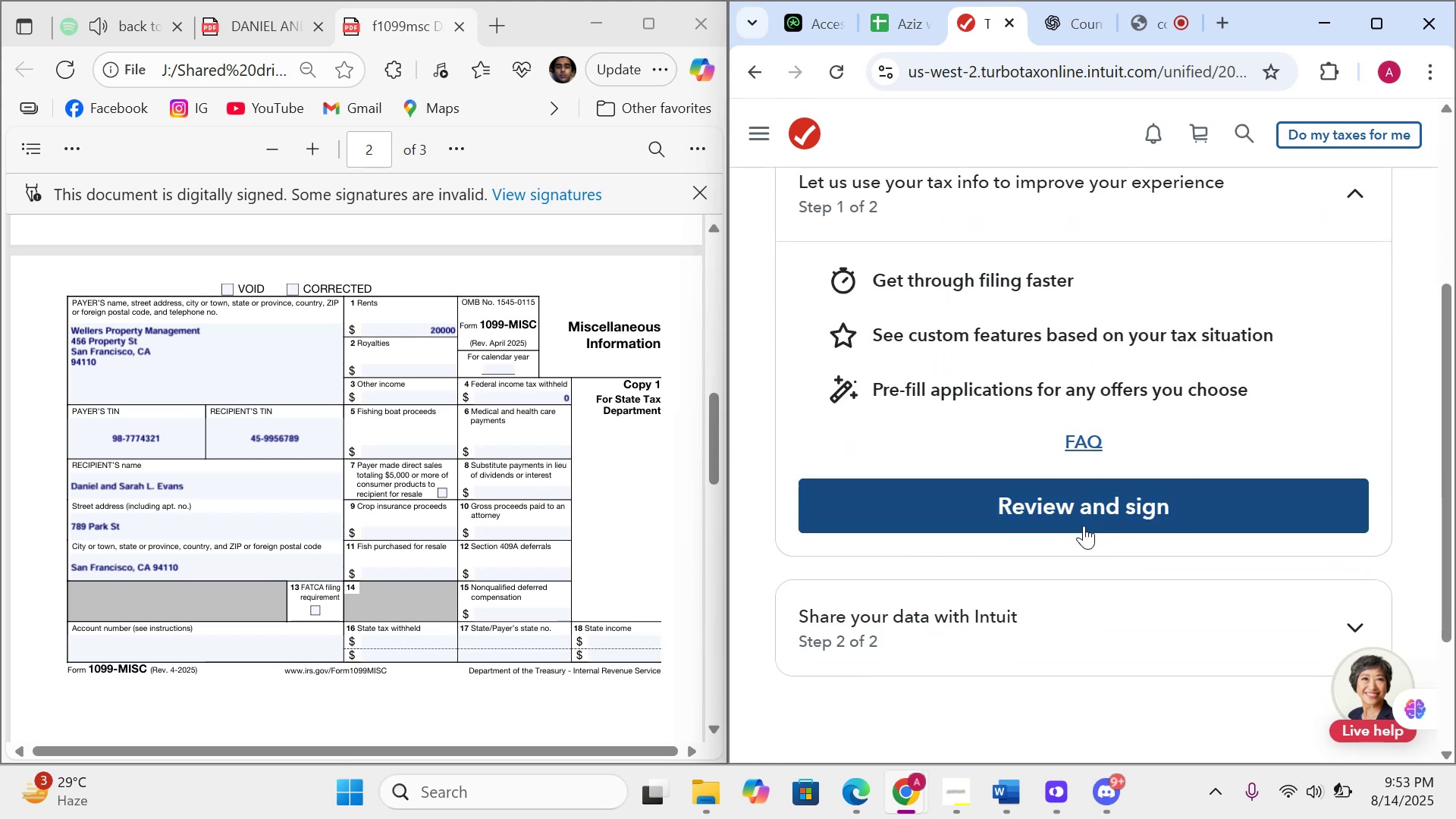 
left_click_drag(start_coordinate=[1084, 526], to_coordinate=[1084, 522])
 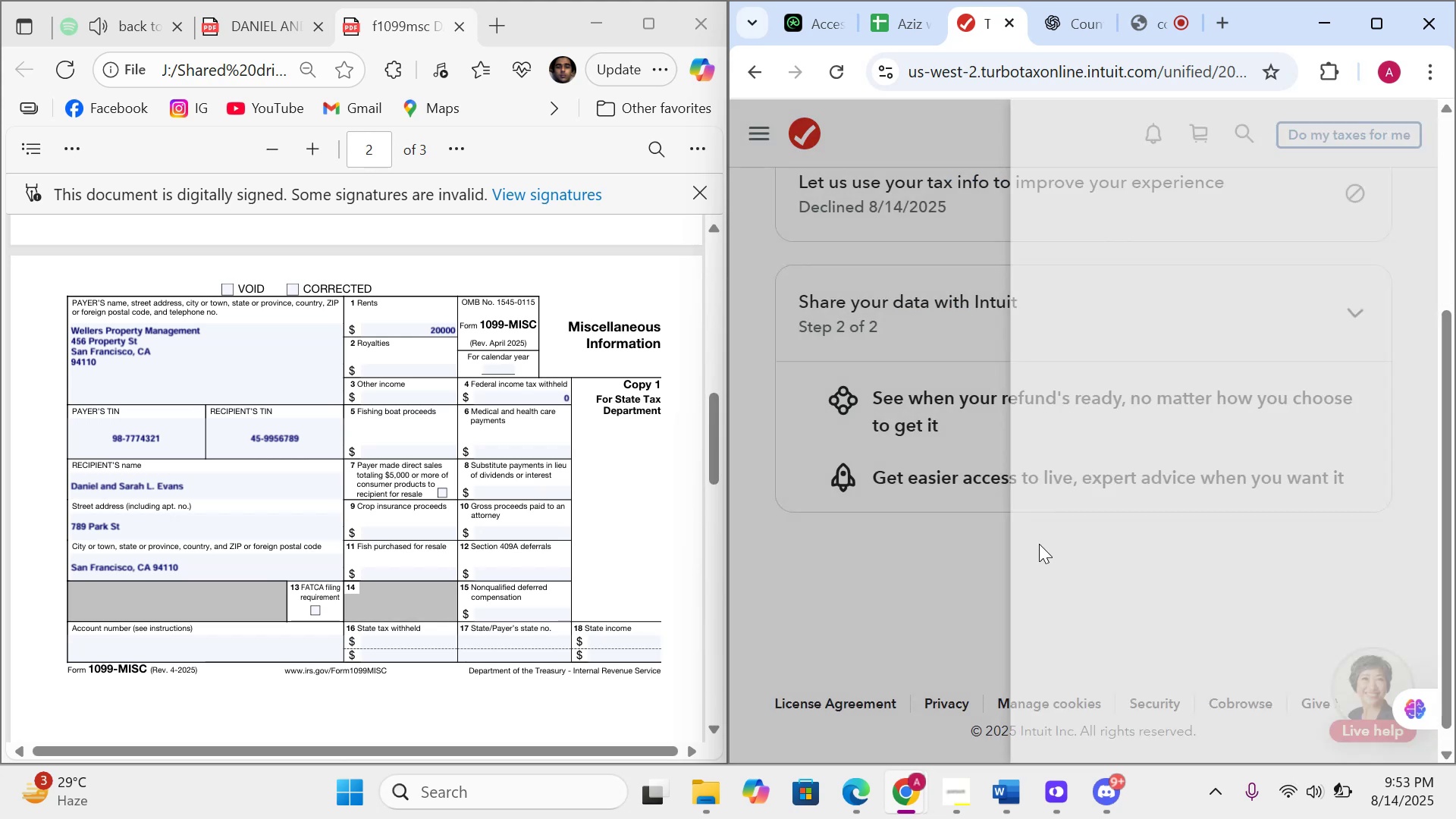 
left_click([1068, 657])
 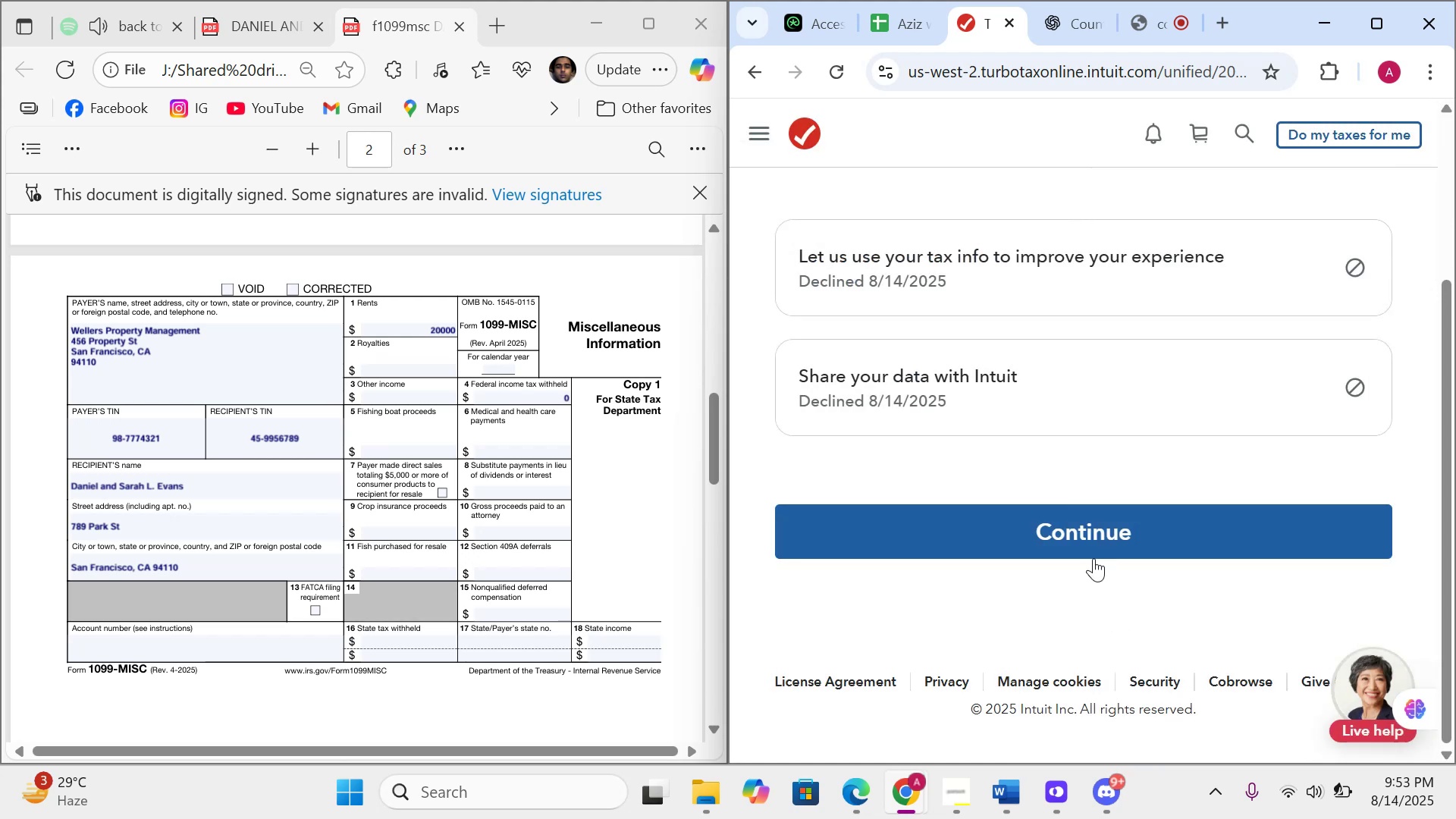 
wait(5.38)
 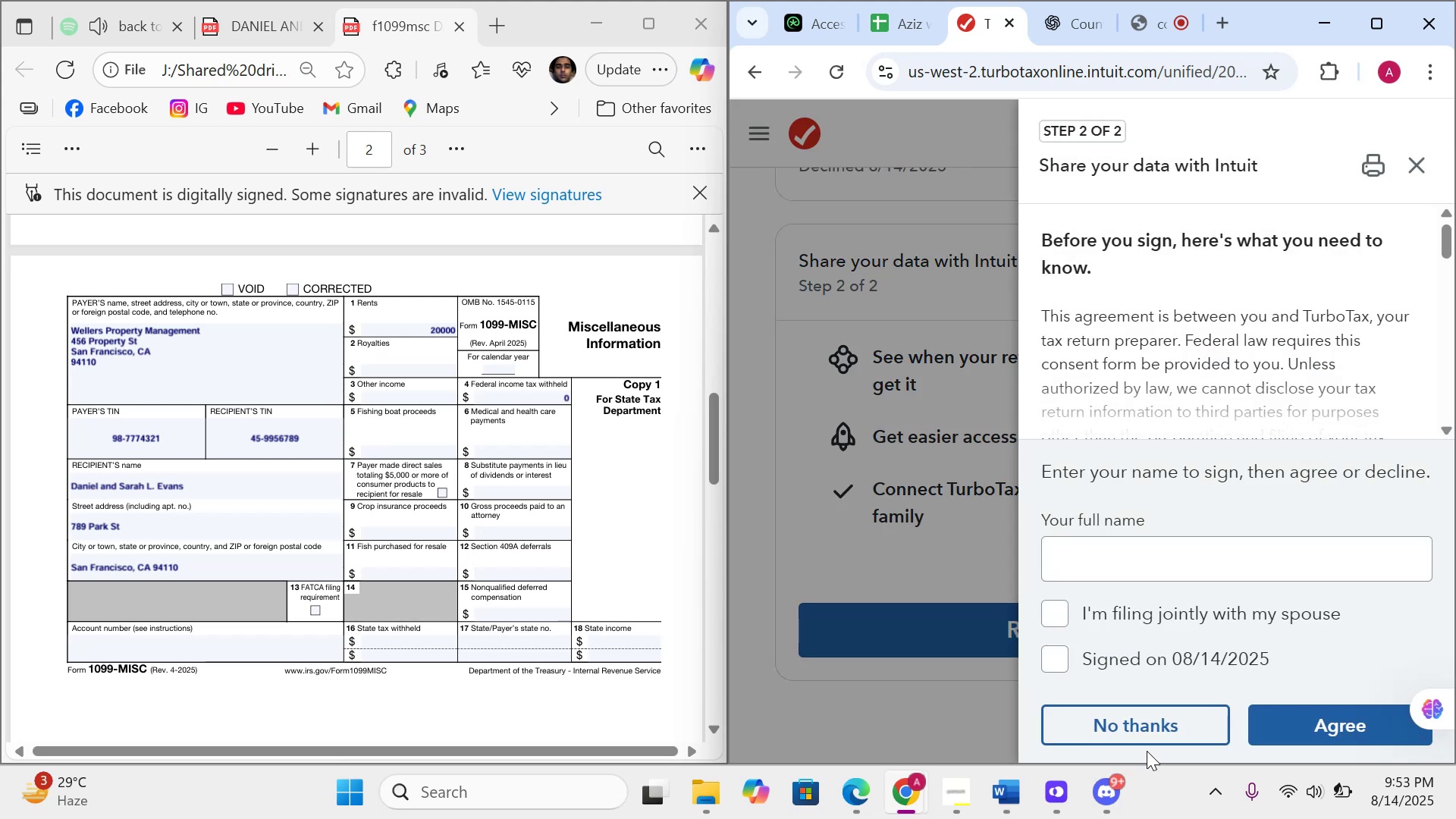 
left_click([1094, 544])
 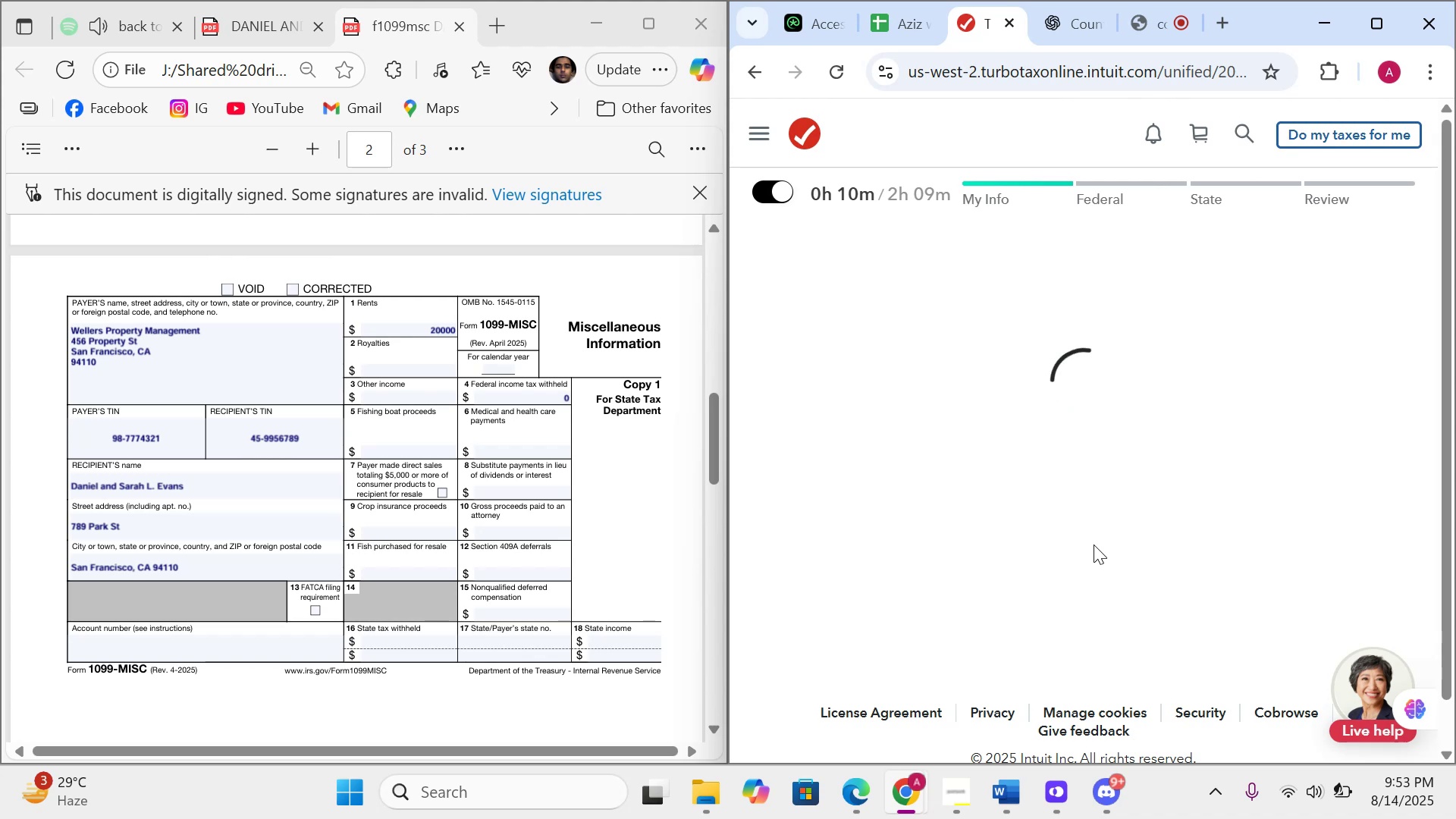 
wait(12.56)
 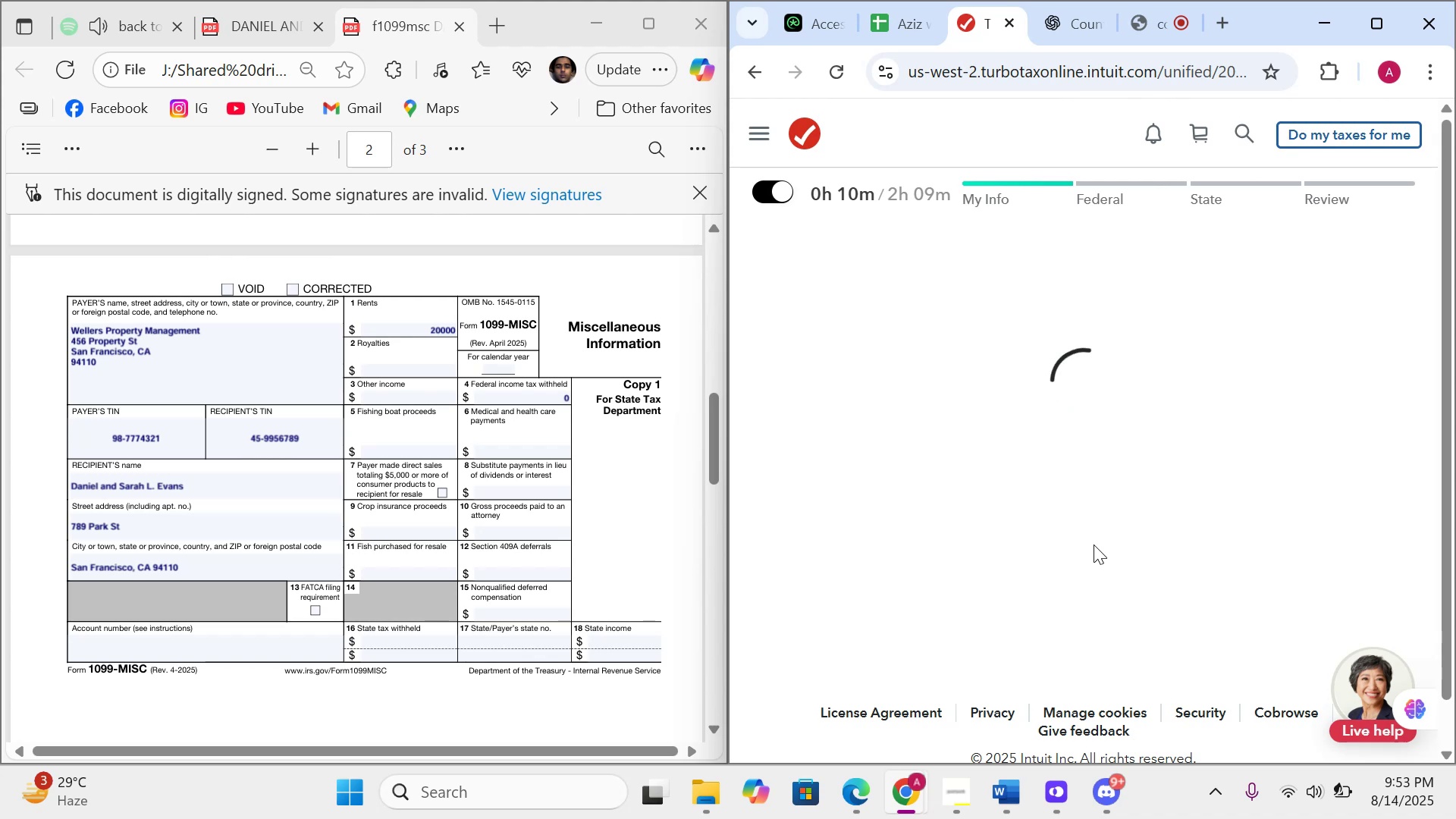 
scroll: coordinate [1094, 544], scroll_direction: down, amount: 15.0
 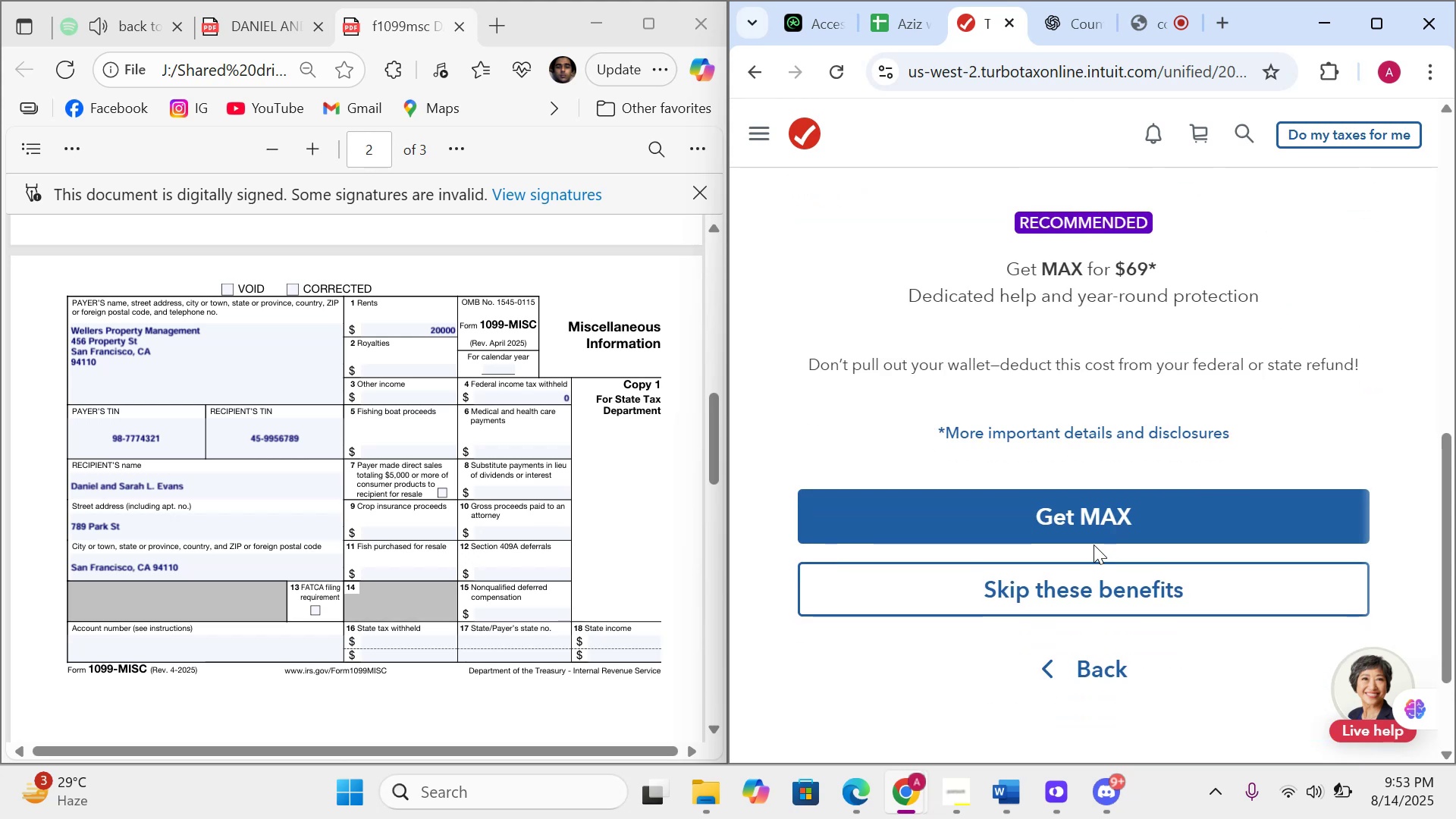 
left_click([1090, 601])
 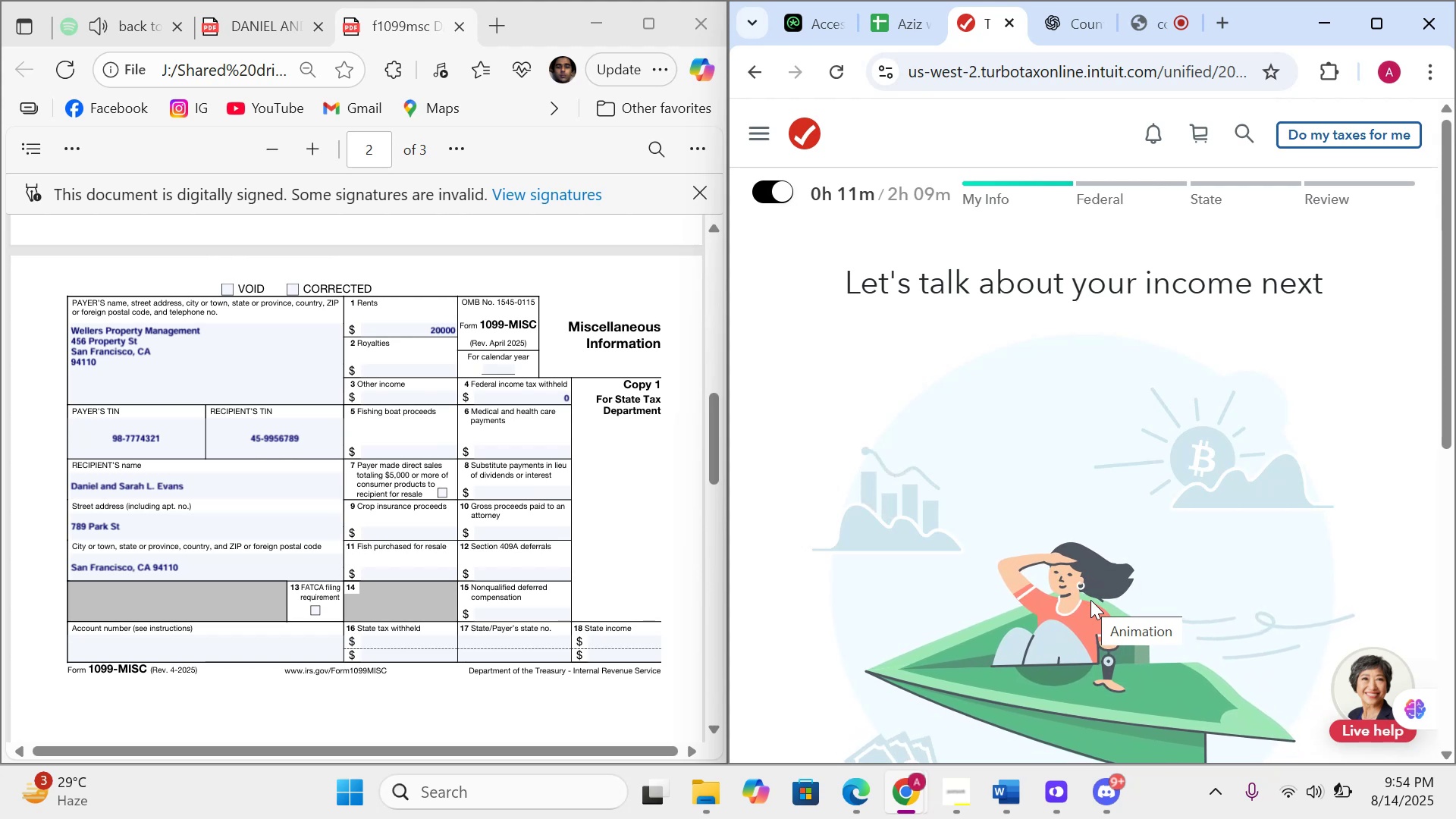 
wait(17.08)
 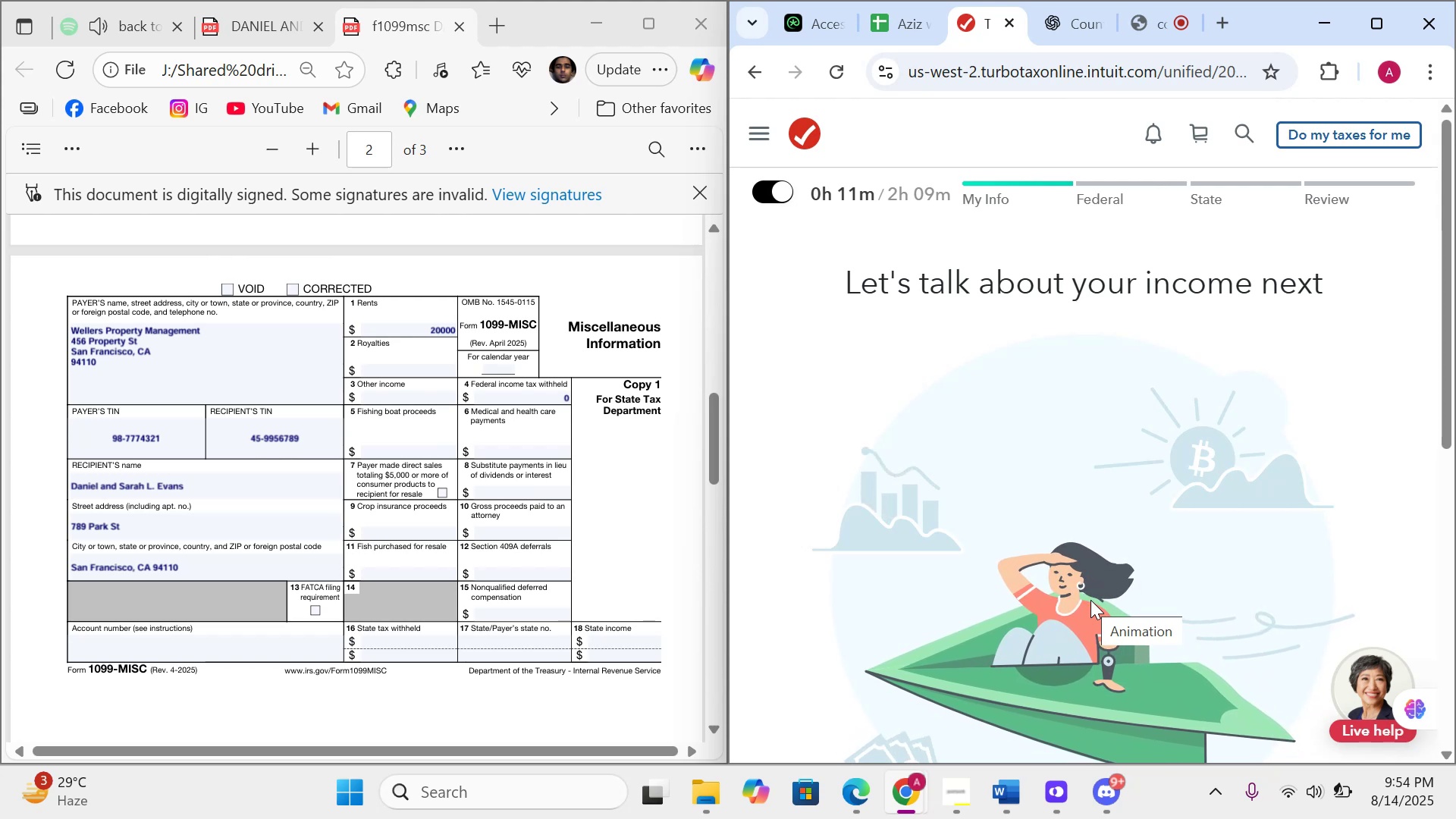 
scroll: coordinate [1090, 600], scroll_direction: down, amount: 17.0
 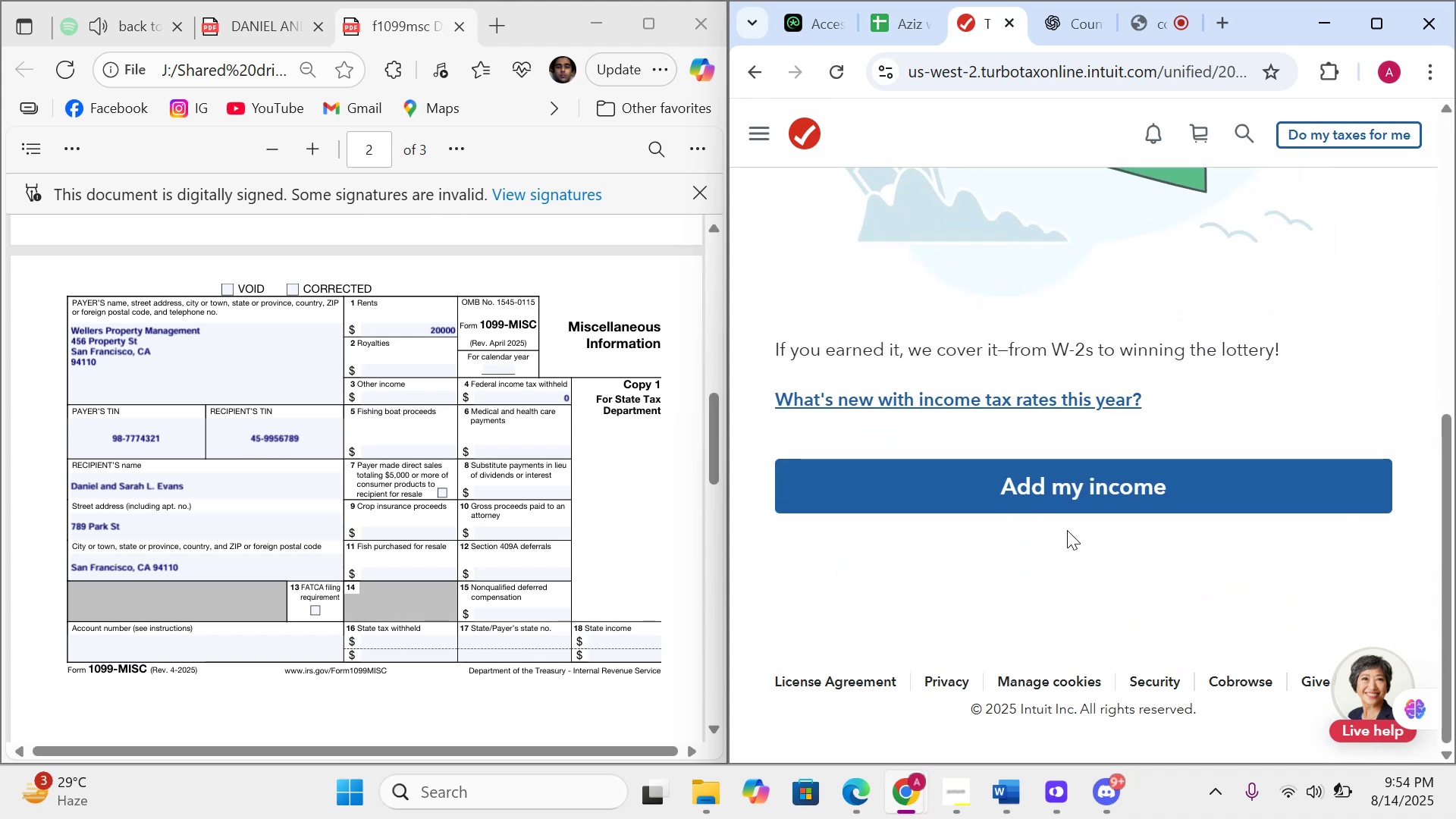 
left_click([1083, 494])
 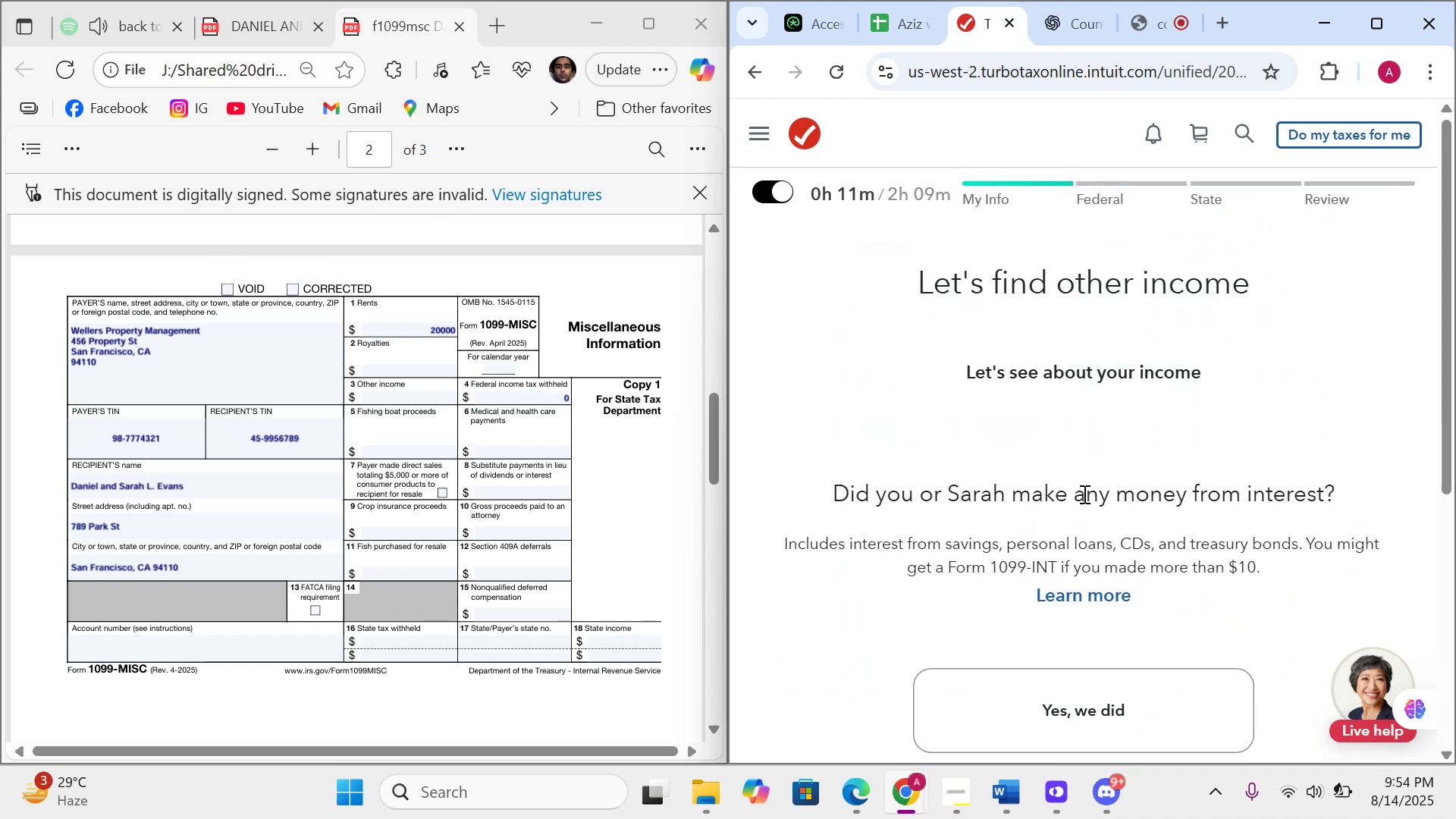 
scroll: coordinate [1083, 494], scroll_direction: down, amount: 7.0
 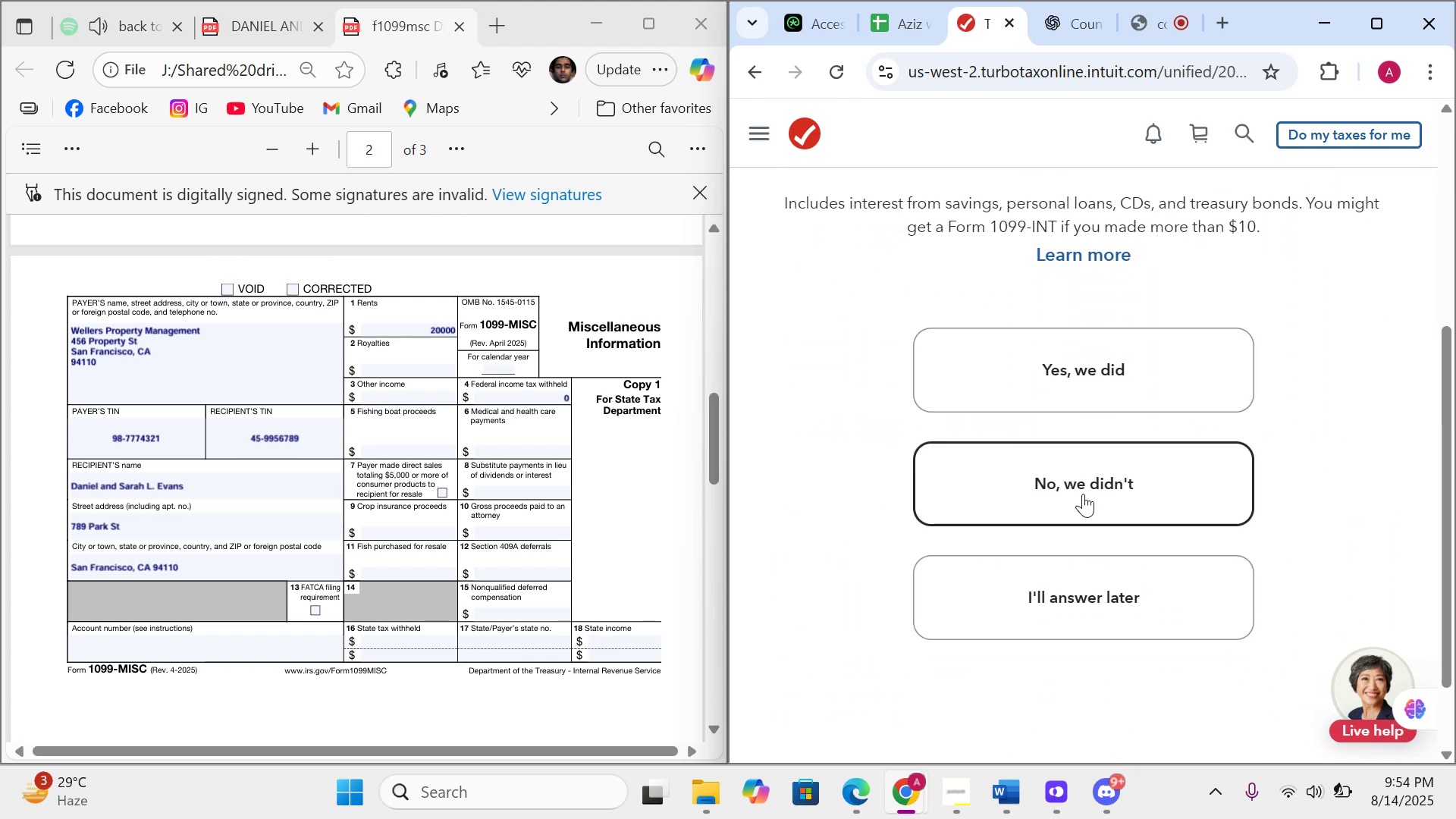 
scroll: coordinate [1083, 494], scroll_direction: up, amount: 4.0
 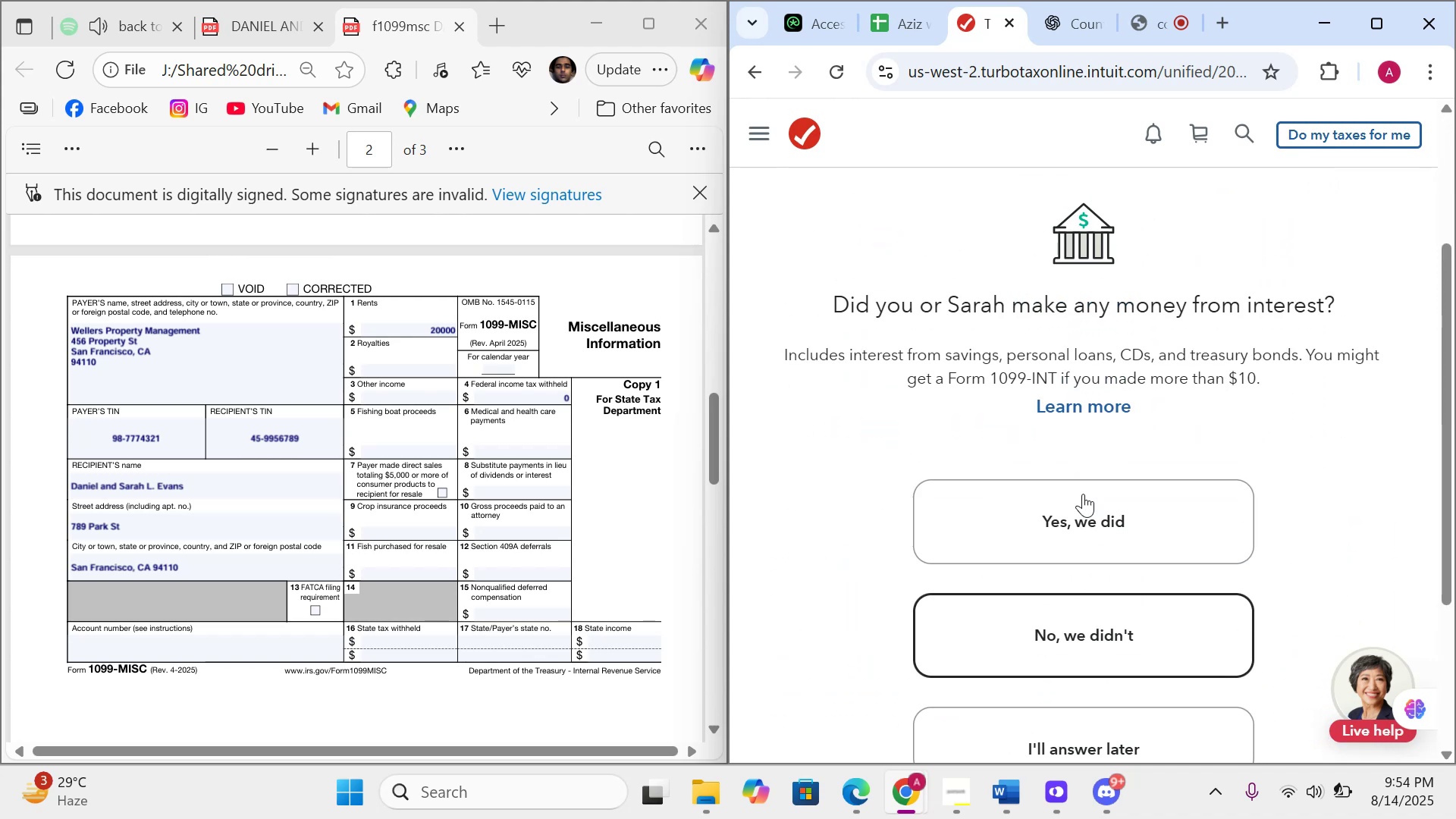 
scroll: coordinate [1083, 494], scroll_direction: down, amount: 2.0
 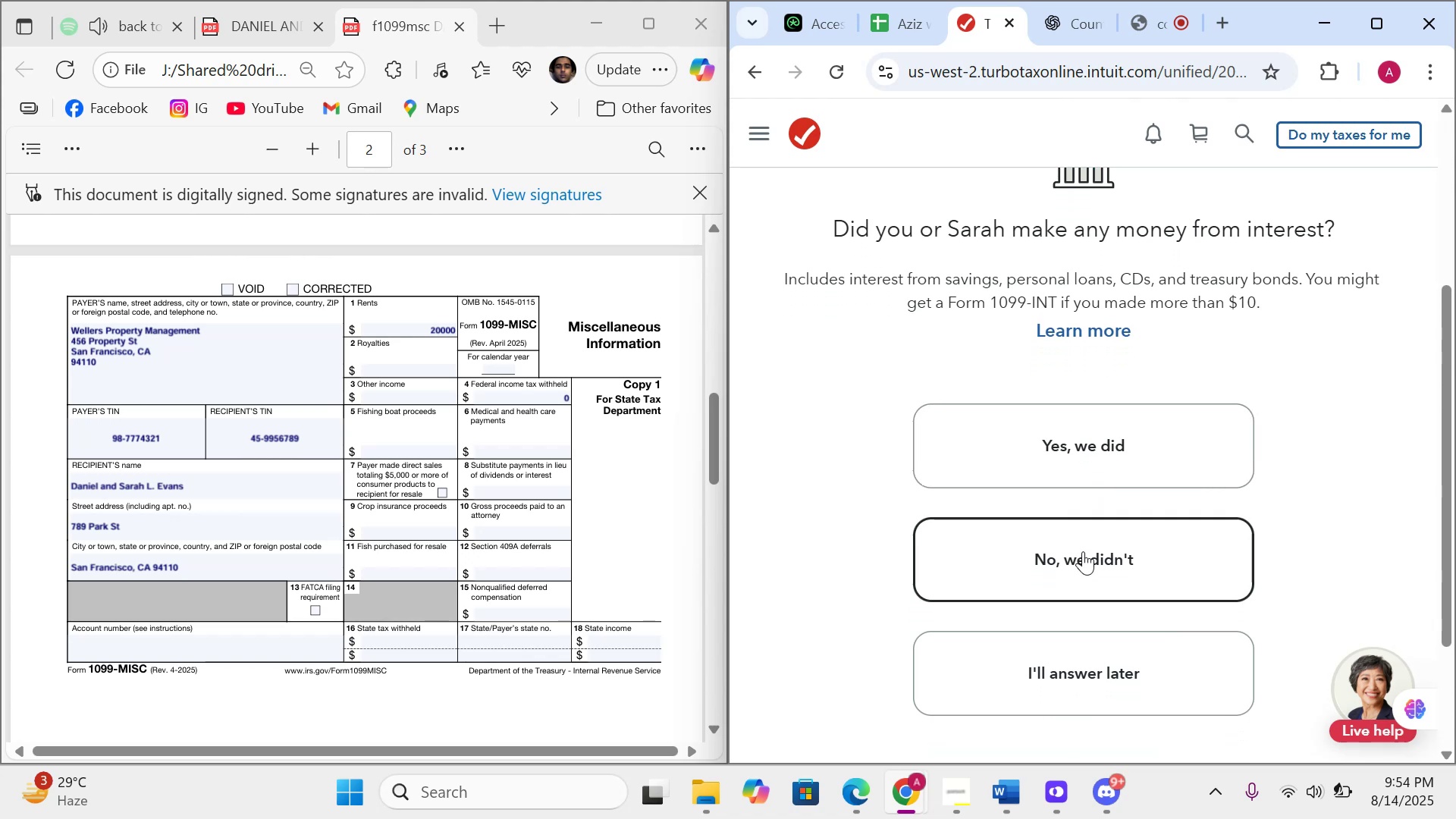 
left_click([1083, 551])
 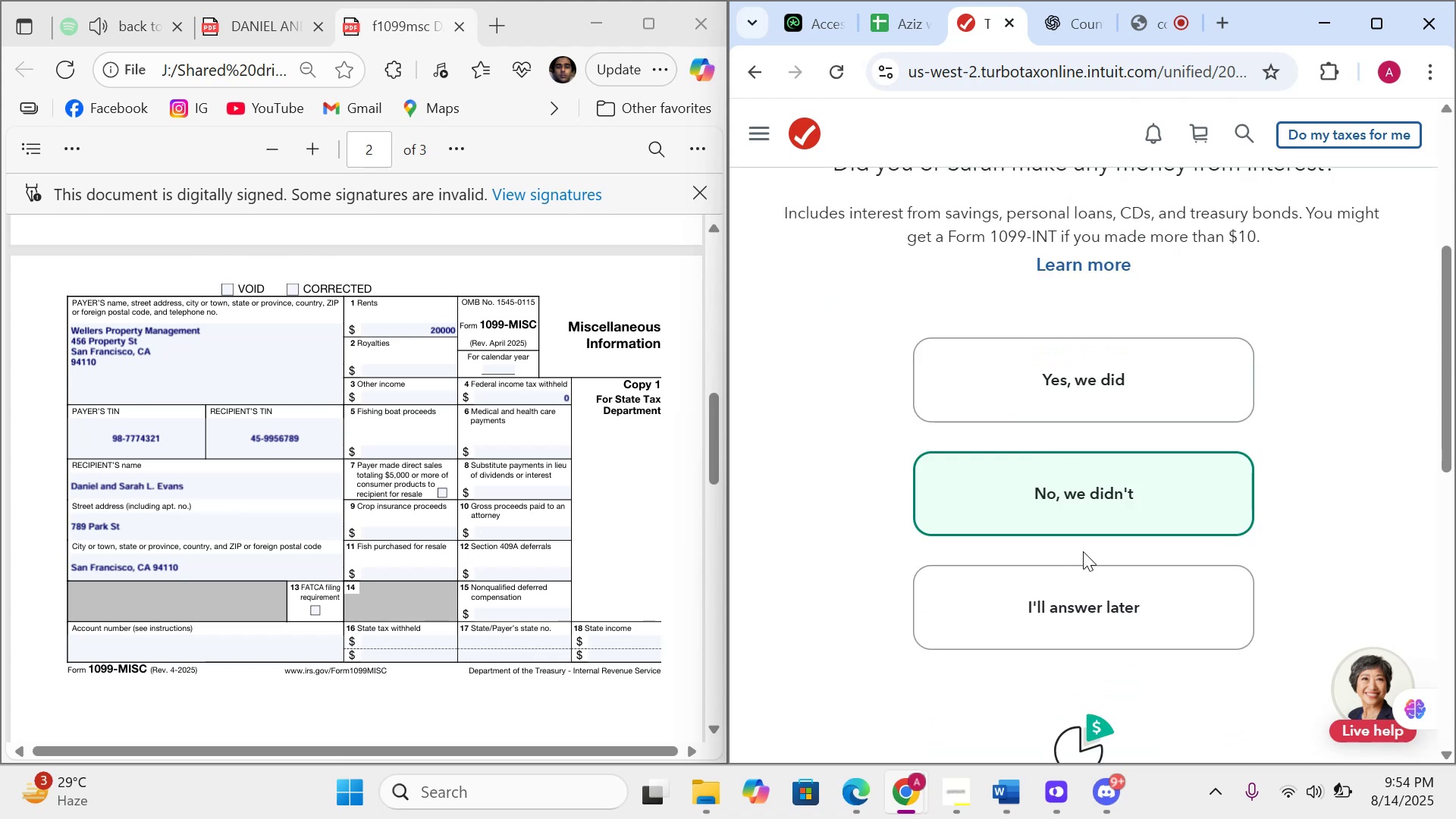 
scroll: coordinate [1083, 553], scroll_direction: down, amount: 3.0
 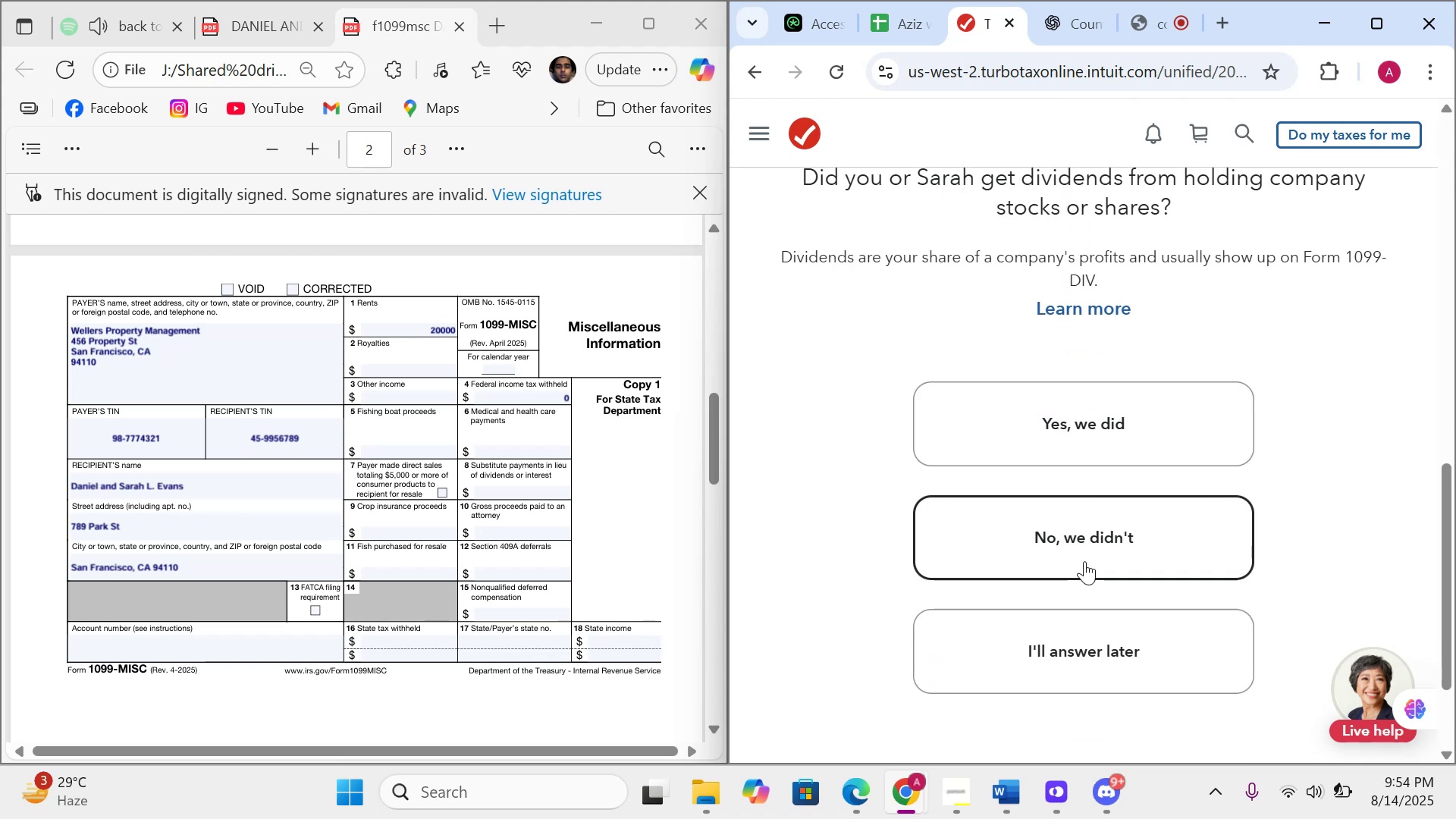 
scroll: coordinate [1085, 541], scroll_direction: up, amount: 1.0
 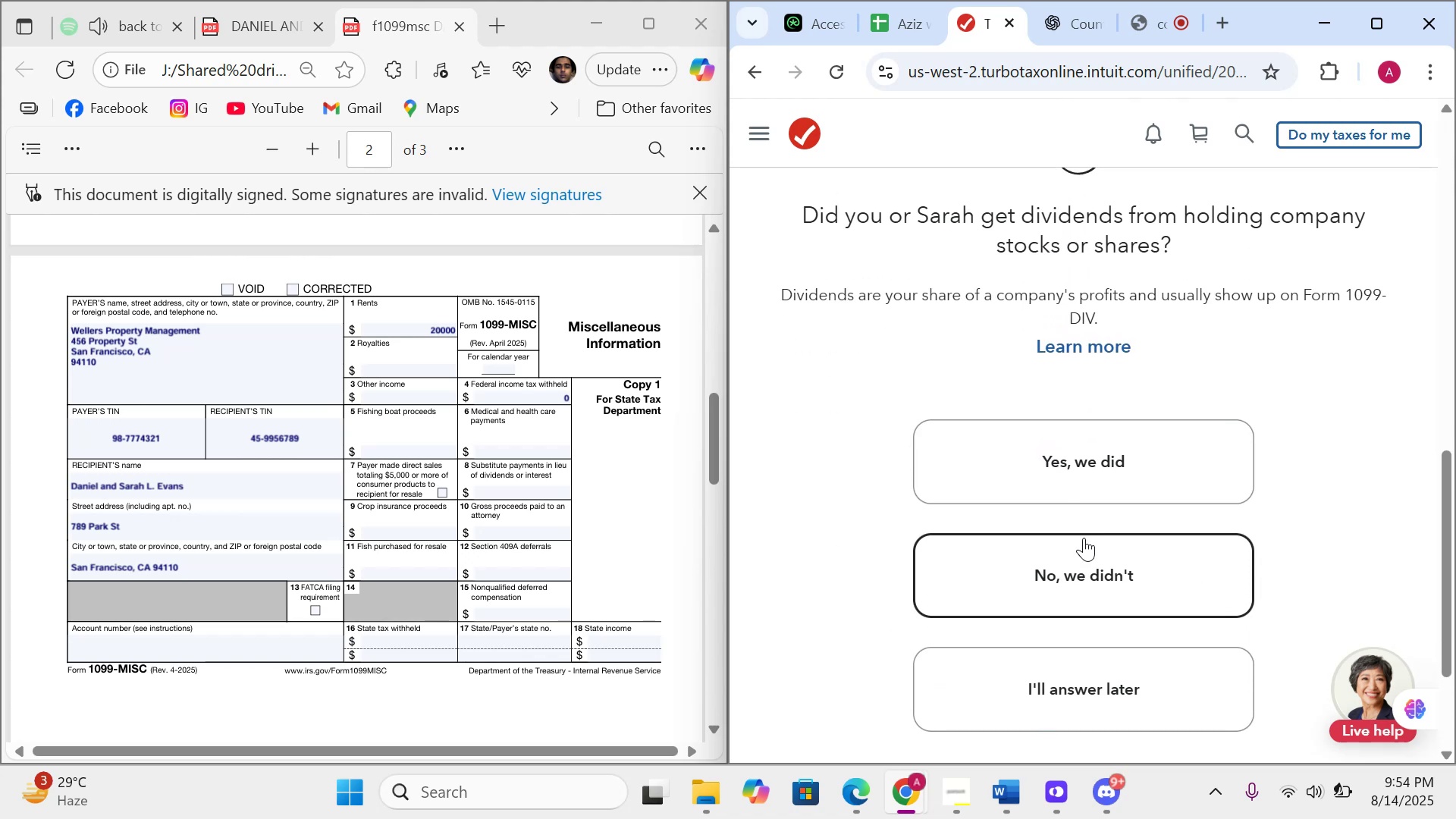 
left_click([1081, 562])
 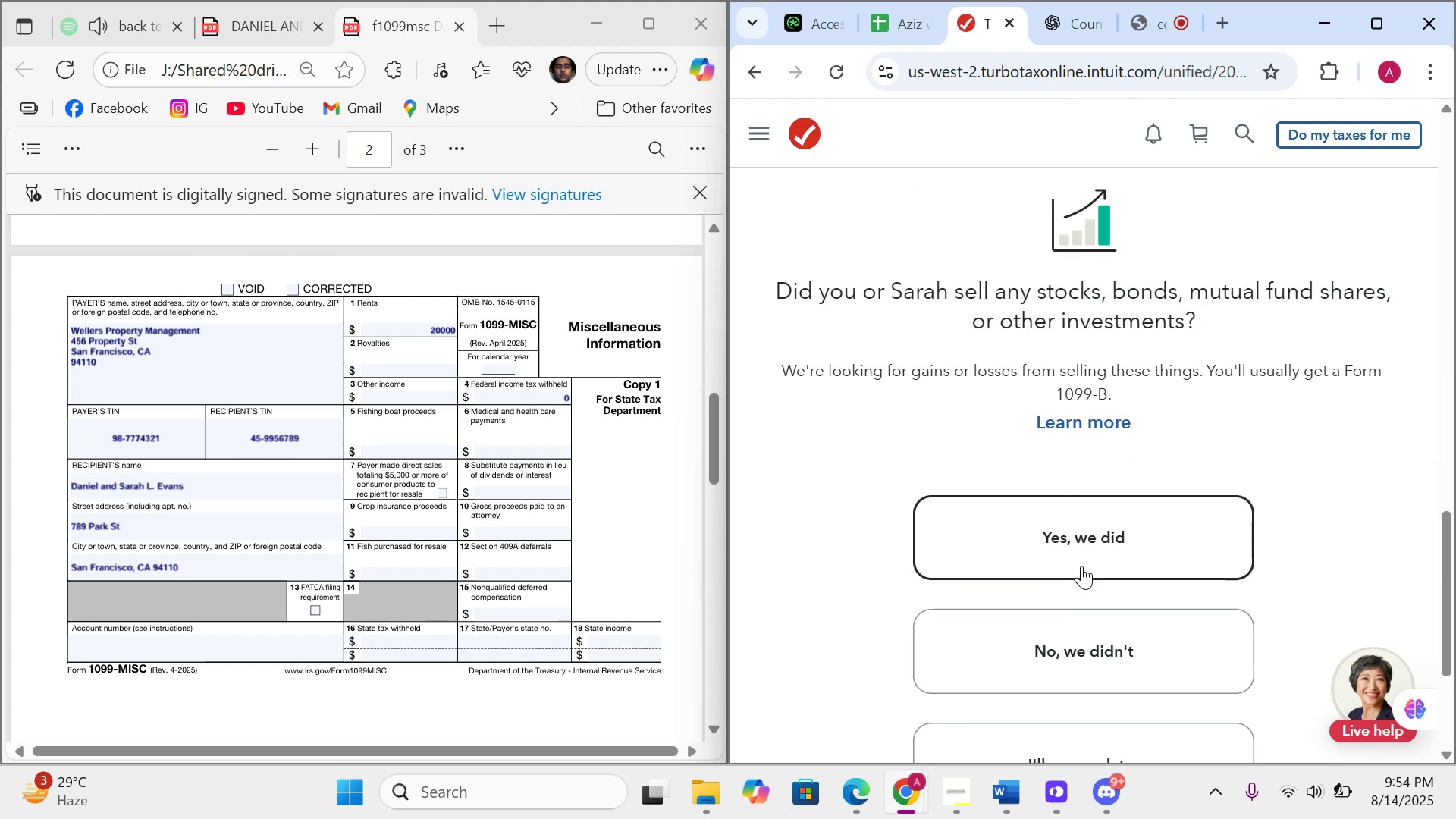 
left_click([1096, 646])
 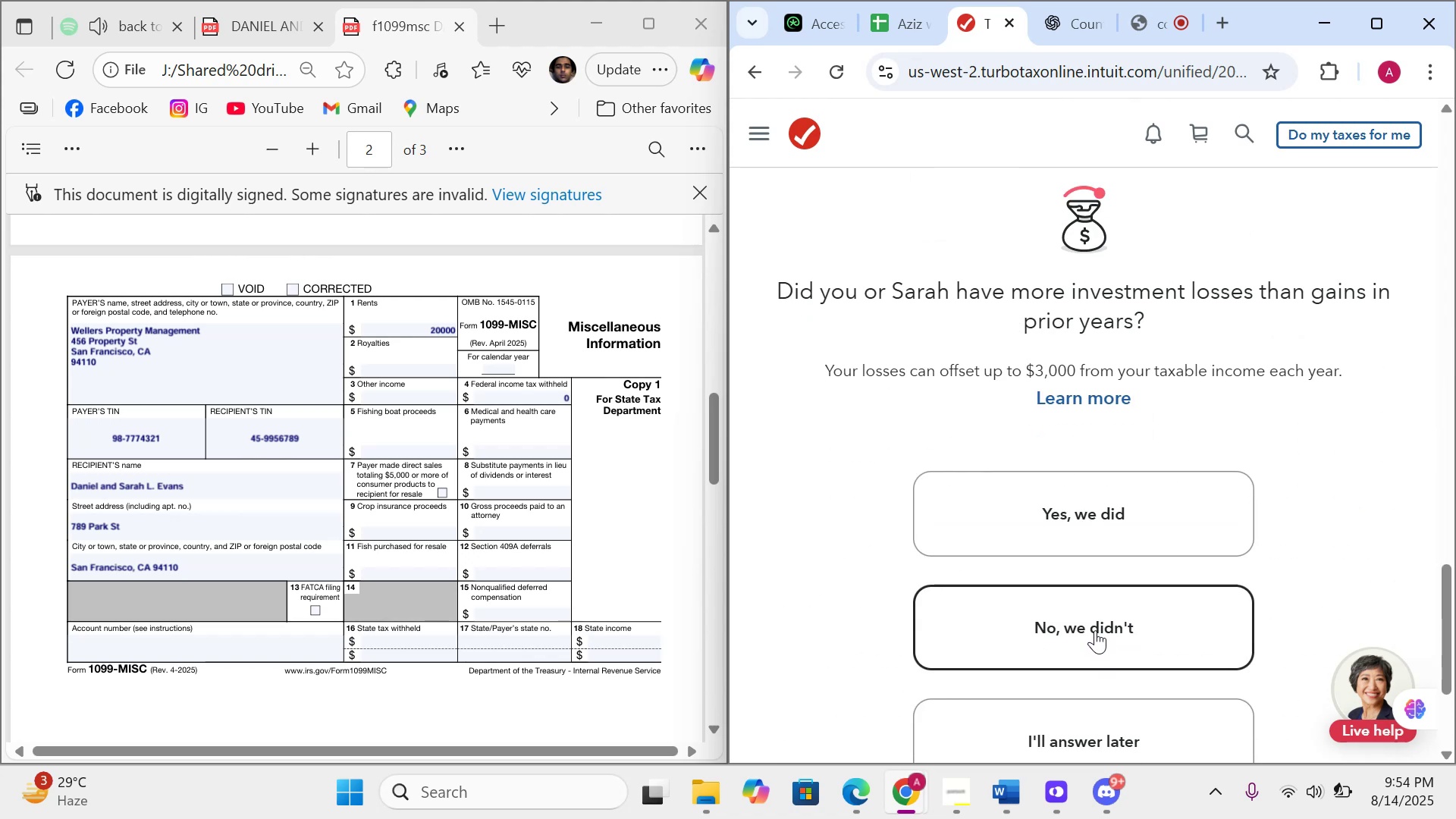 
left_click([1095, 629])
 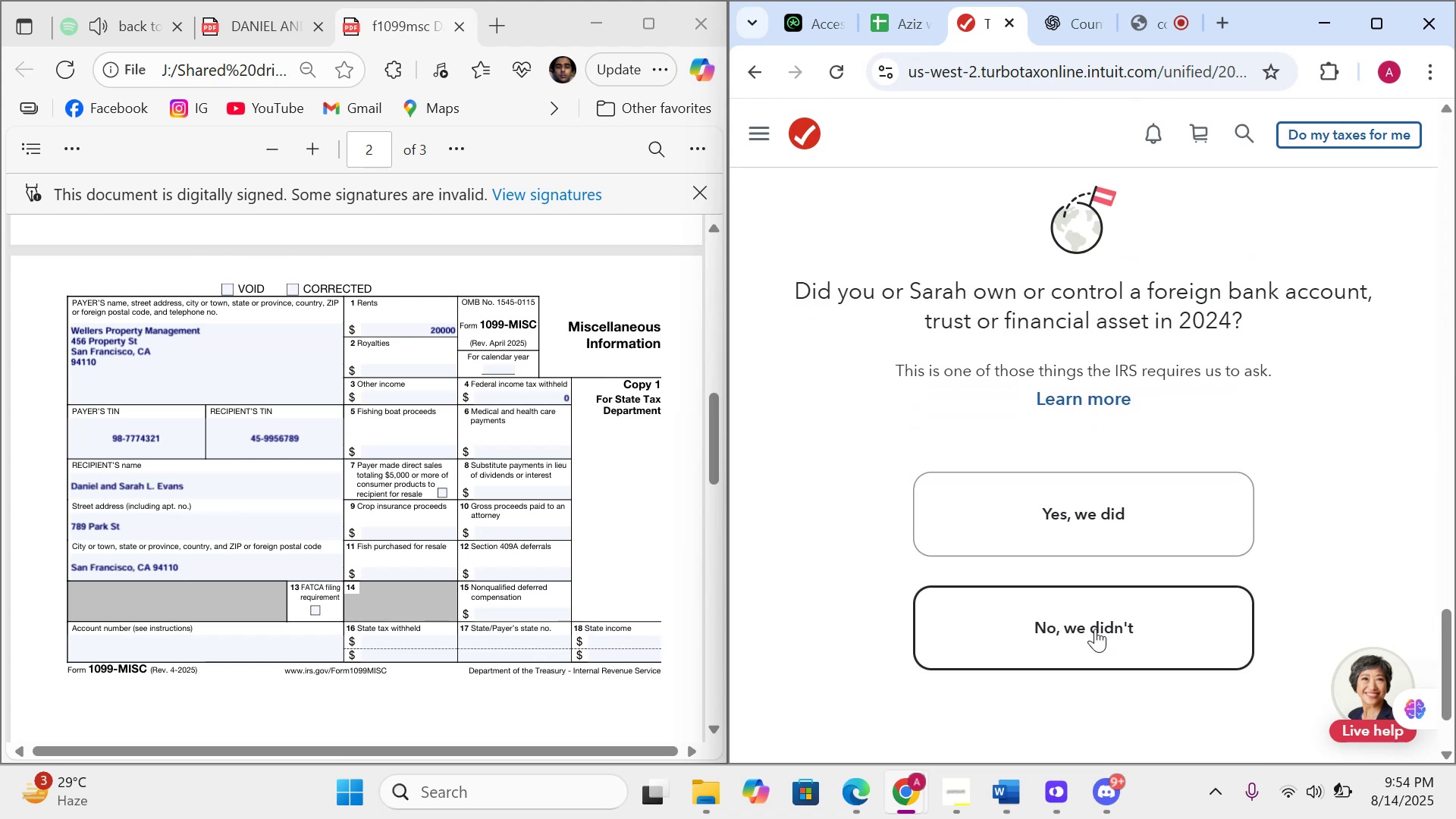 
left_click([1094, 629])
 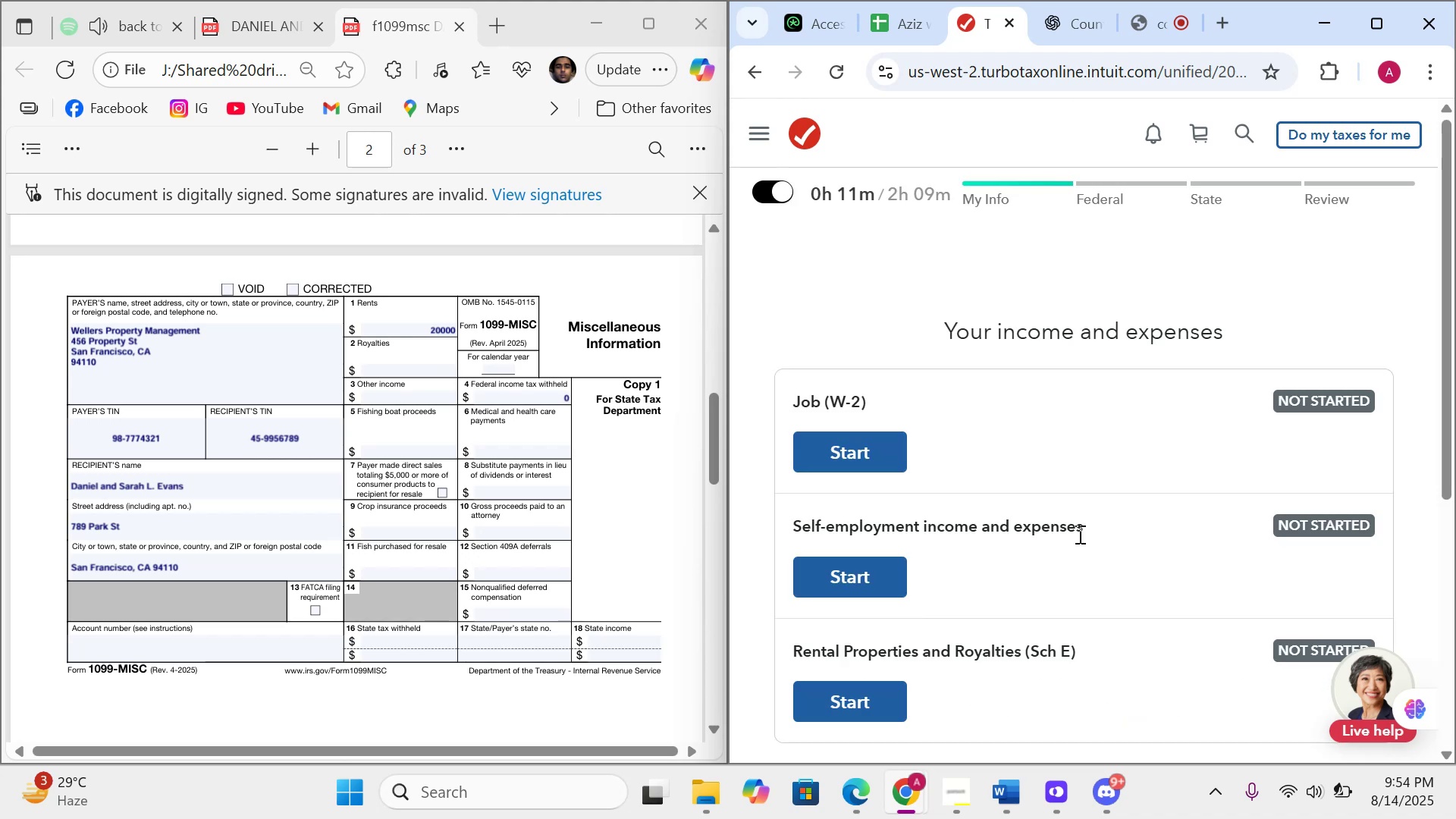 
wait(9.07)
 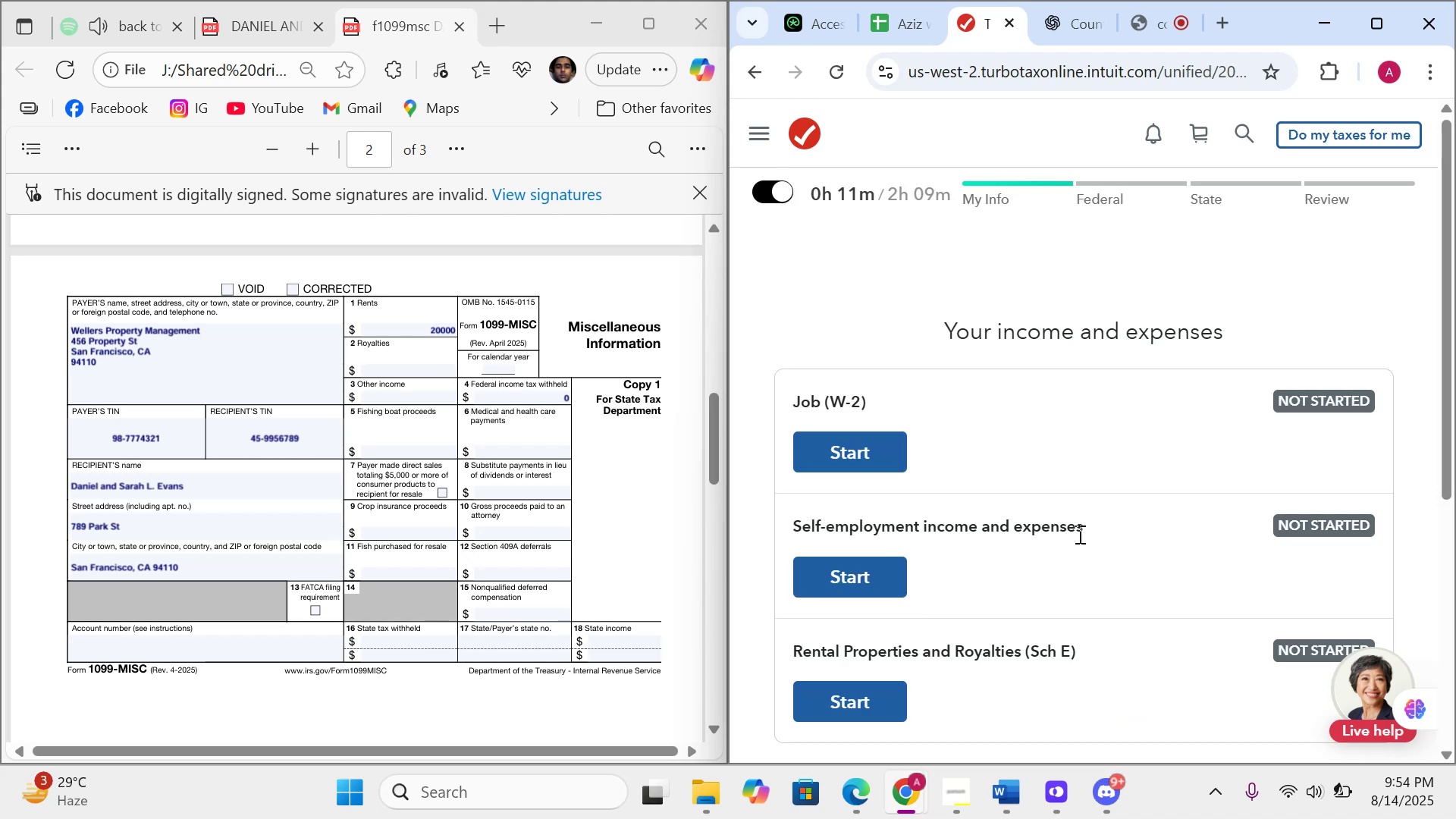 
left_click([885, 461])
 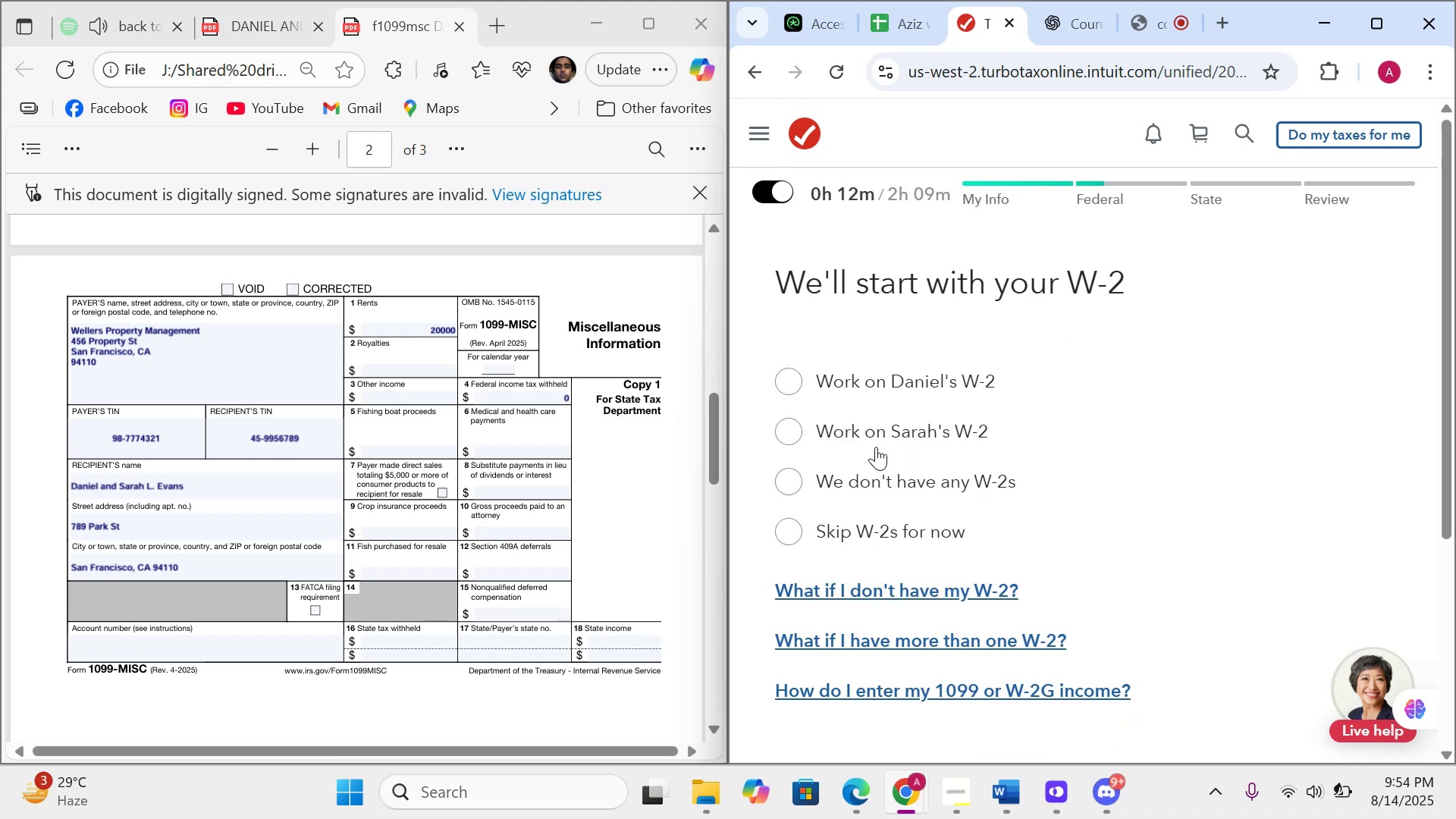 
left_click([811, 394])
 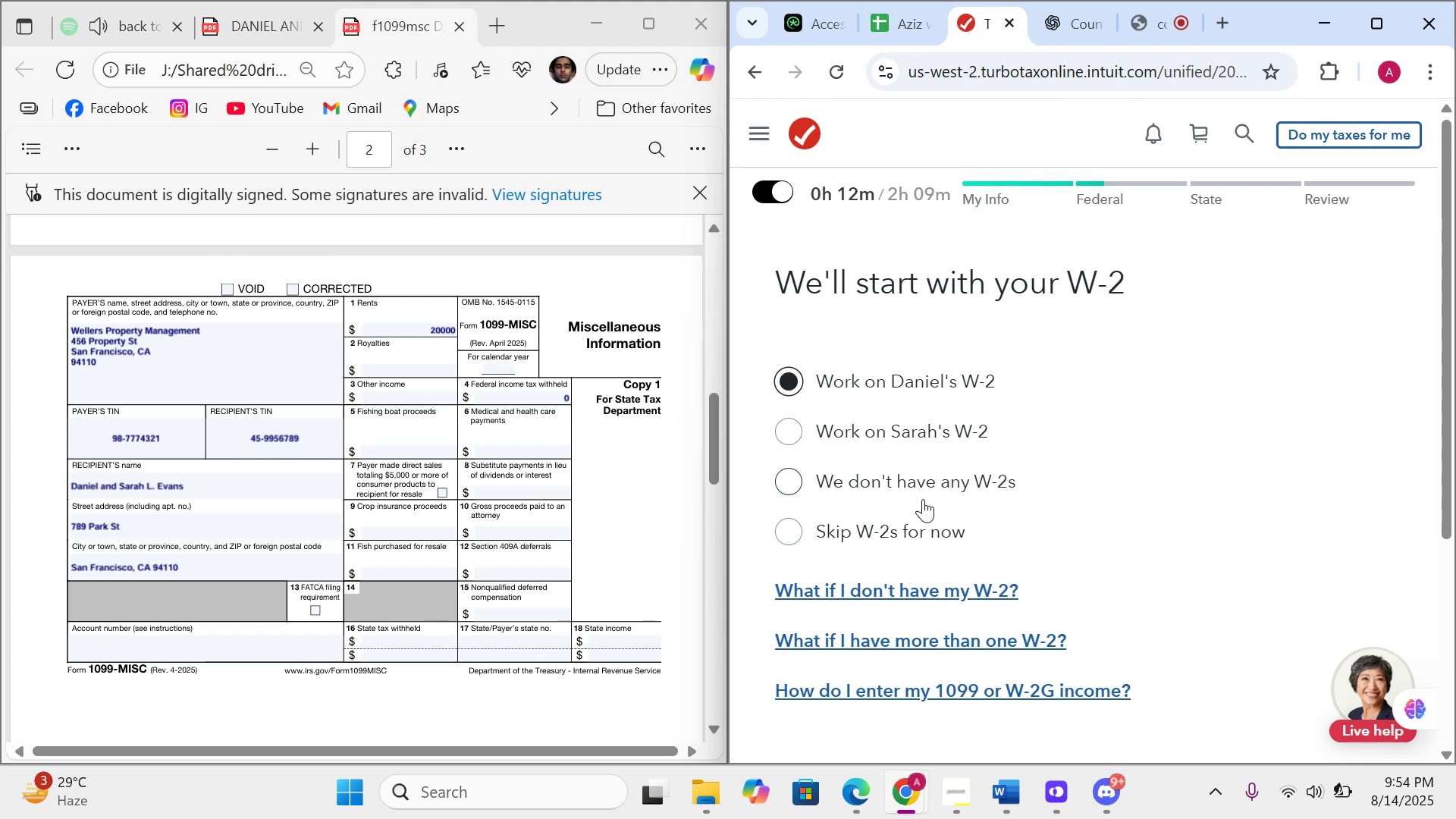 
scroll: coordinate [909, 590], scroll_direction: down, amount: 7.0
 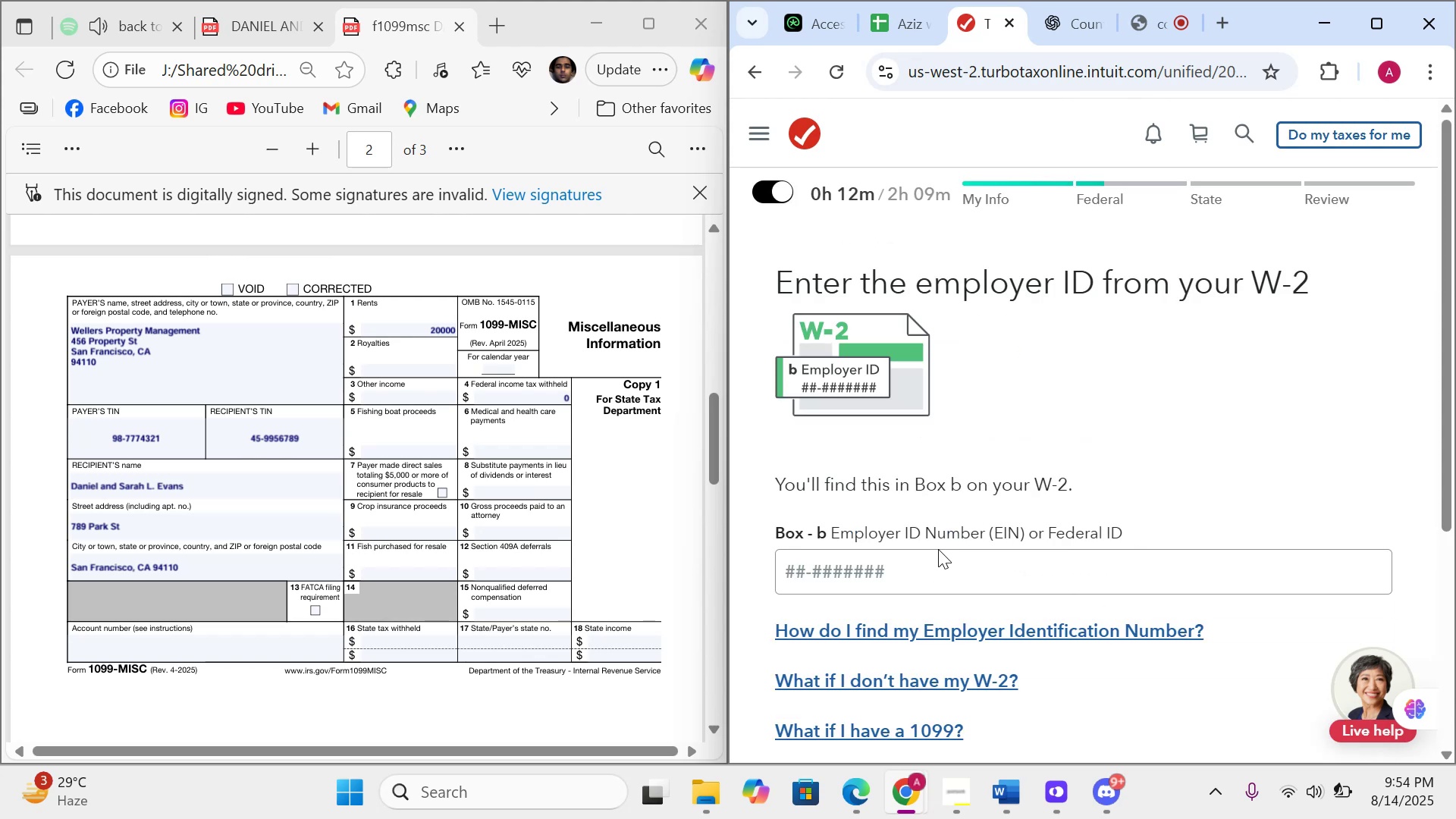 
left_click([262, 28])
 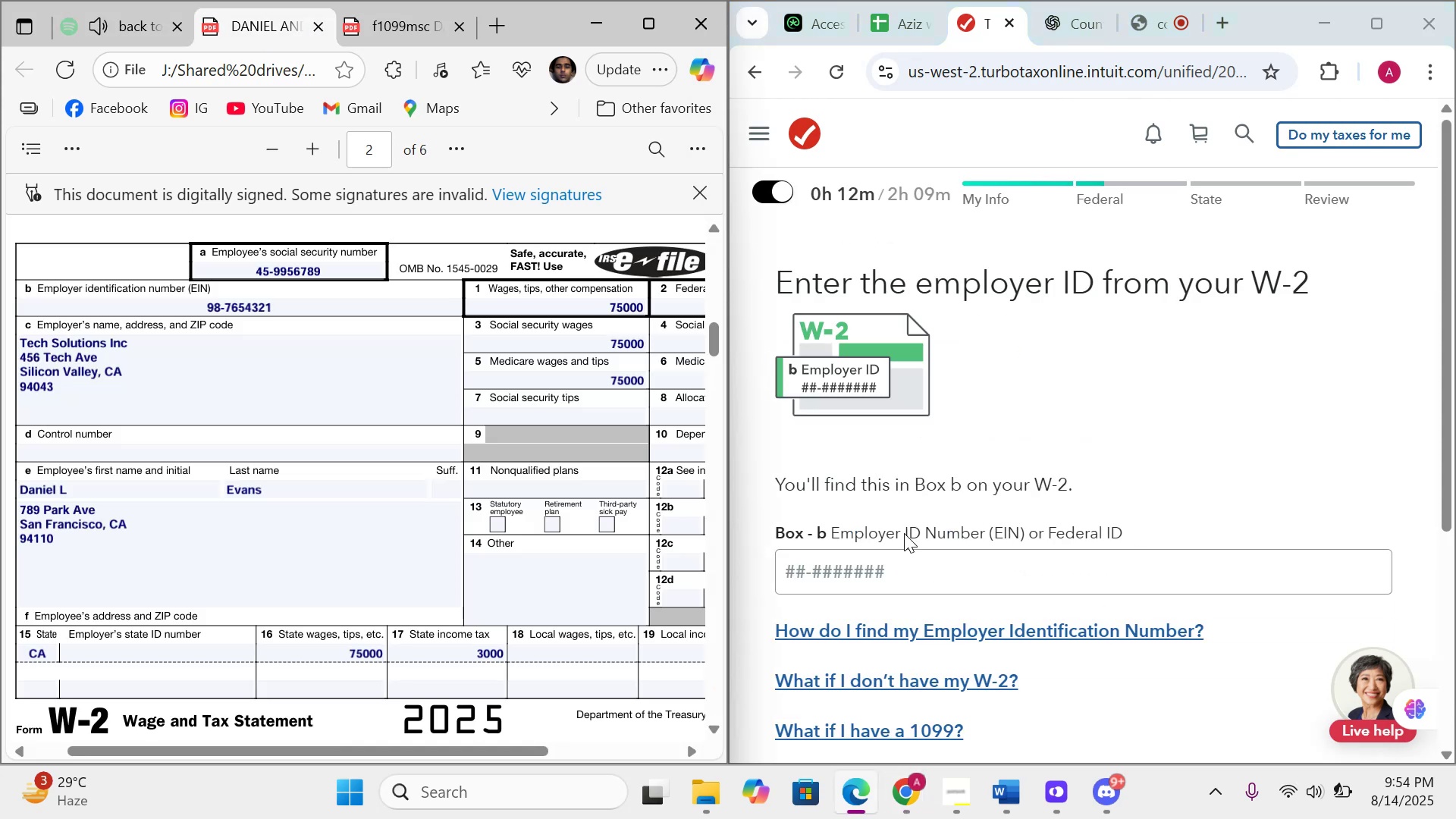 
left_click([919, 568])
 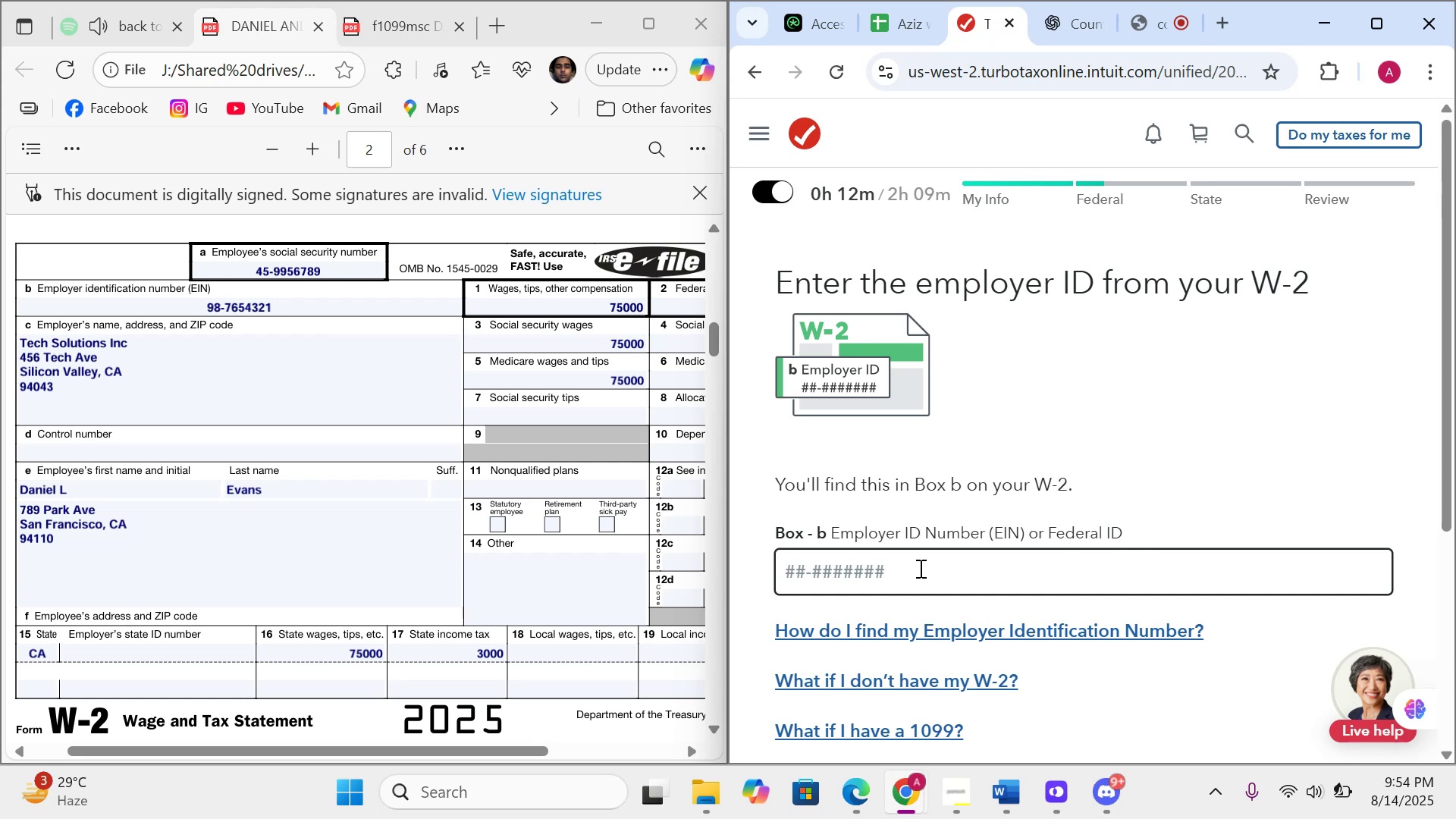 
type(987654321)
 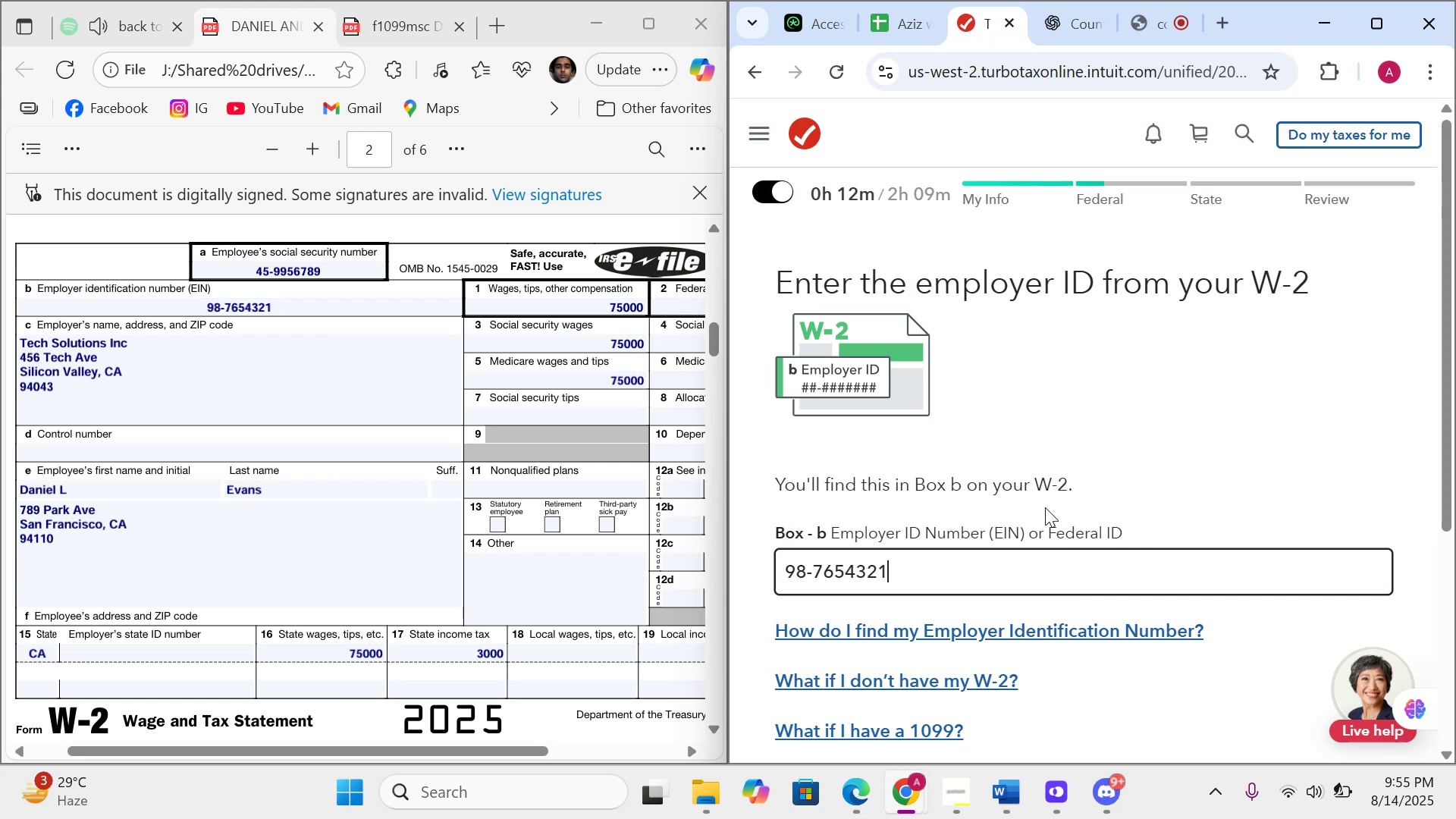 
left_click([1052, 507])
 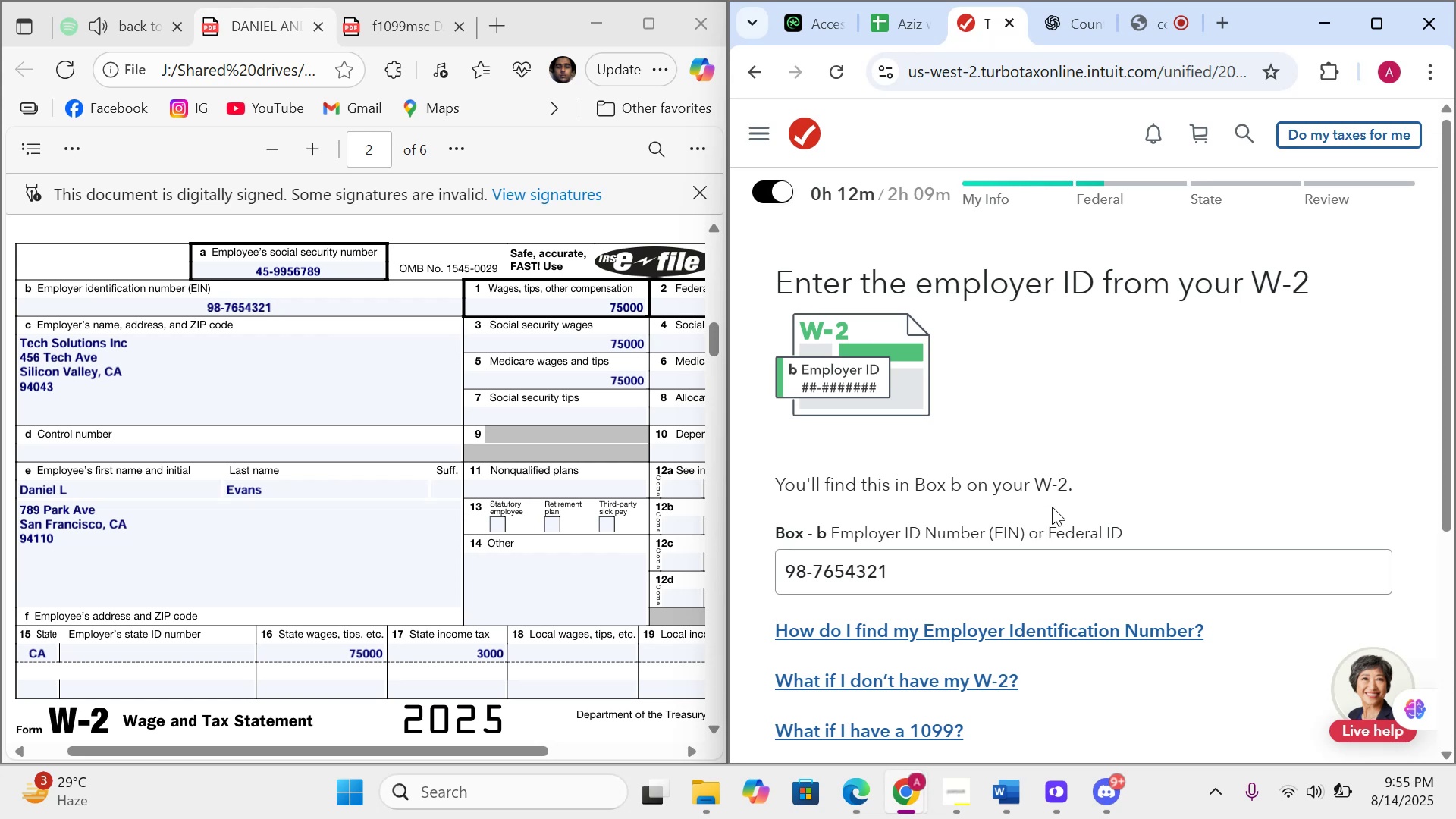 
hold_key(key=ArrowDown, duration=0.78)
 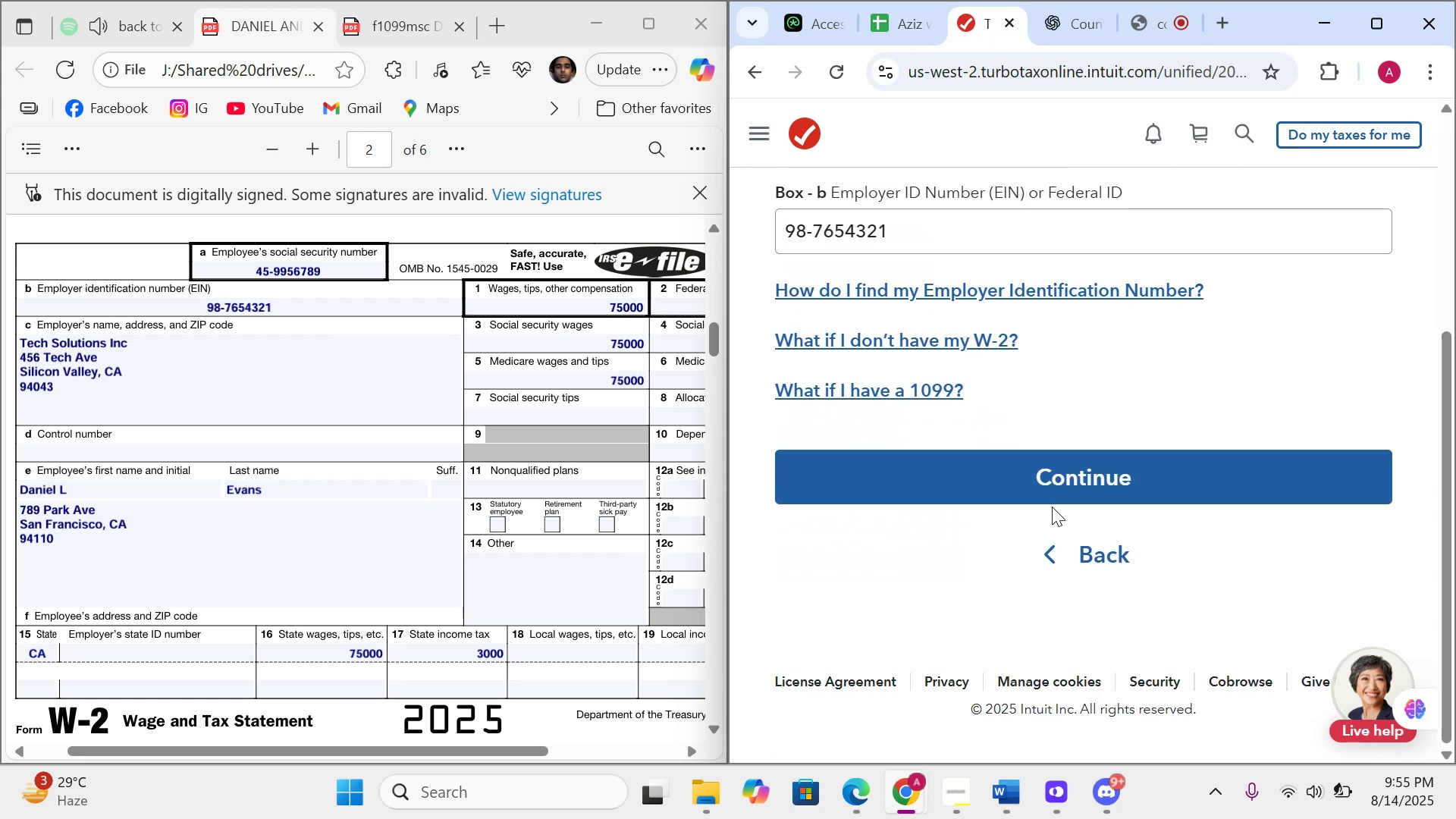 
left_click([1050, 504])
 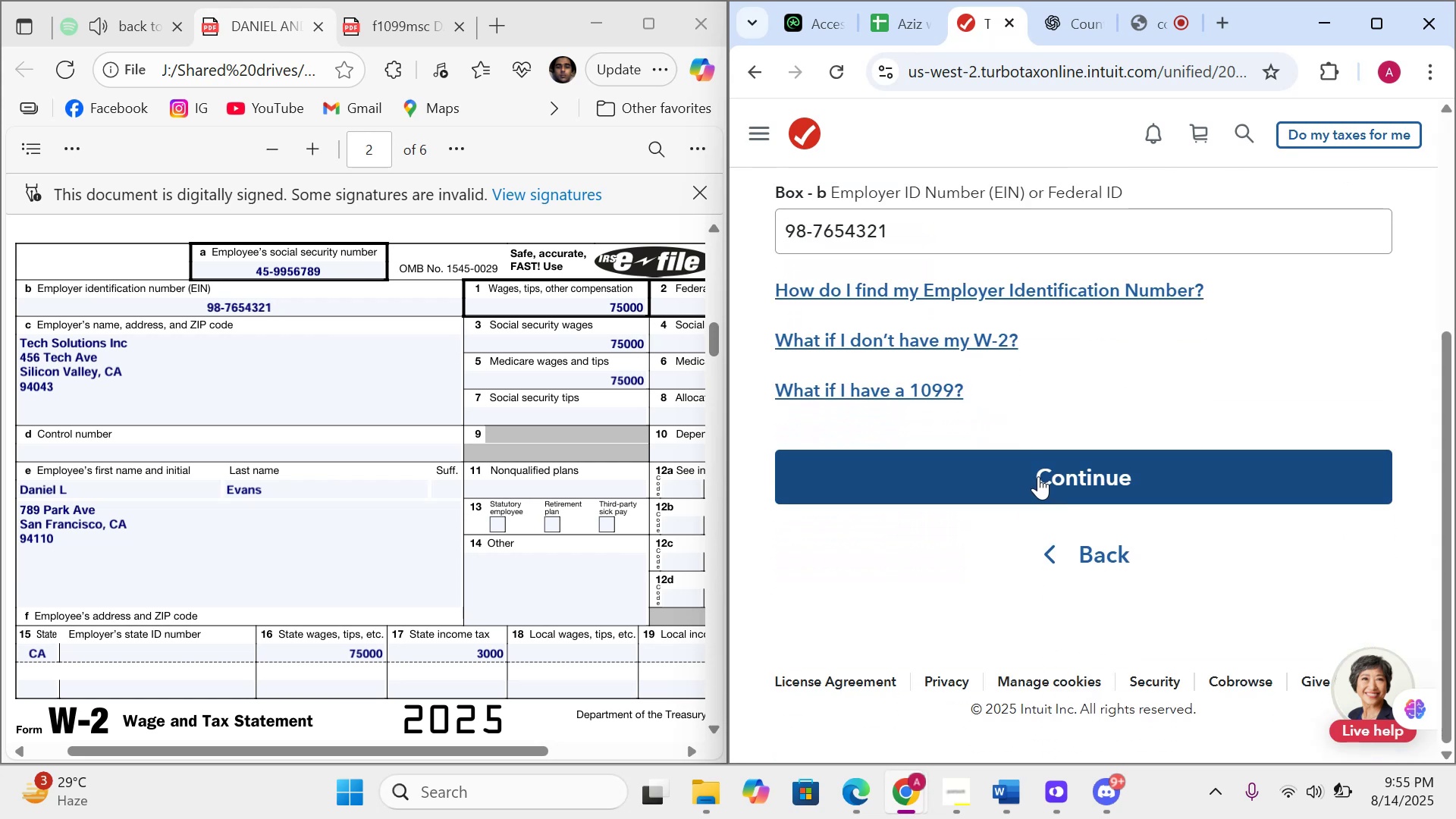 
left_click([1038, 476])
 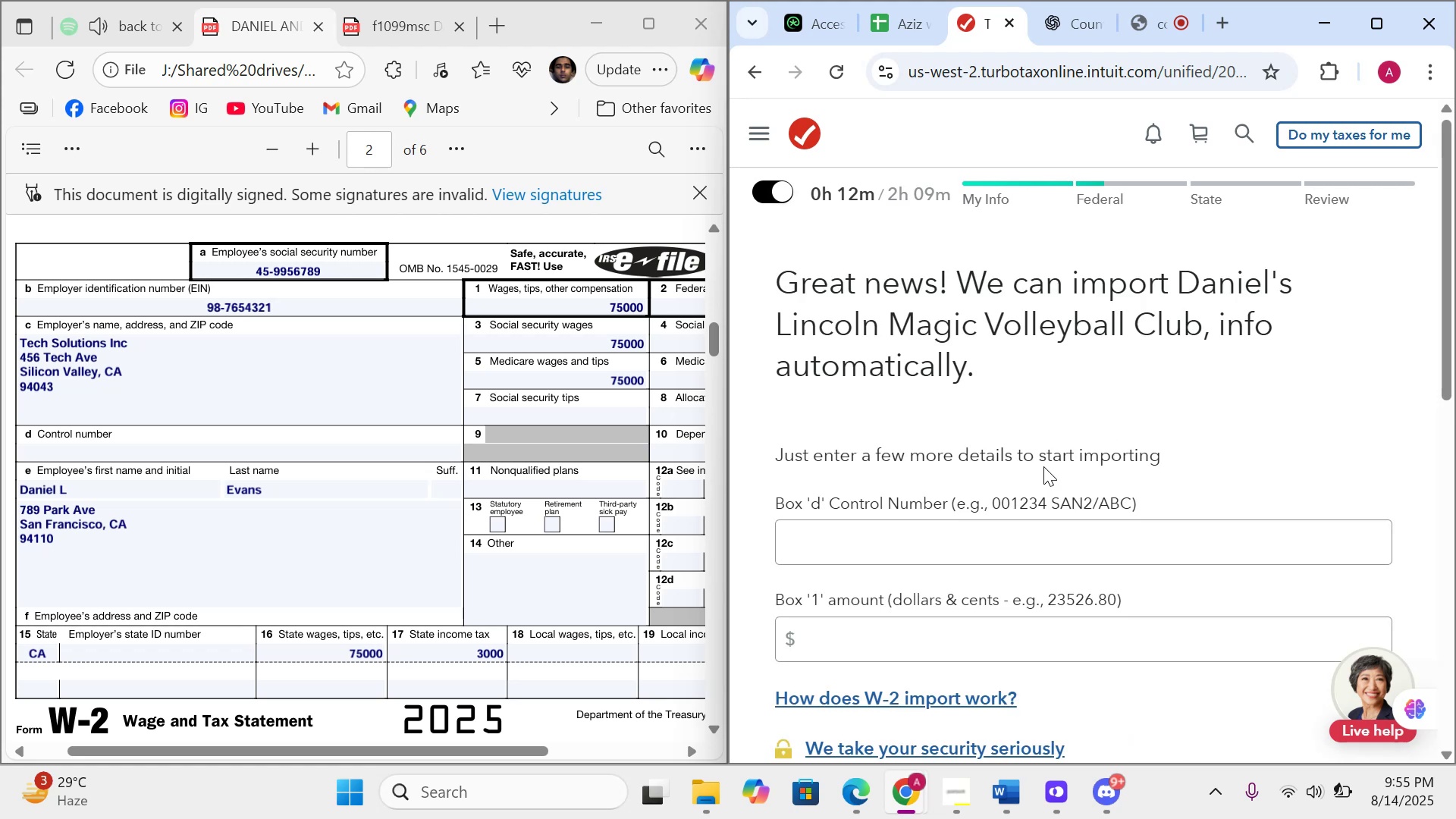 
hold_key(key=ArrowDown, duration=1.52)
 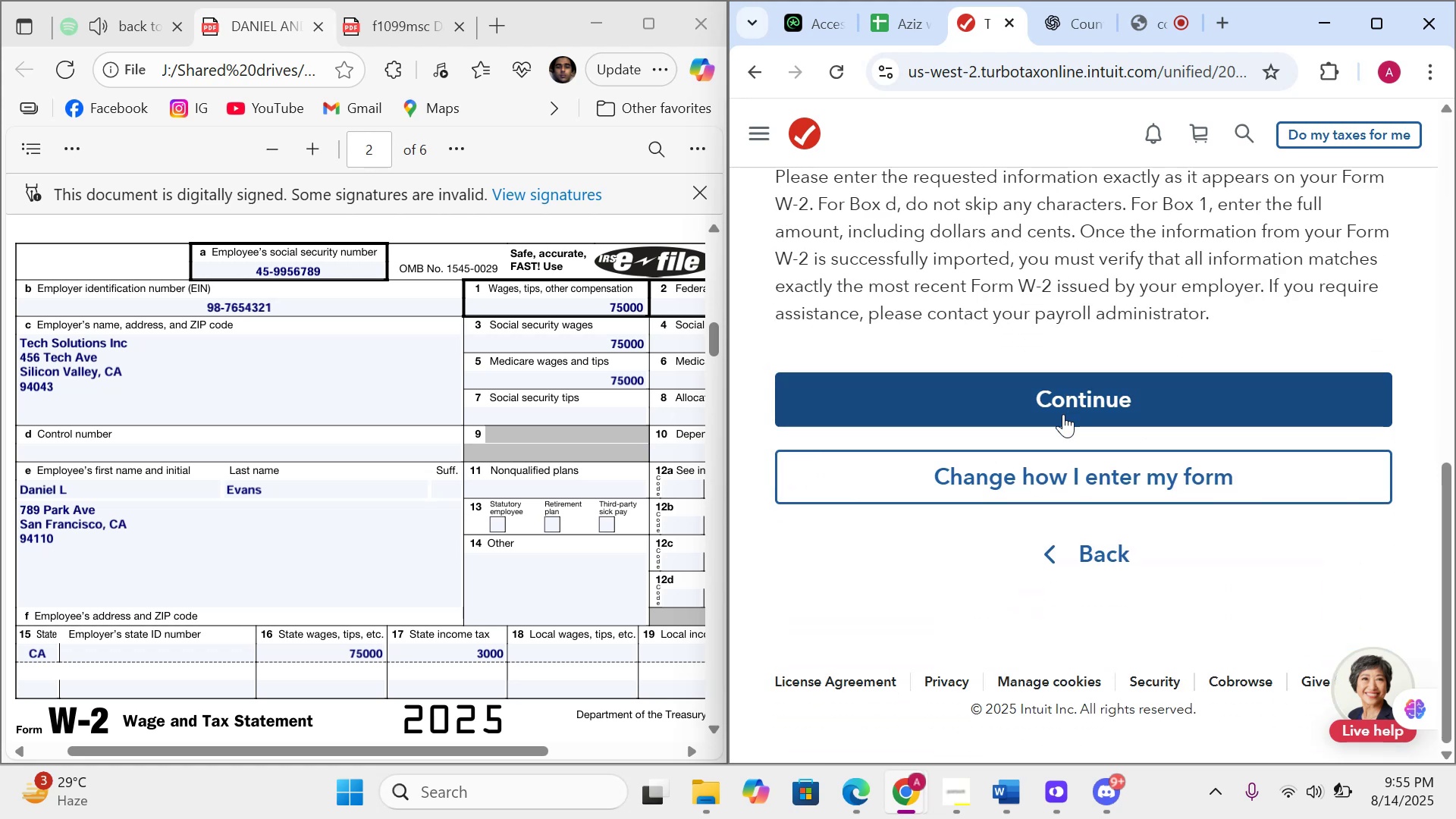 
left_click([1063, 414])
 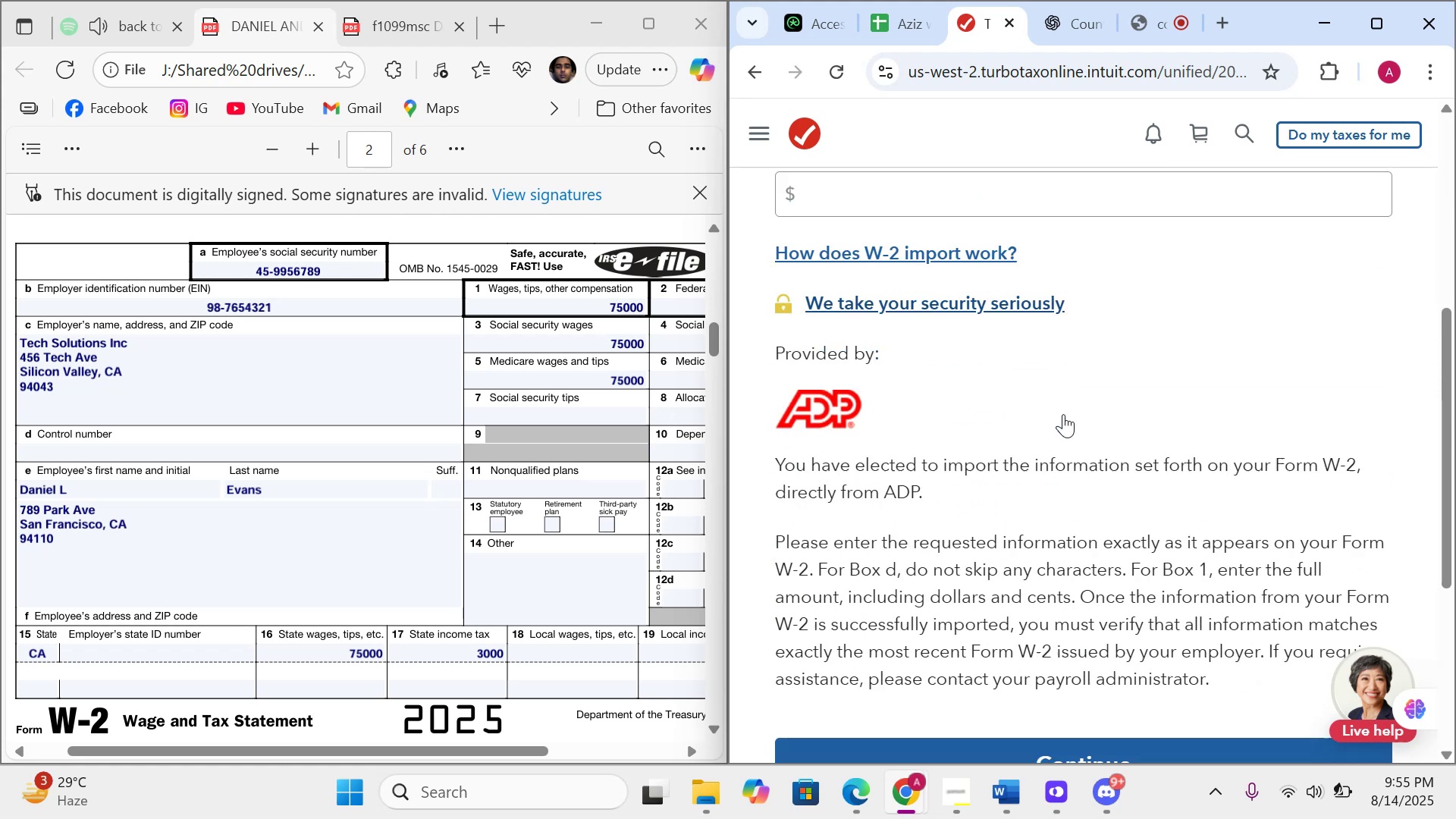 
key(ArrowDown)
 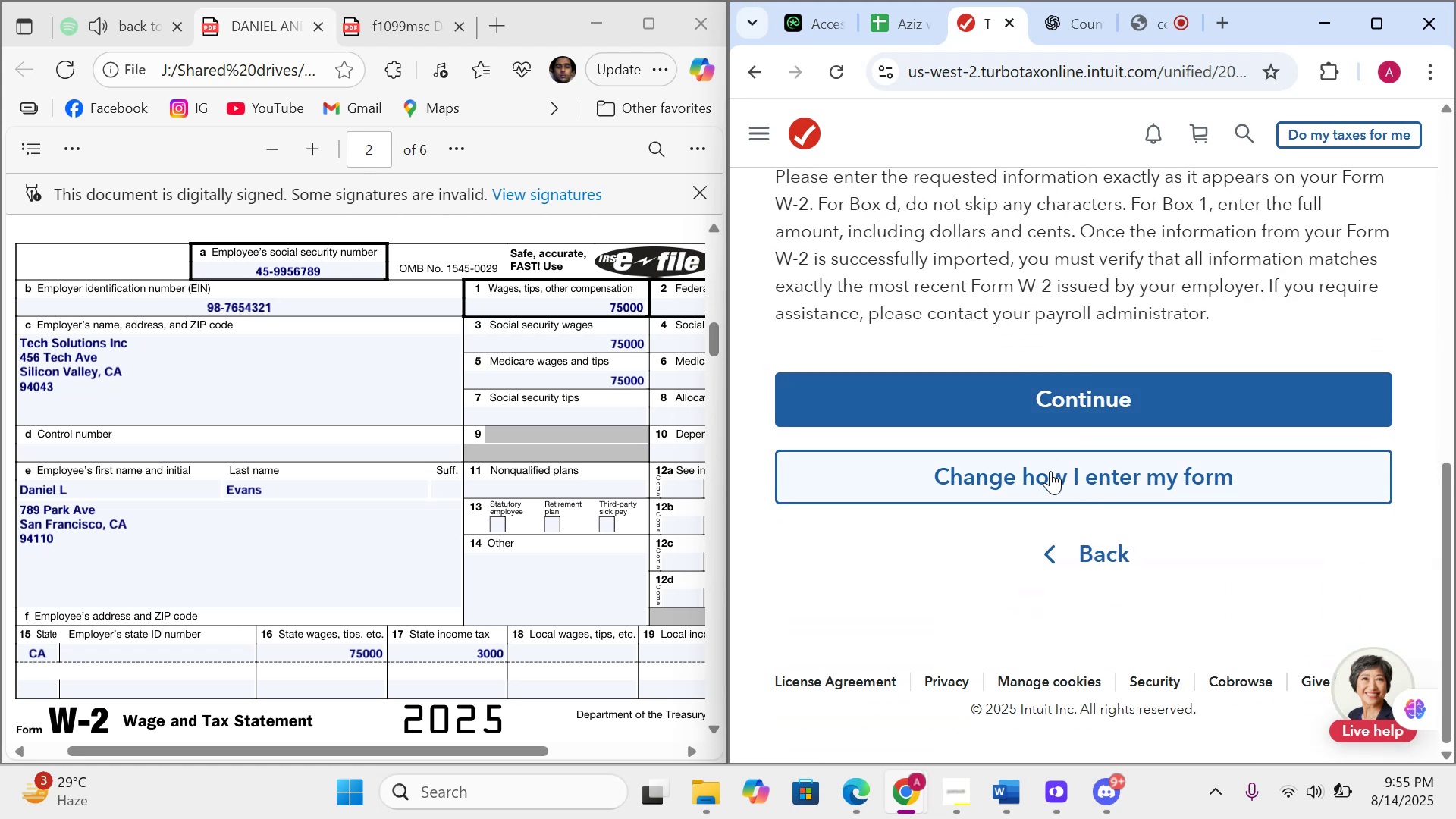 
left_click([1050, 471])
 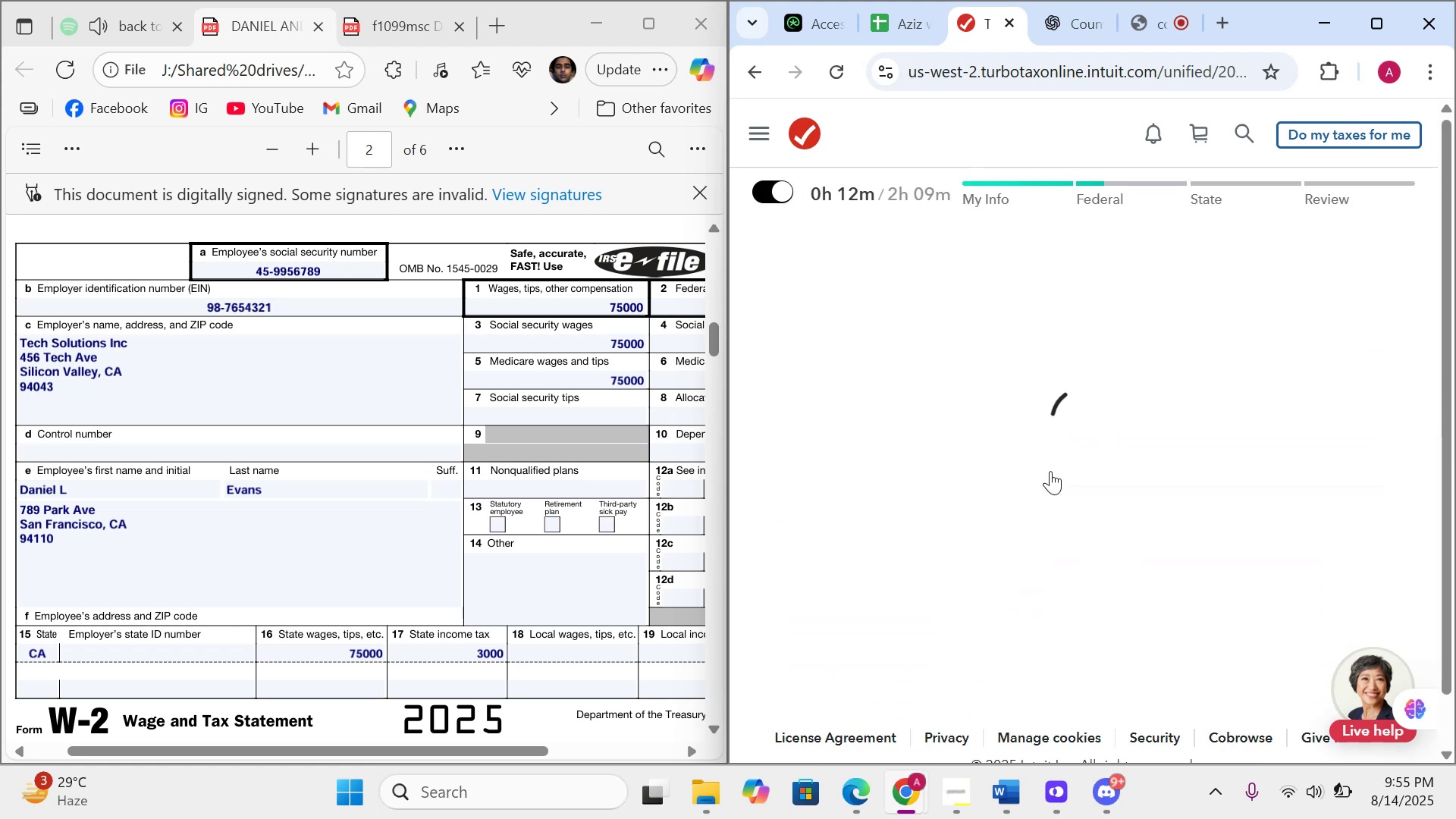 
hold_key(key=ArrowDown, duration=1.37)
 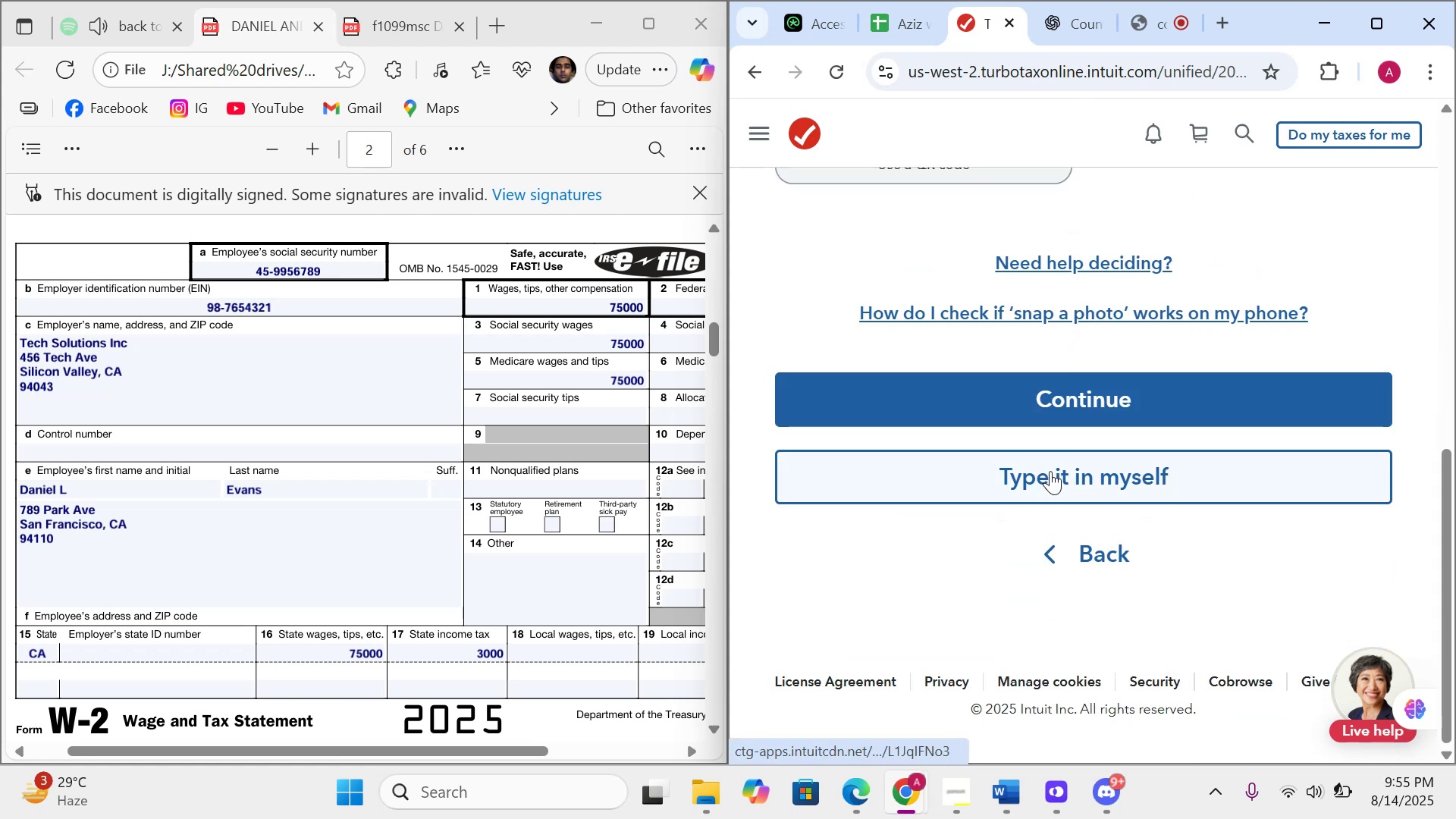 
key(ArrowDown)
 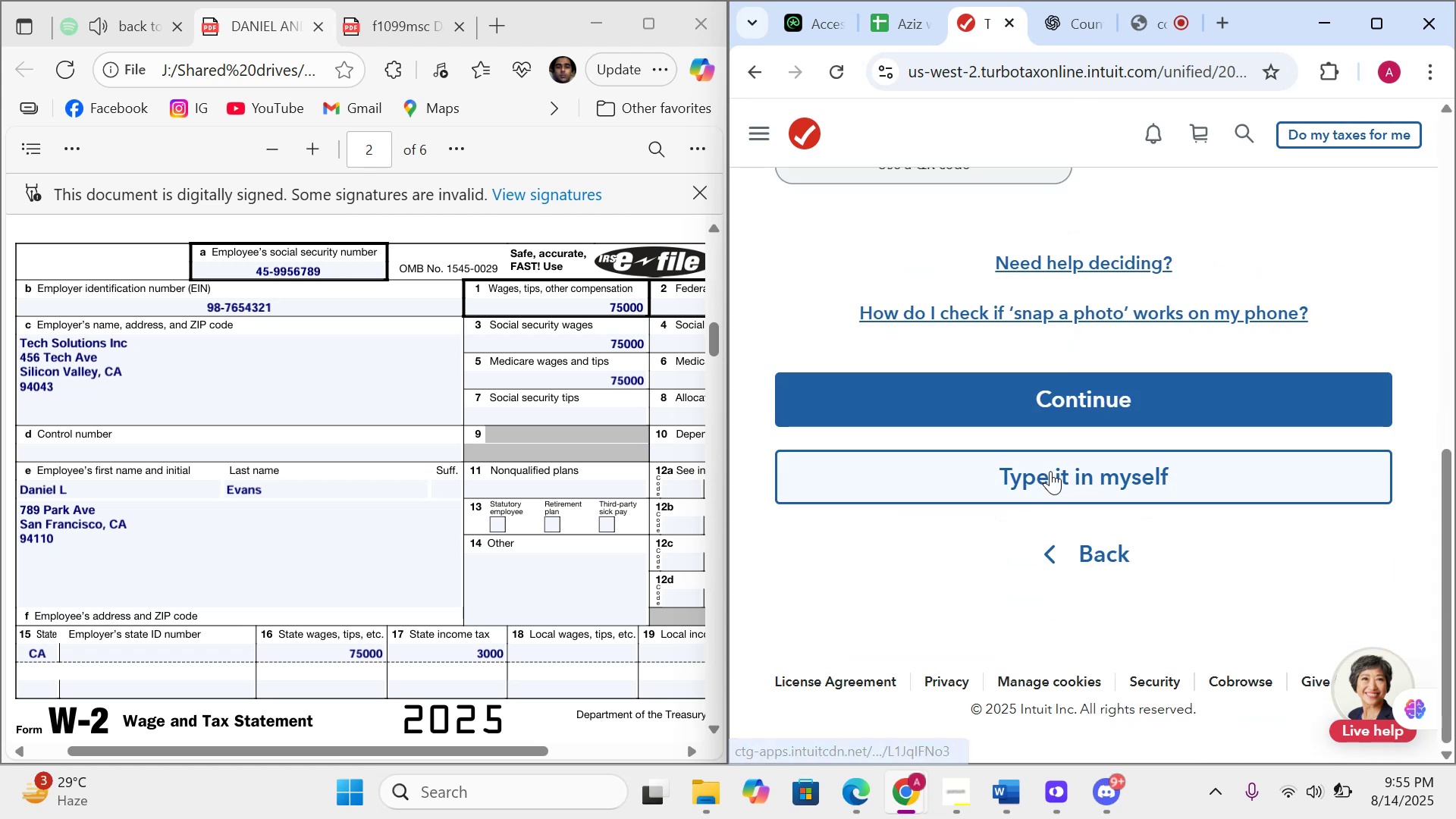 
left_click([1050, 471])
 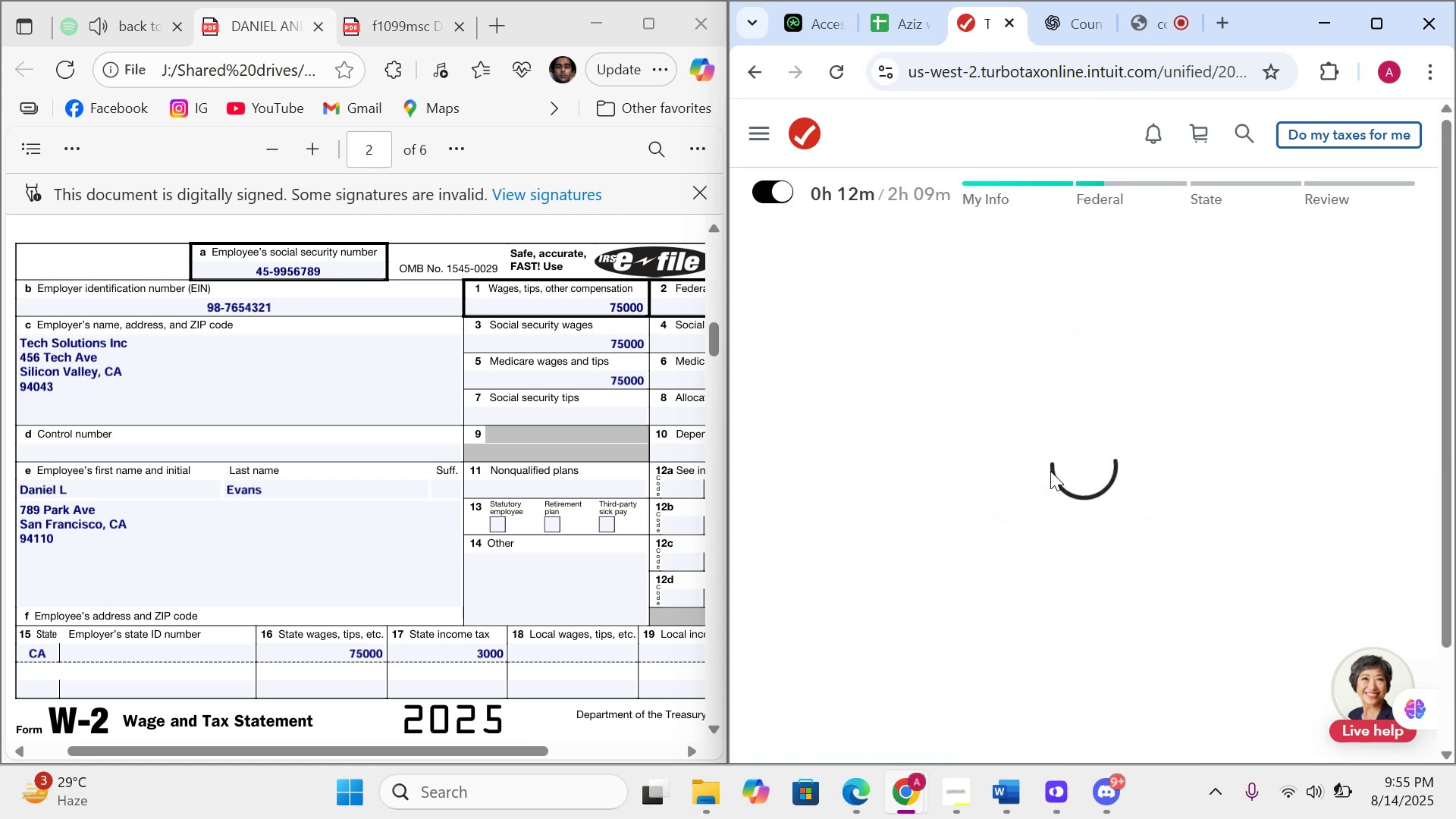 
hold_key(key=ArrowDown, duration=0.94)
 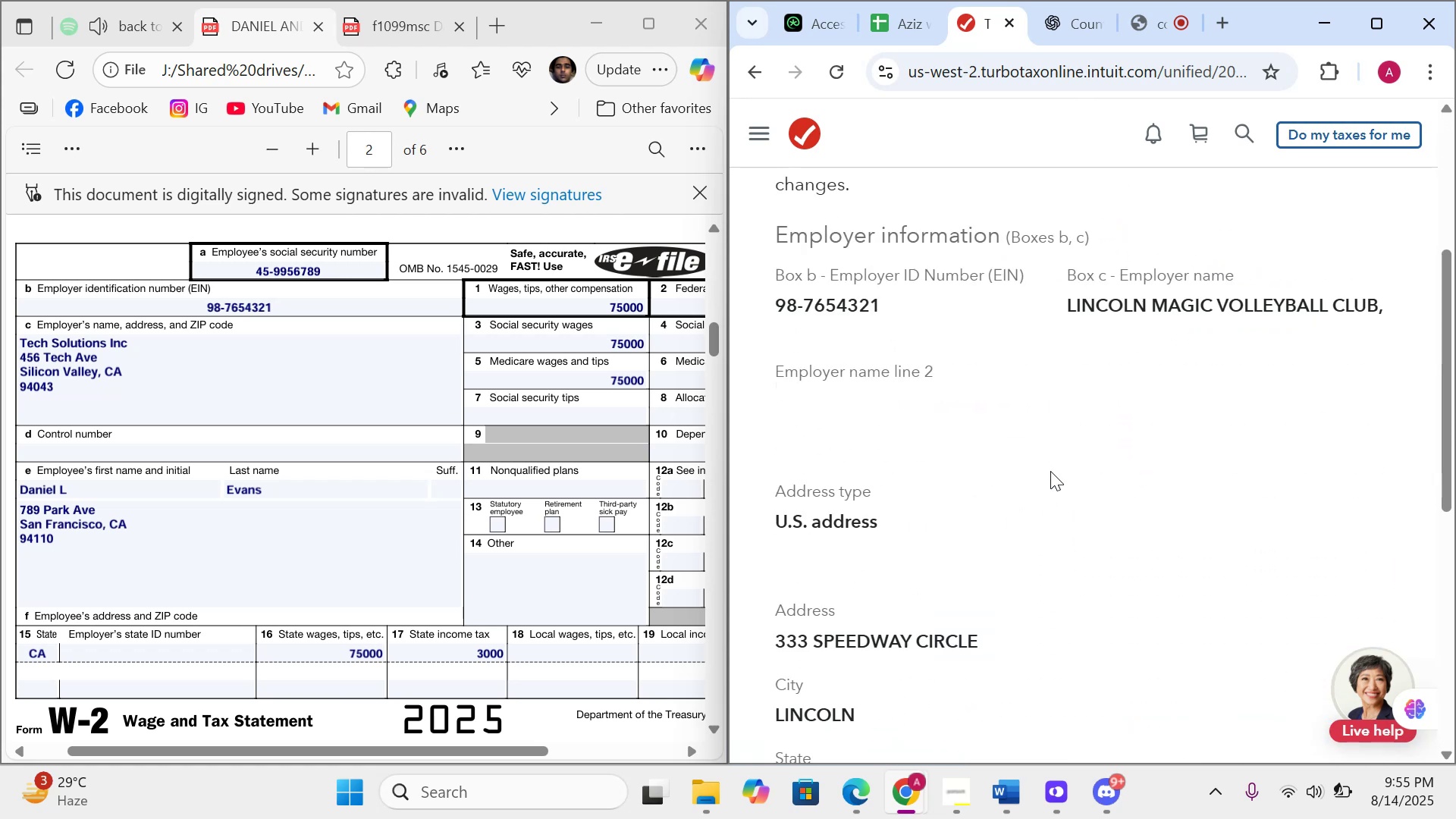 
hold_key(key=ArrowDown, duration=0.97)
 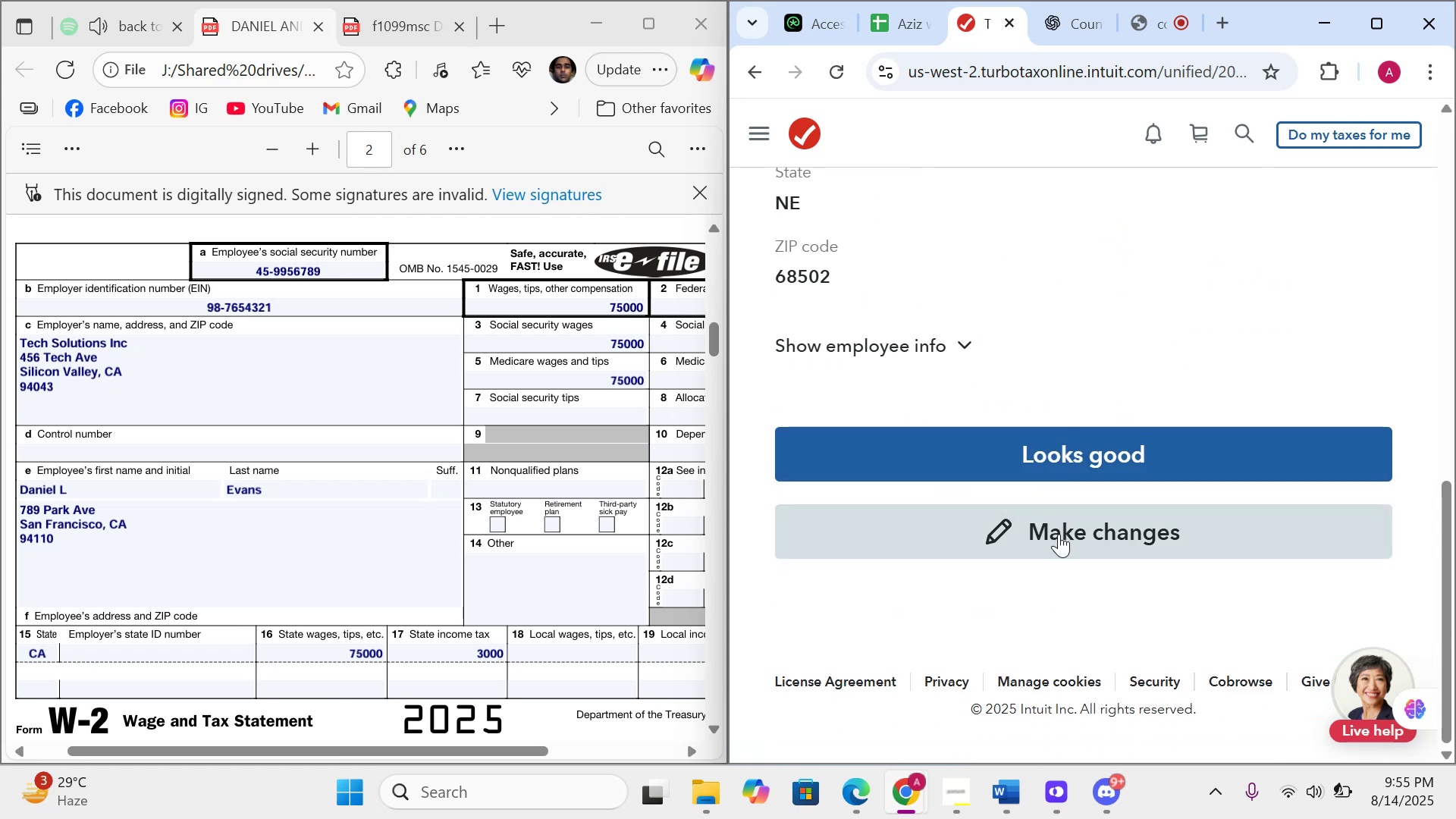 
left_click([1059, 534])
 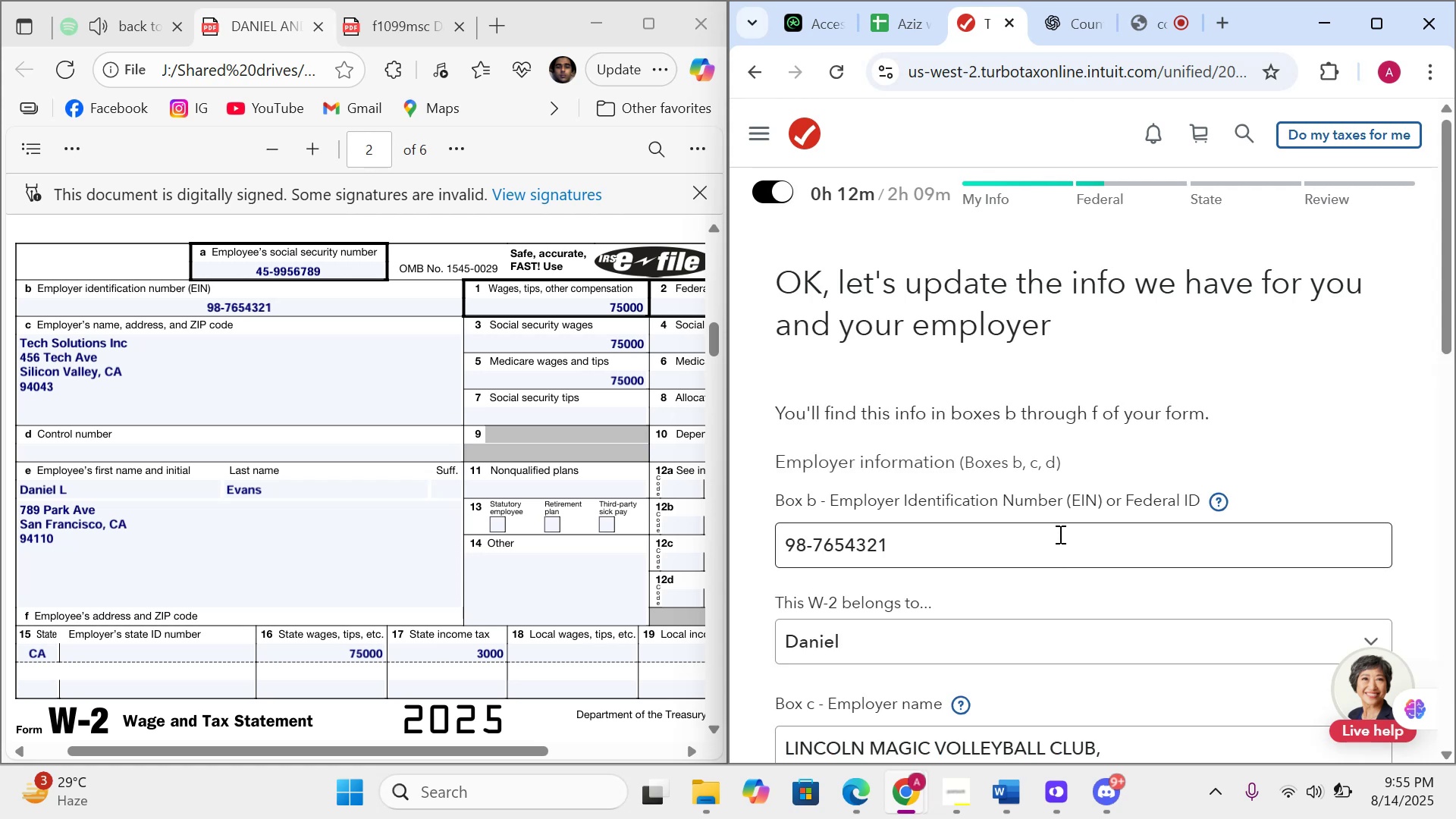 
hold_key(key=ArrowDown, duration=0.66)
 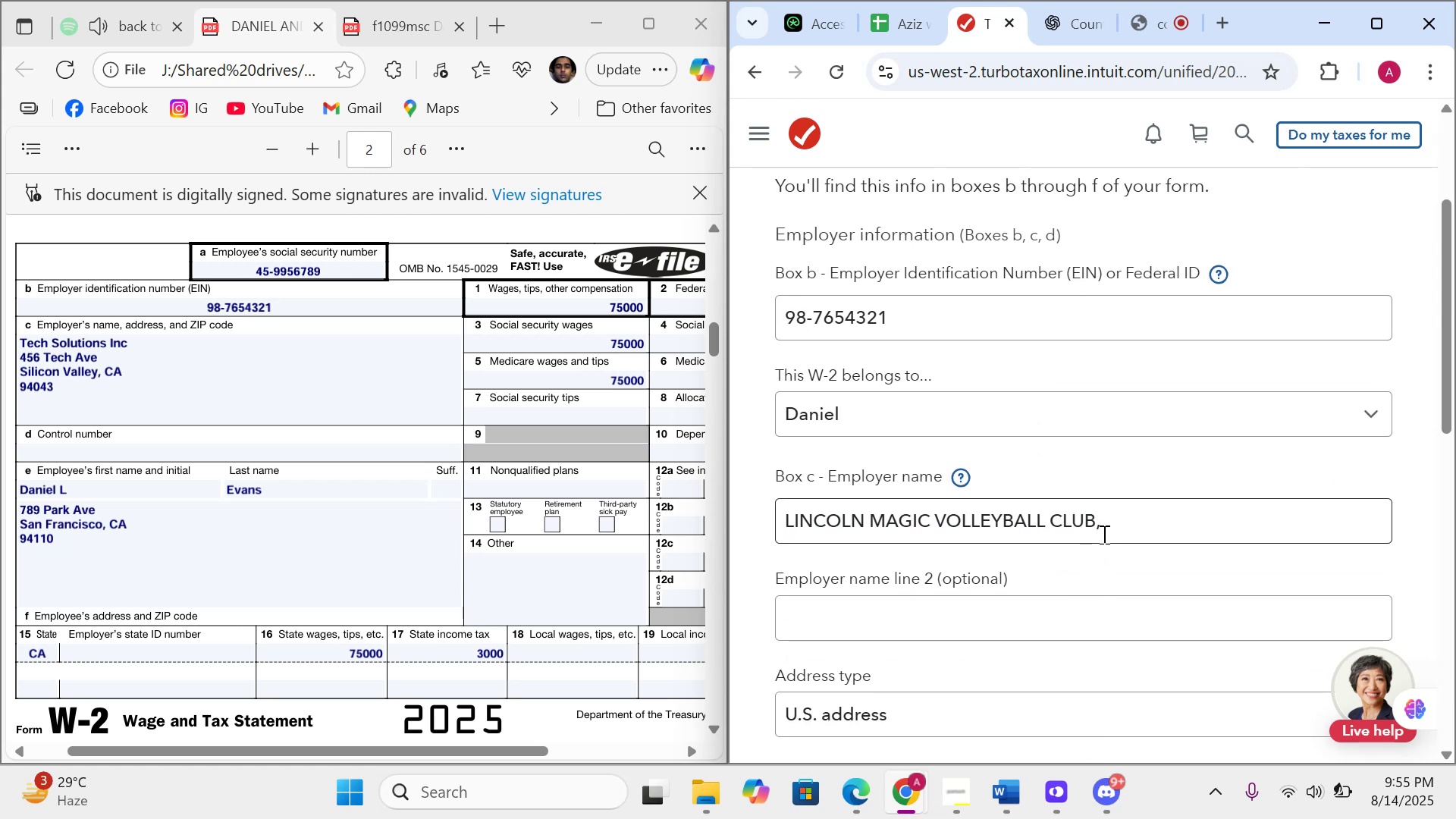 
double_click([1103, 534])
 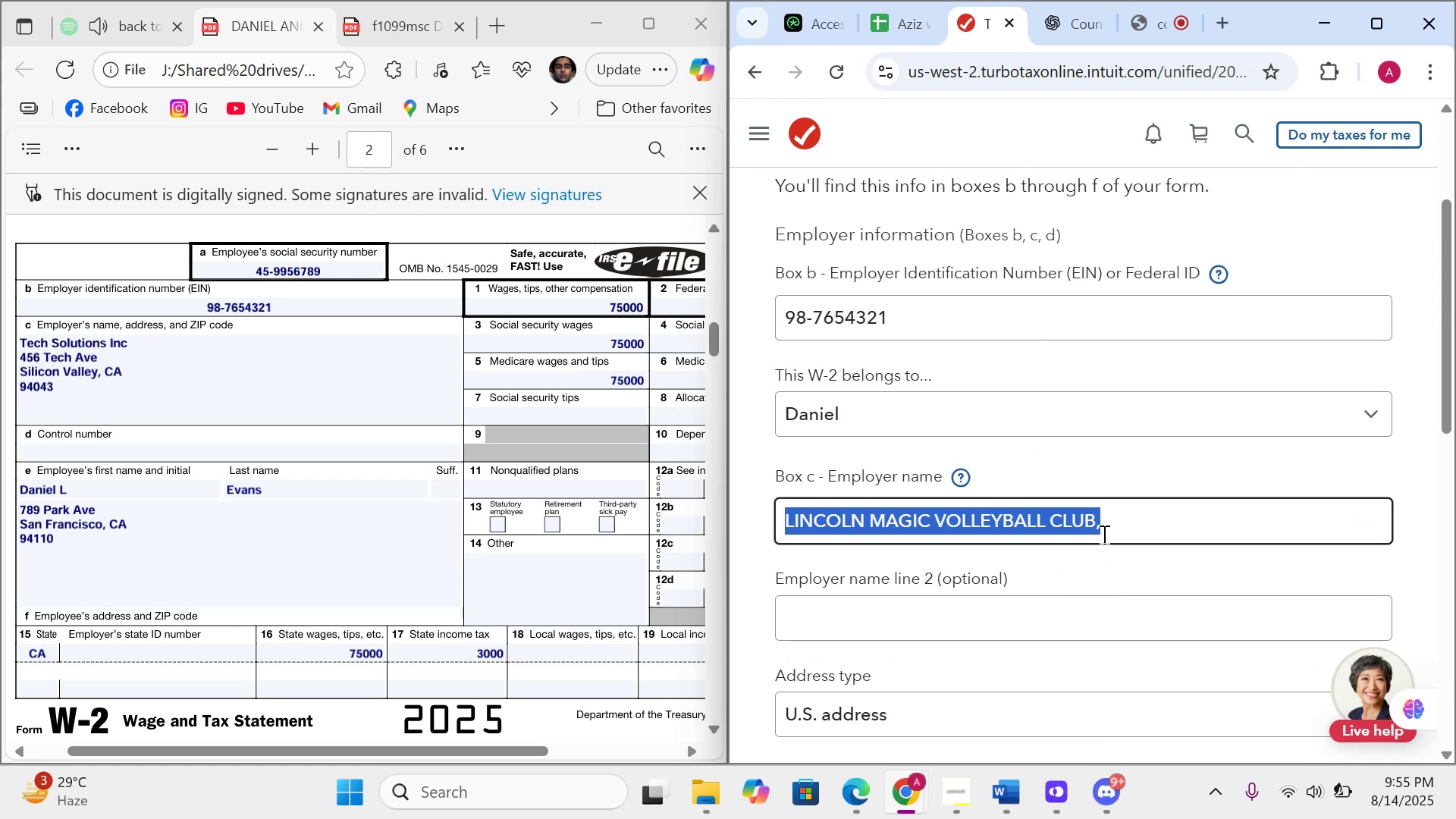 
triple_click([1103, 534])
 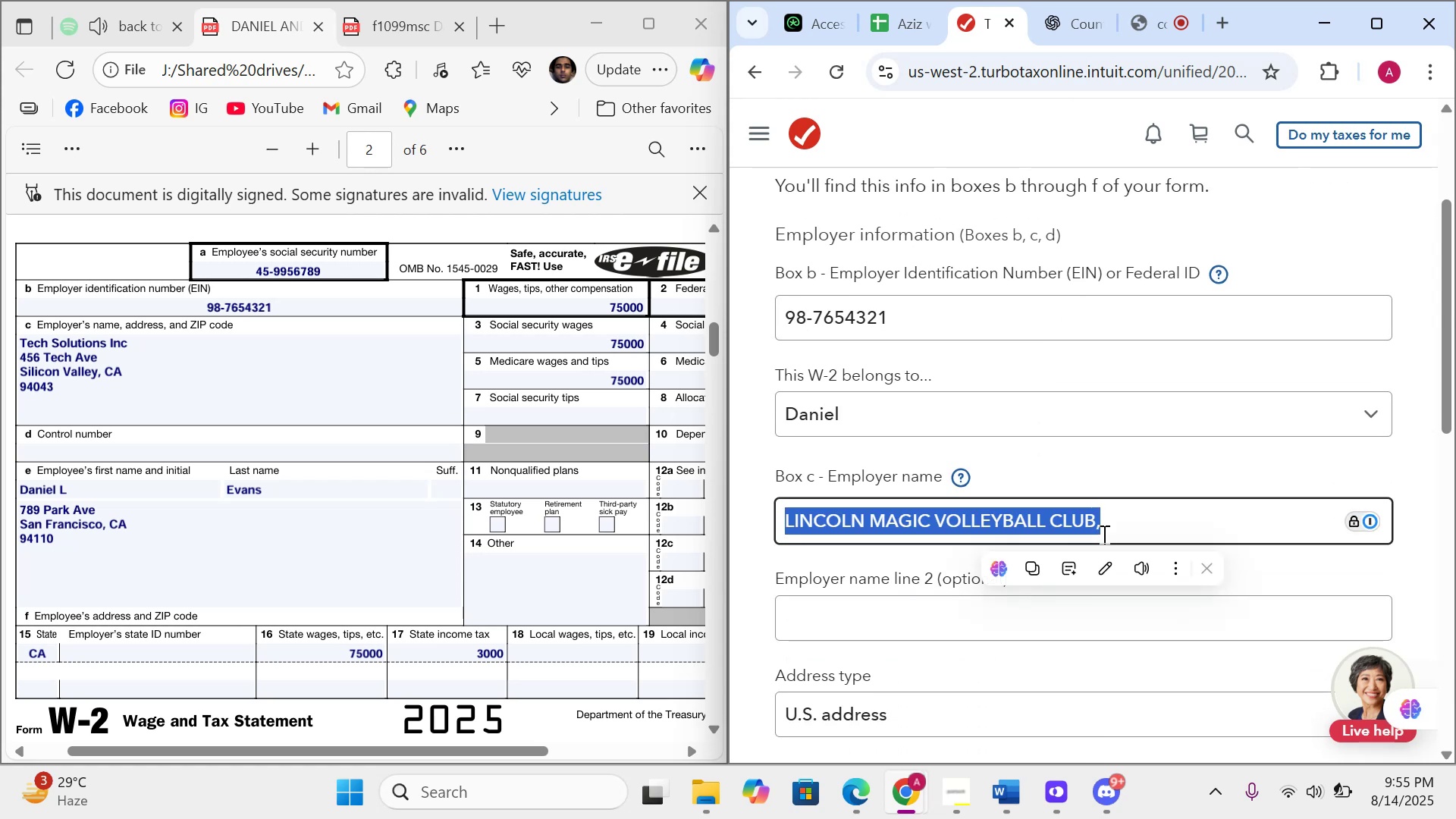 
type(Tech Solutions Inc)
key(Tab)
key(Tab)
key(Tab)
type(456 S)
key(Backspace)
type(Tech Ave)
key(Tab)
type(94043)
key(Tab)
type(Sili)
key(Backspace)
key(Backspace)
 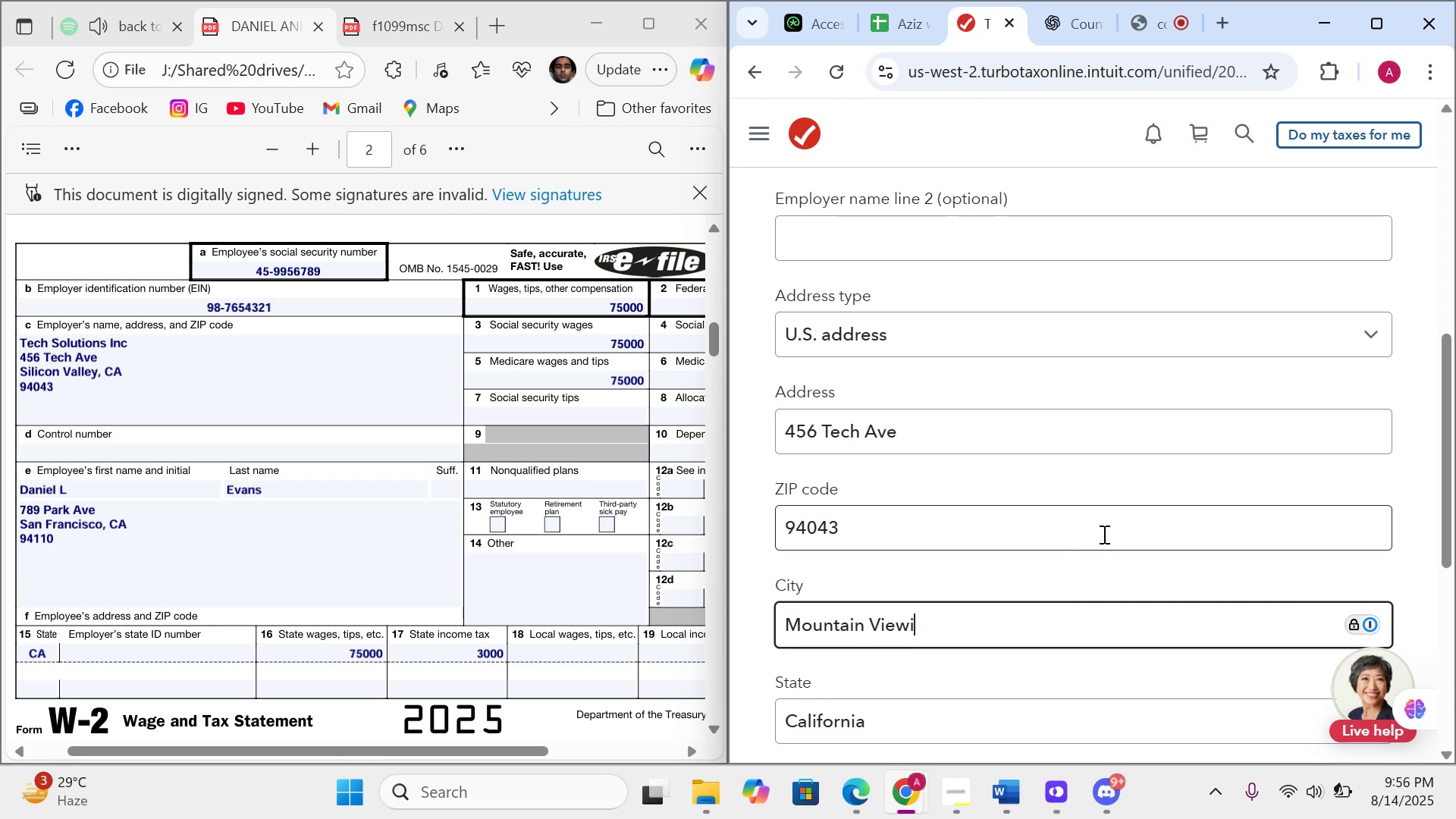 
hold_key(key=Backspace, duration=1.19)
 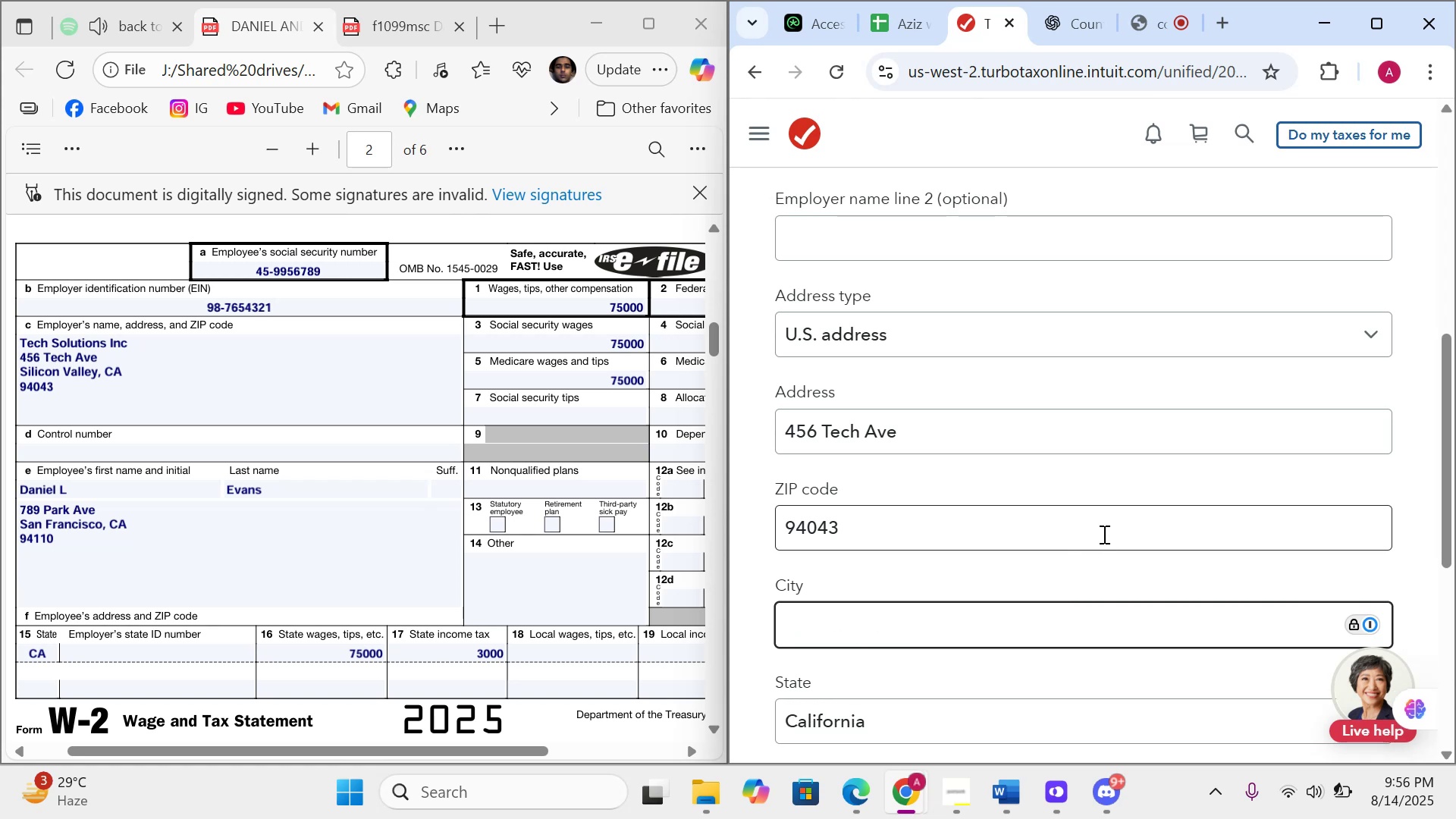 
type(Silicon Valley)
key(Tab)
key(Tab)
key(Tab)
key(Tab)
key(Tab)
 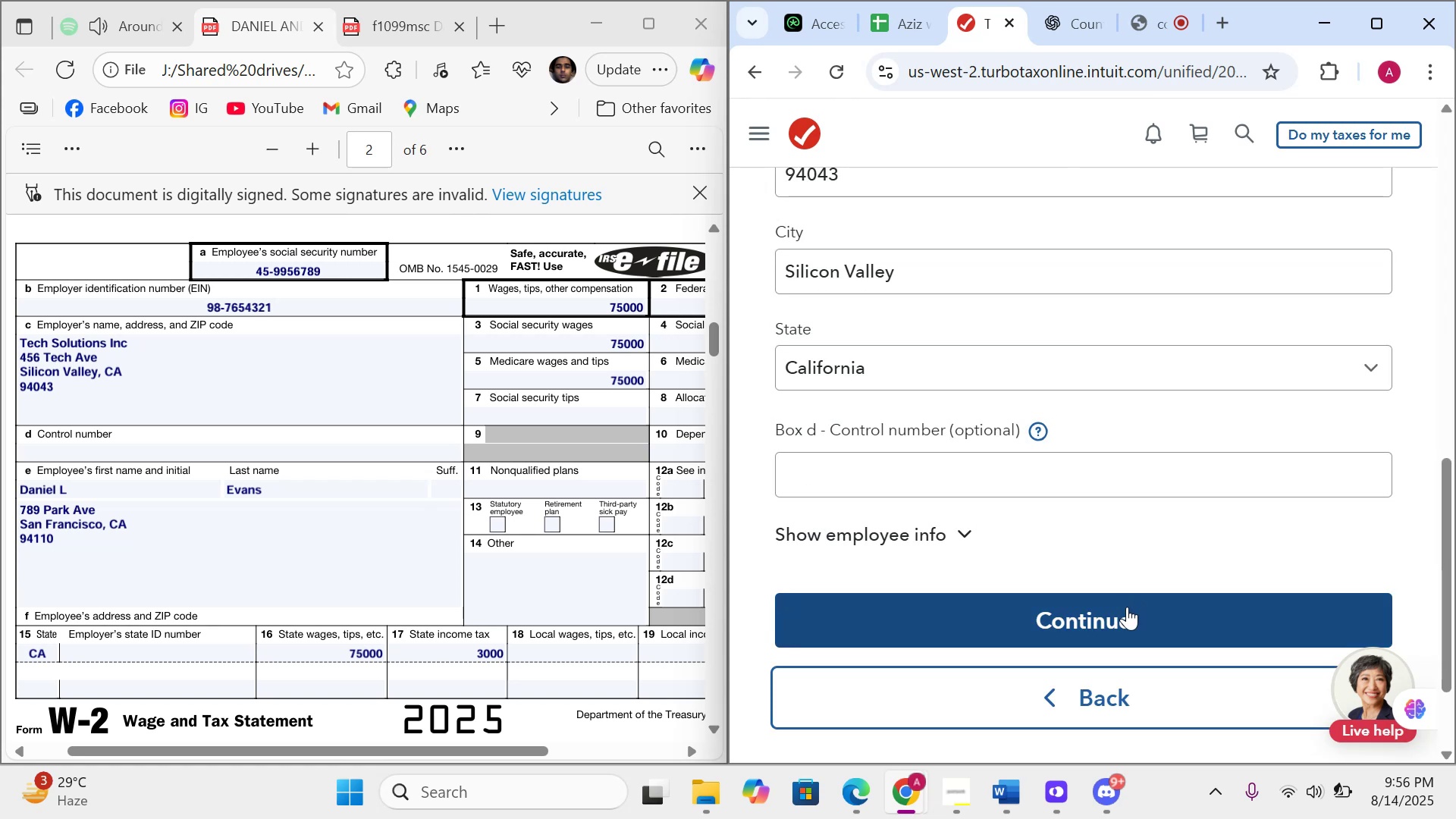 
left_click([1127, 607])
 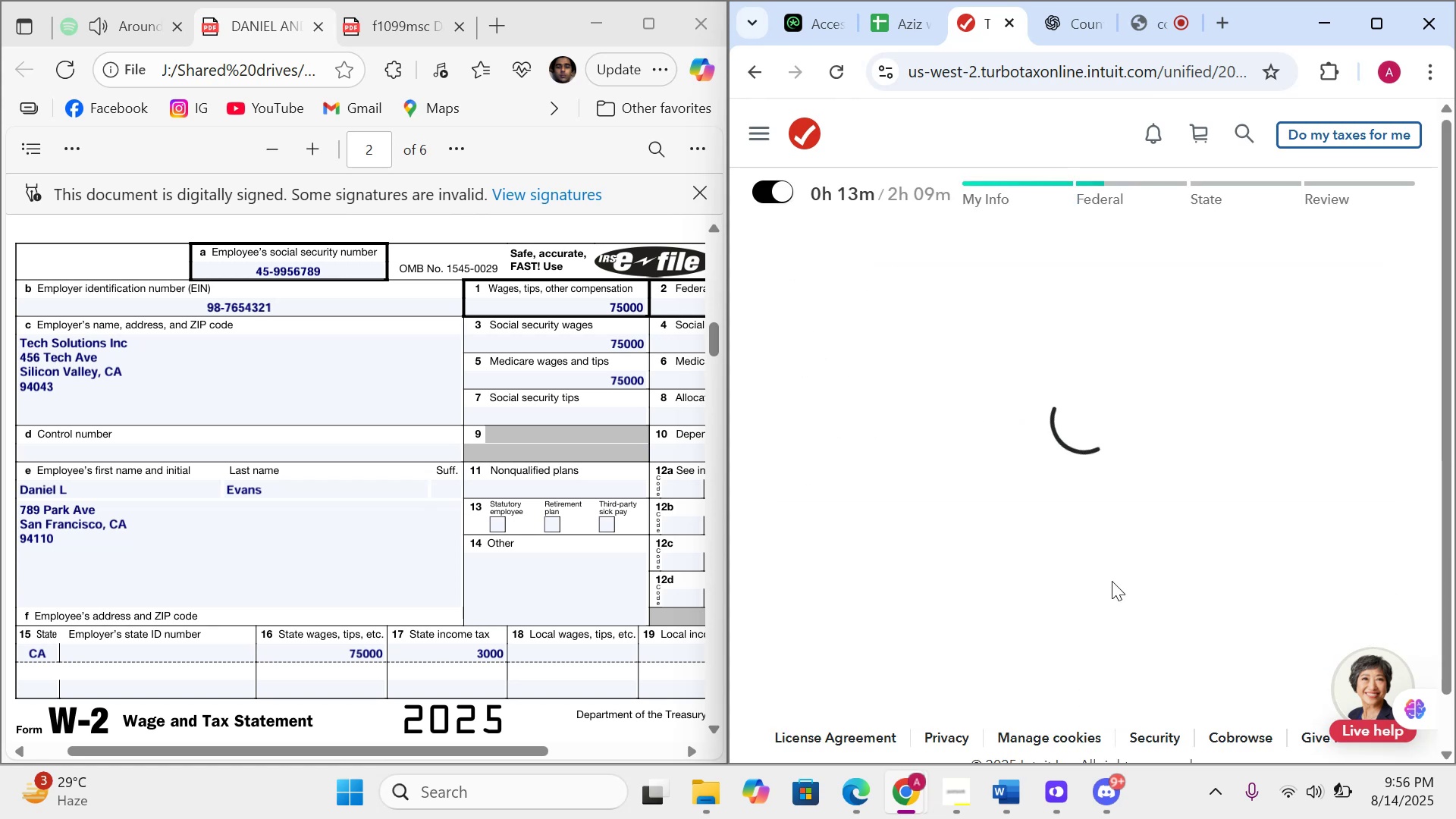 
mouse_move([994, 457])
 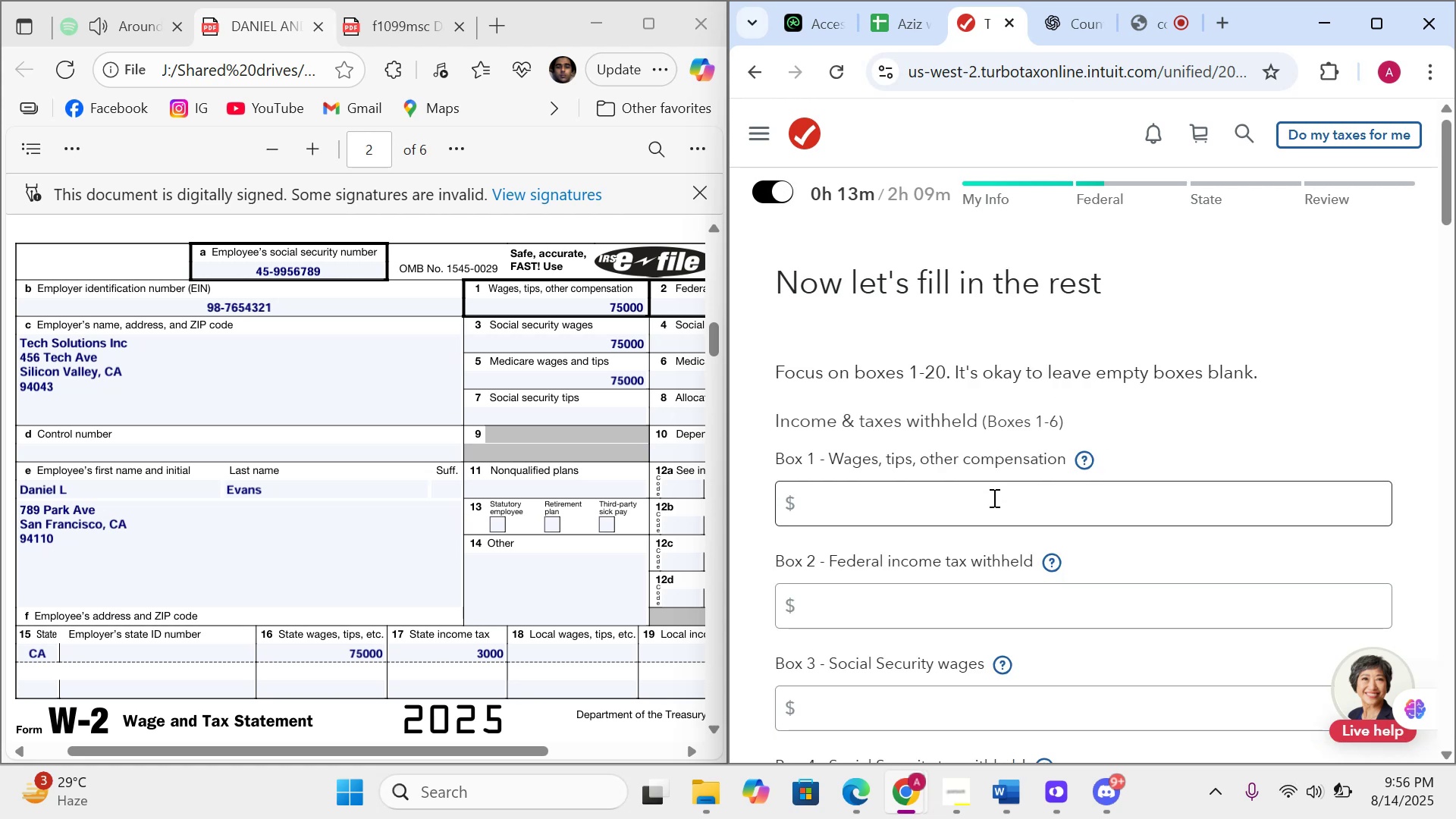 
left_click([993, 497])
 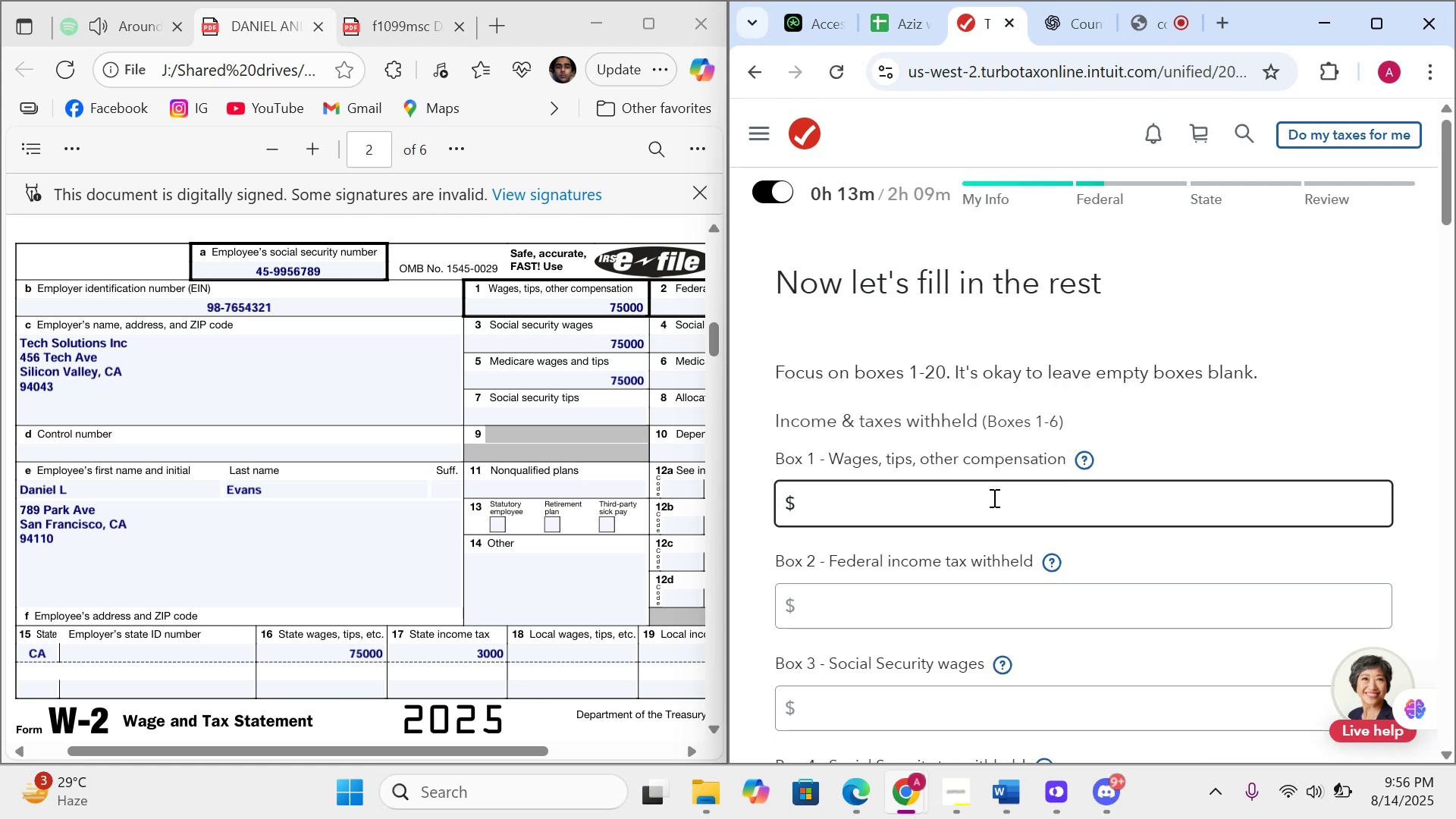 
type(75000.00)
key(Tab)
 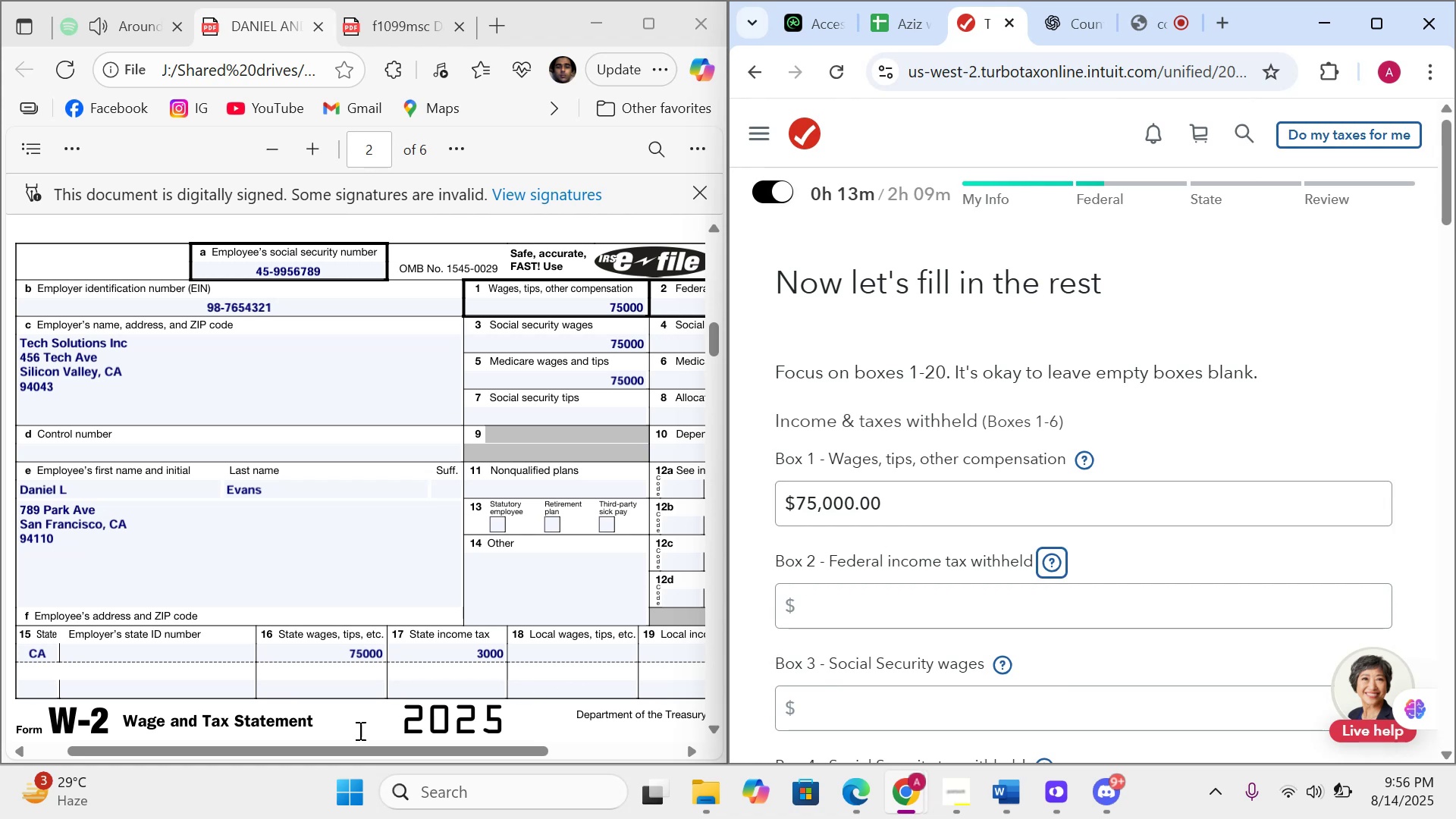 
left_click_drag(start_coordinate=[357, 745], to_coordinate=[481, 764])
 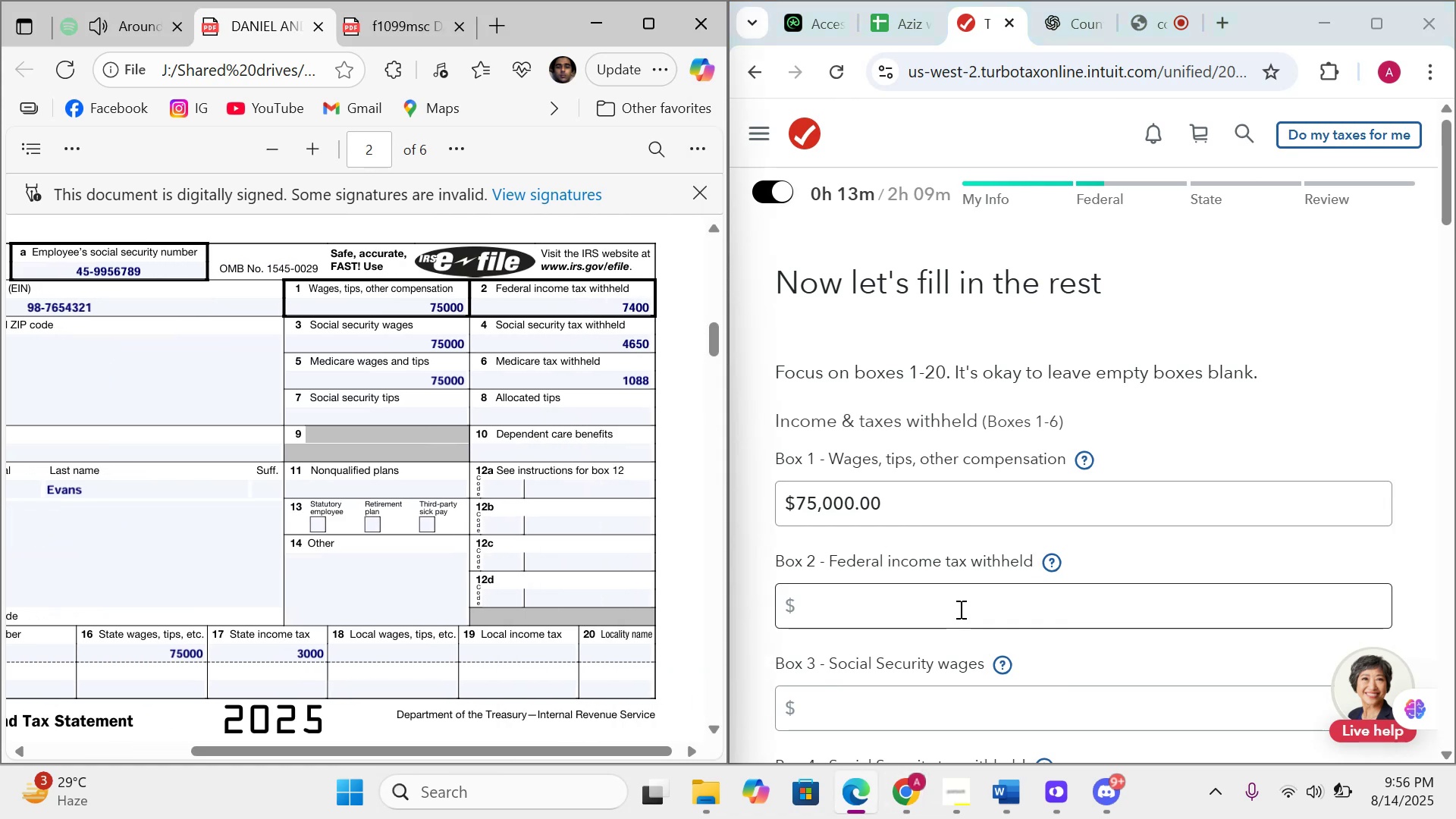 
left_click([959, 609])
 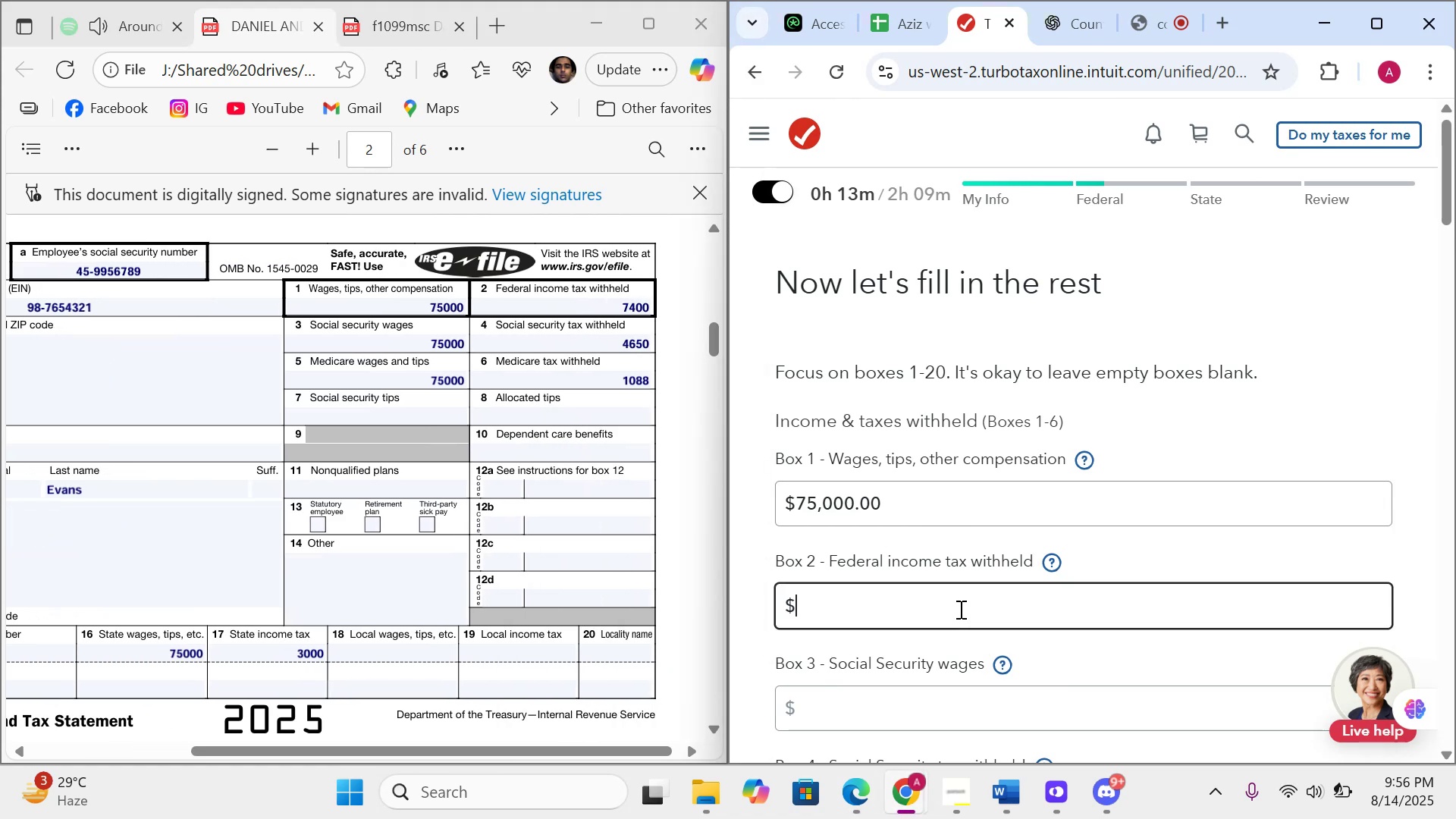 
type(7400)
key(Tab)
key(Tab)
type(74)
key(Backspace)
type(5000)
key(Tab)
key(Tab)
type(4650)
key(Tab)
key(Tab)
type(75000)
key(Tab)
key(Tab)
type(1088)
 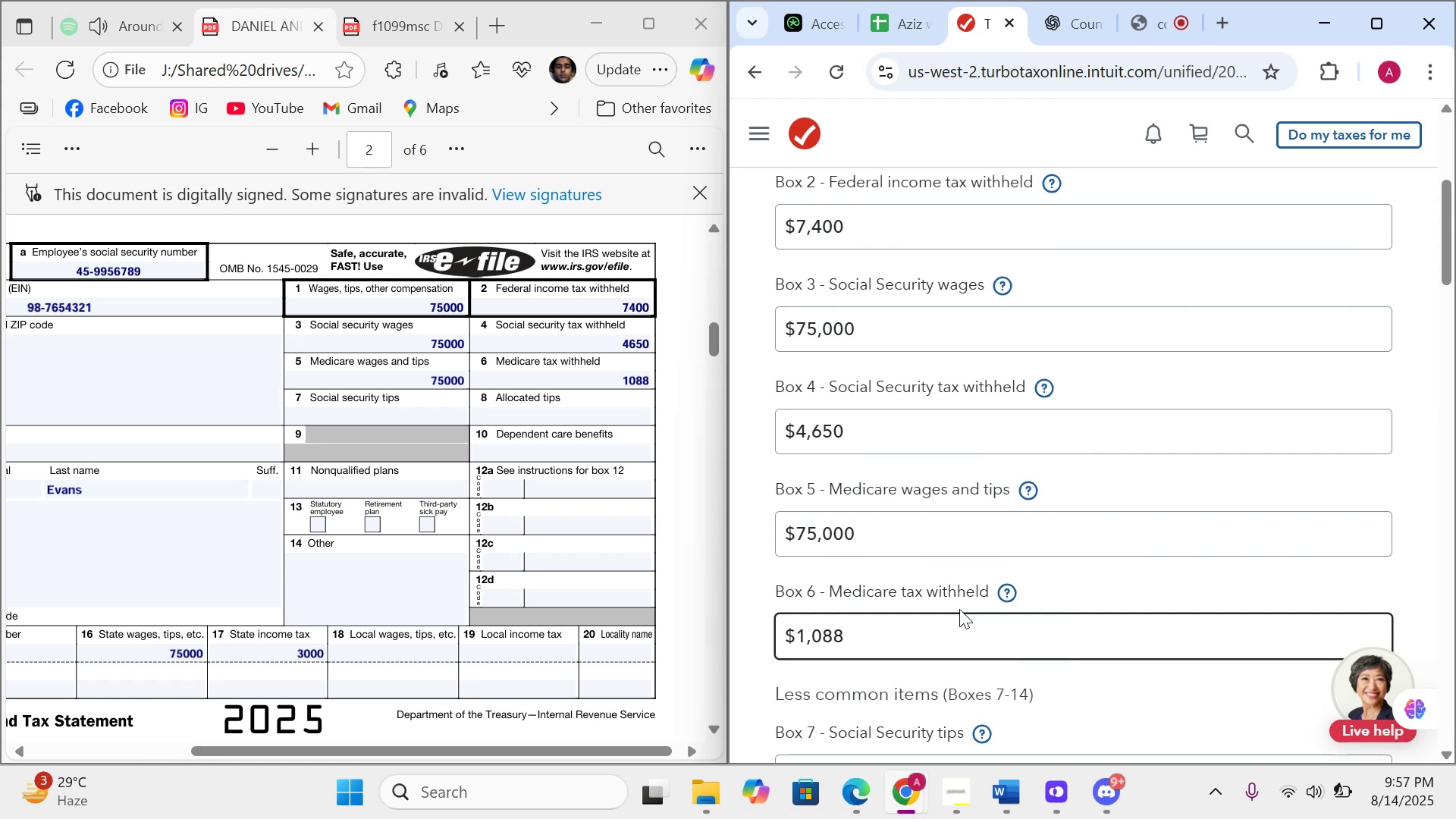 
scroll: coordinate [969, 584], scroll_direction: down, amount: 46.0
 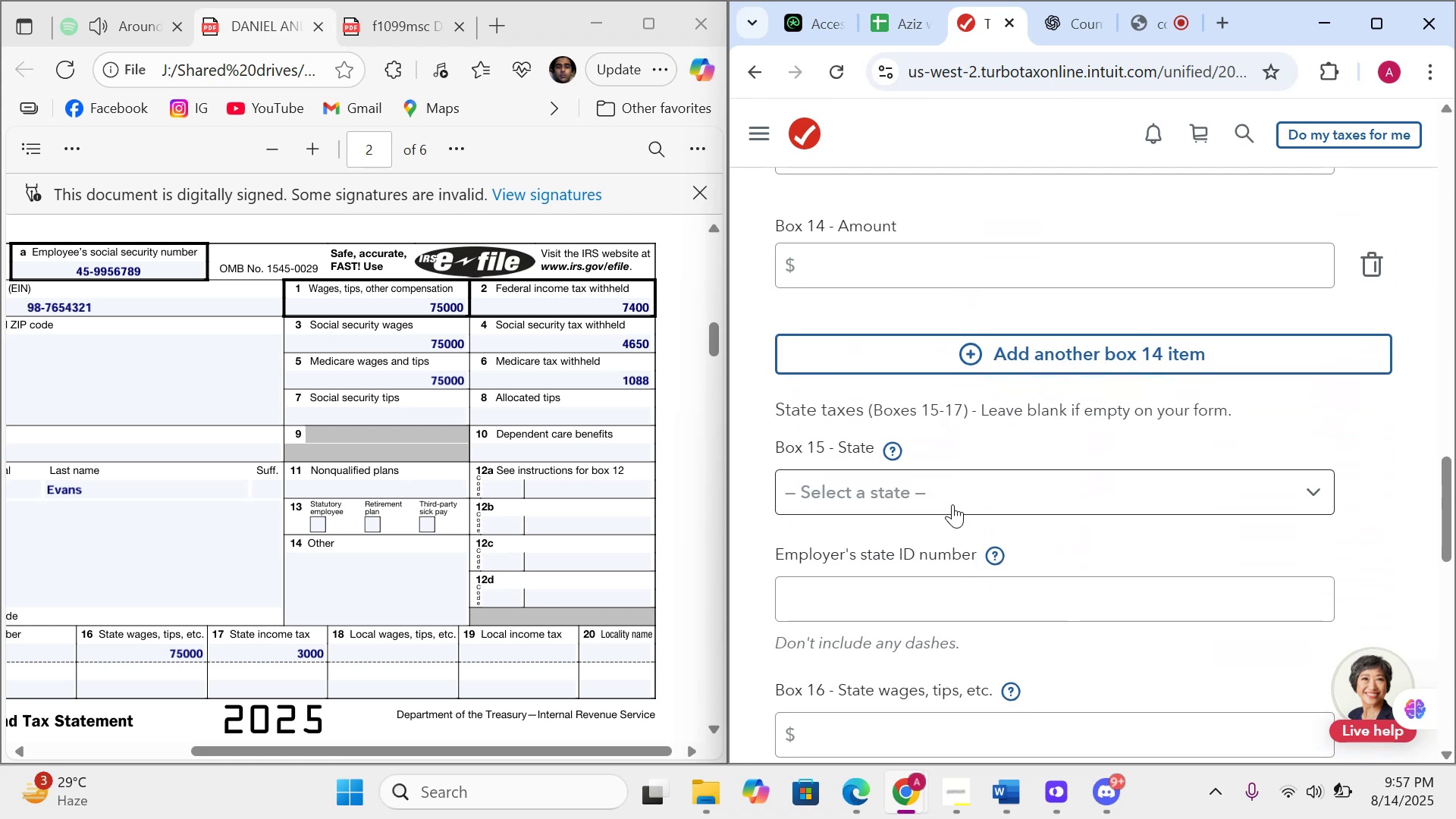 
left_click([952, 504])
 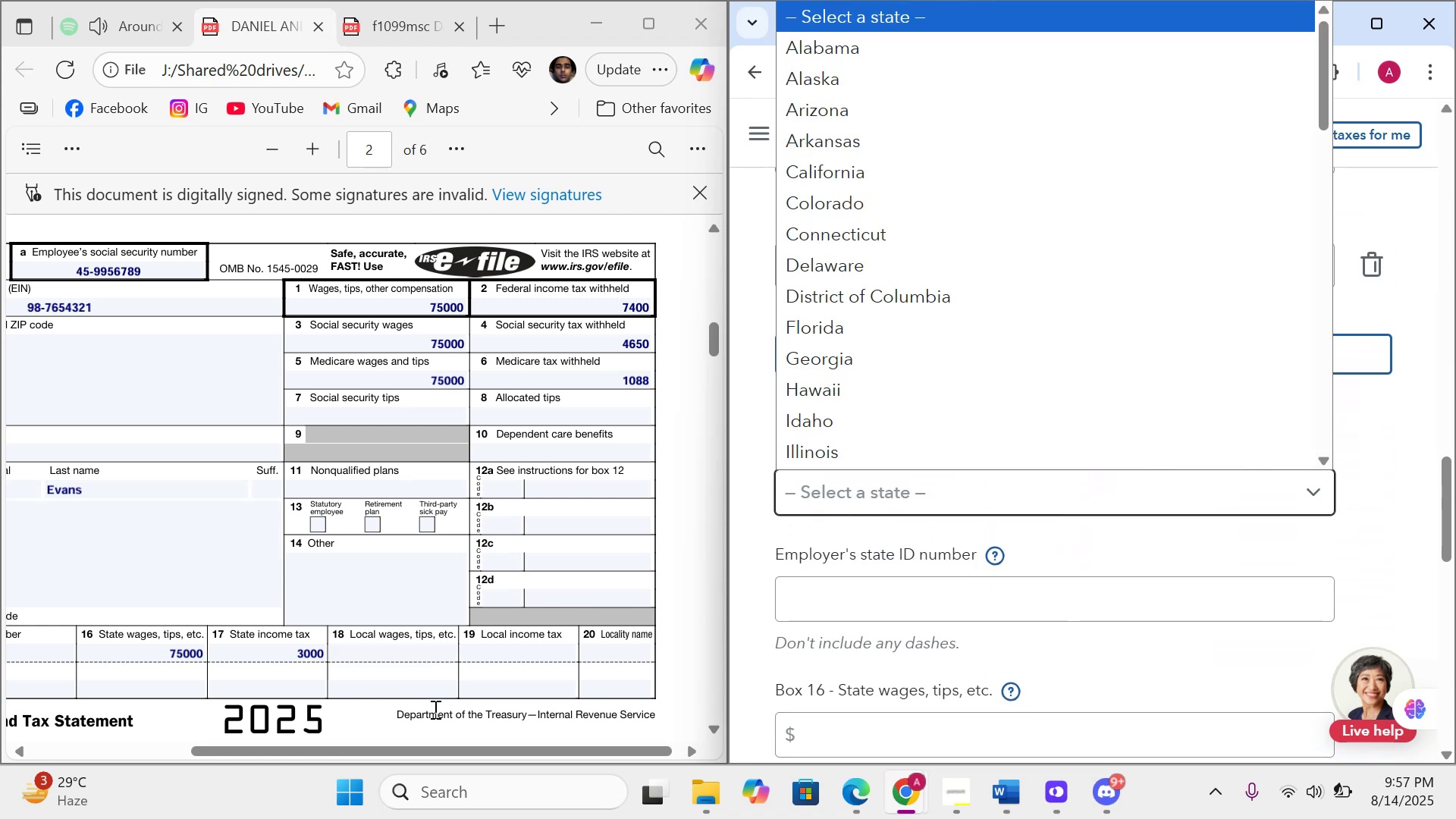 
left_click_drag(start_coordinate=[424, 752], to_coordinate=[286, 768])
 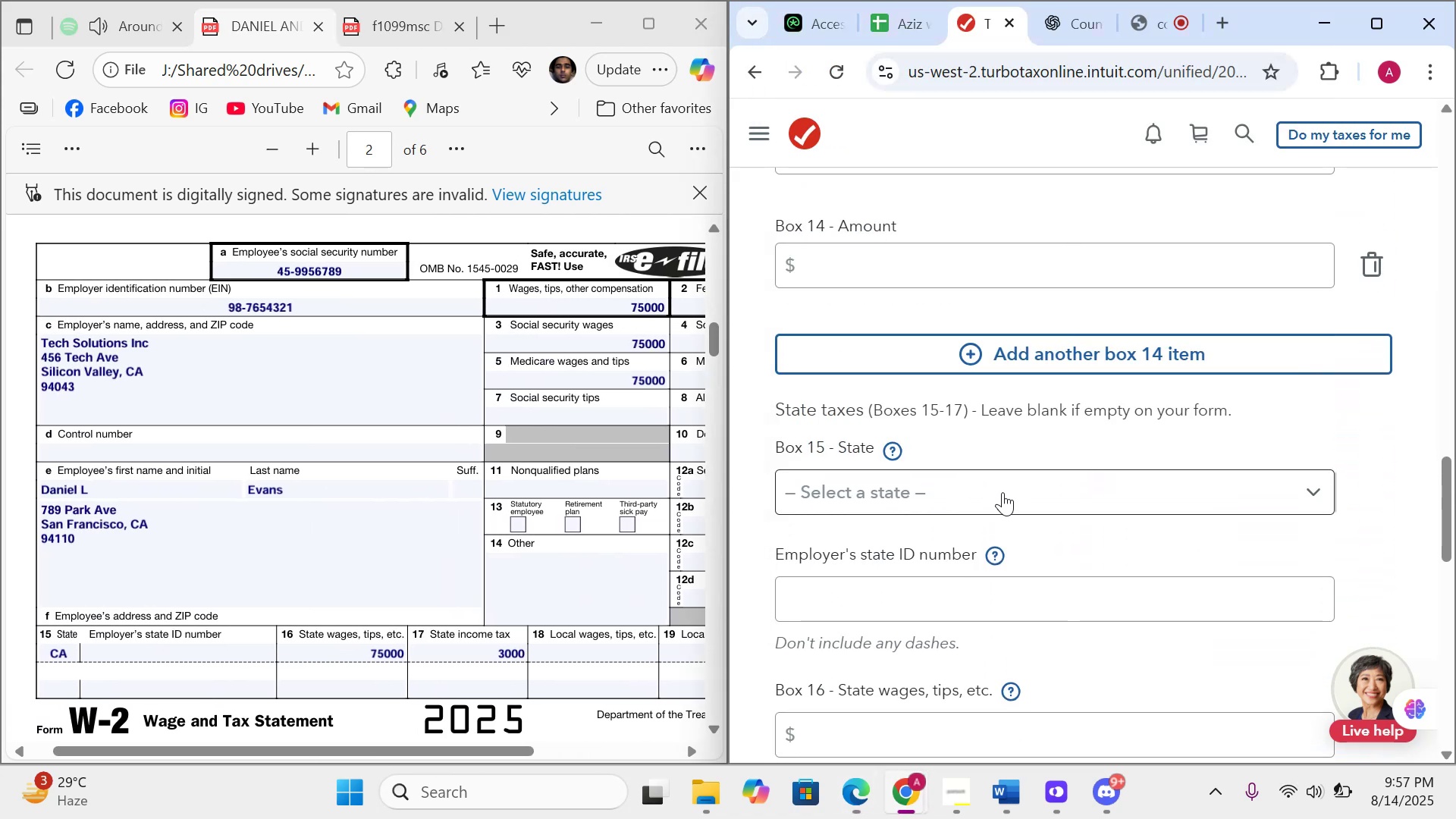 
type(ca)
 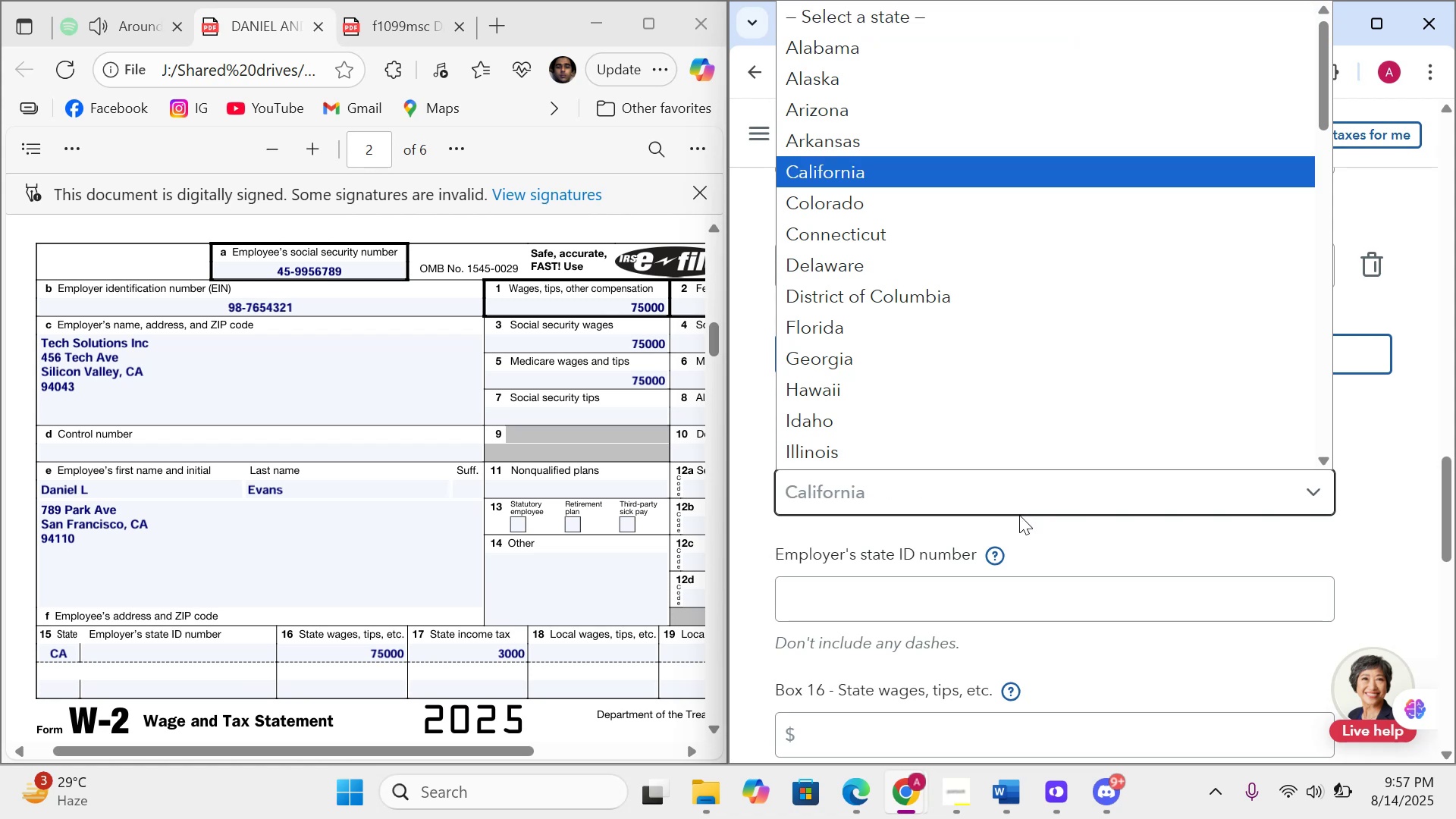 
left_click([1067, 530])
 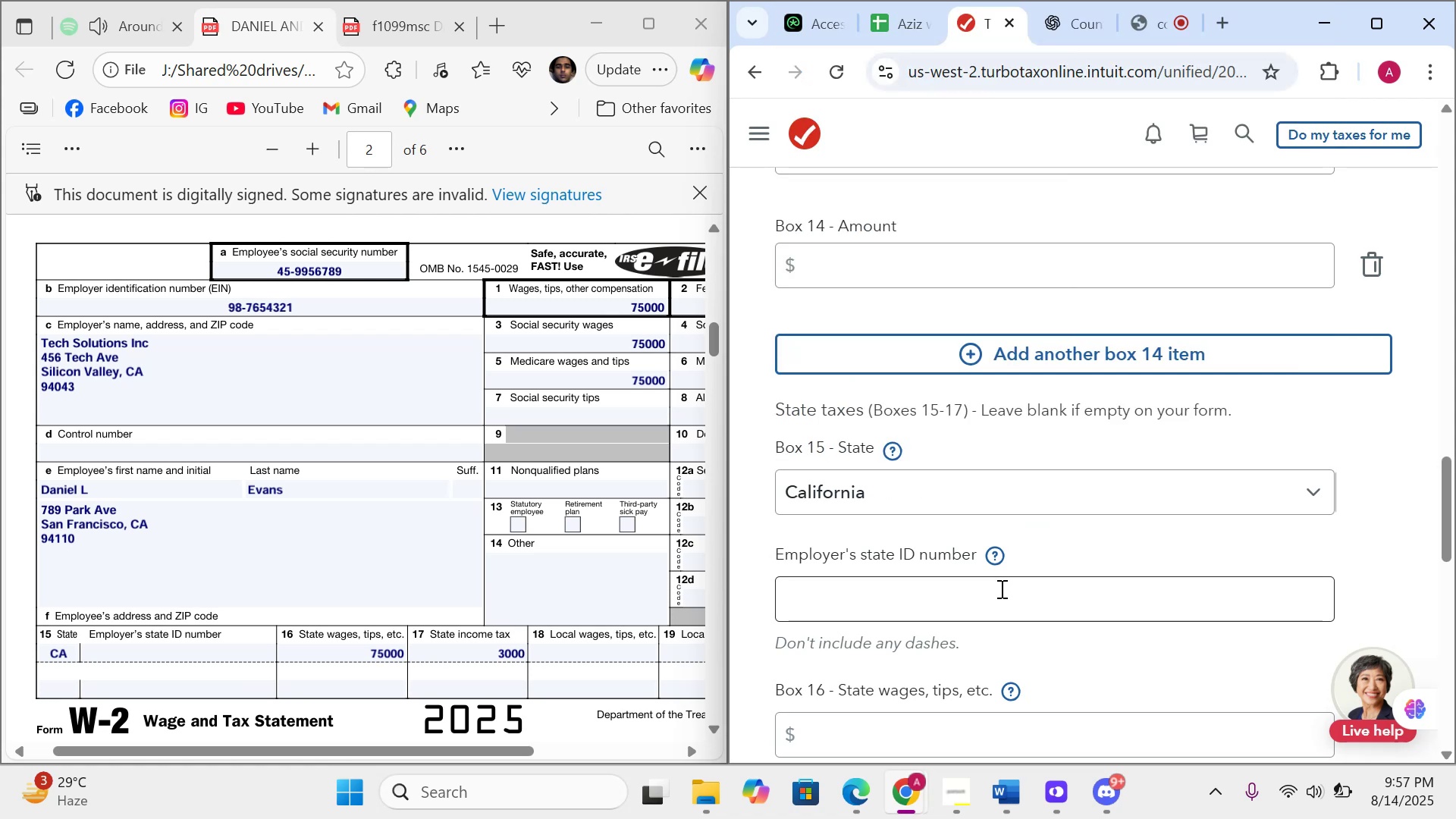 
left_click([996, 591])
 